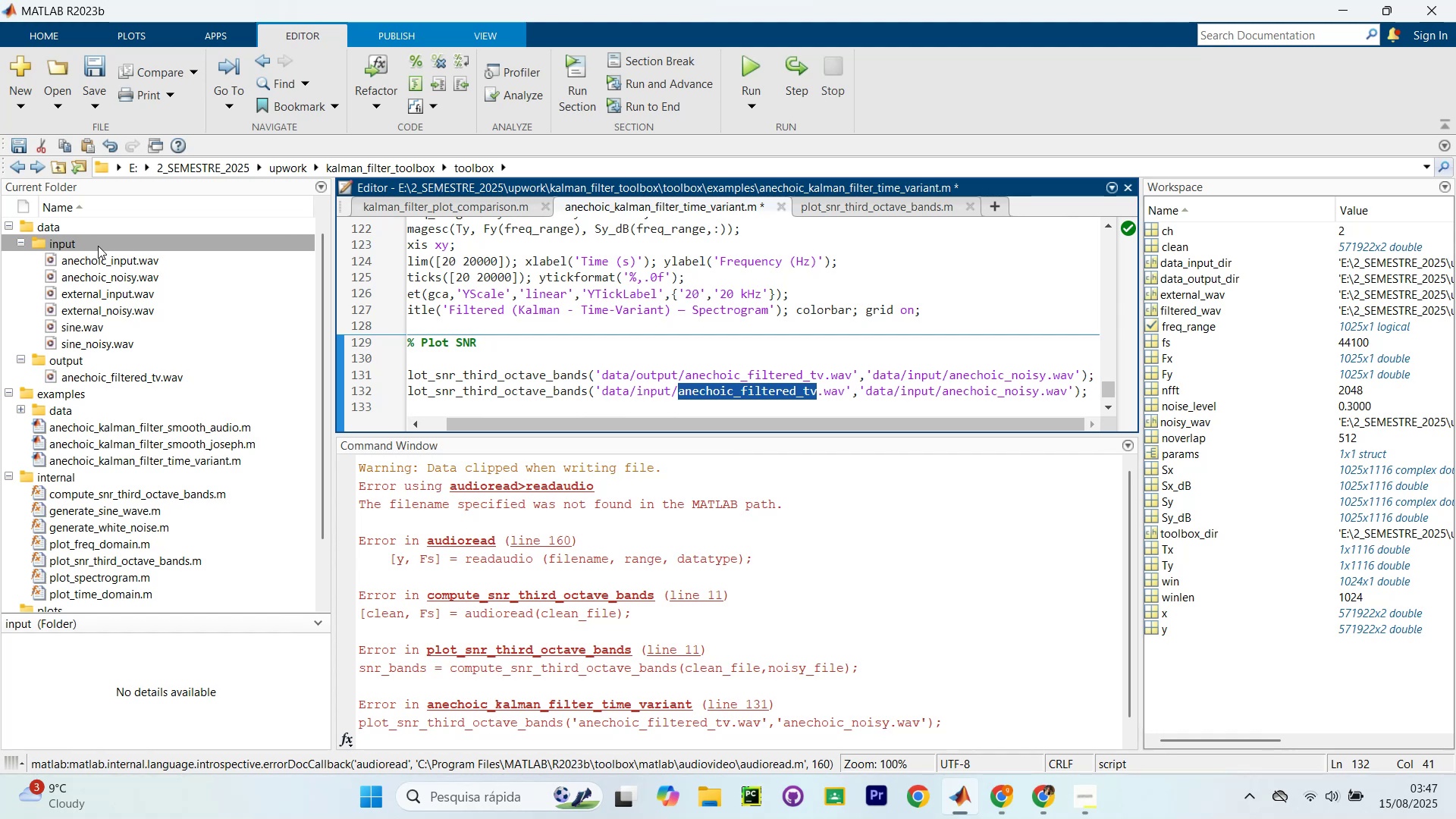 
wait(9.58)
 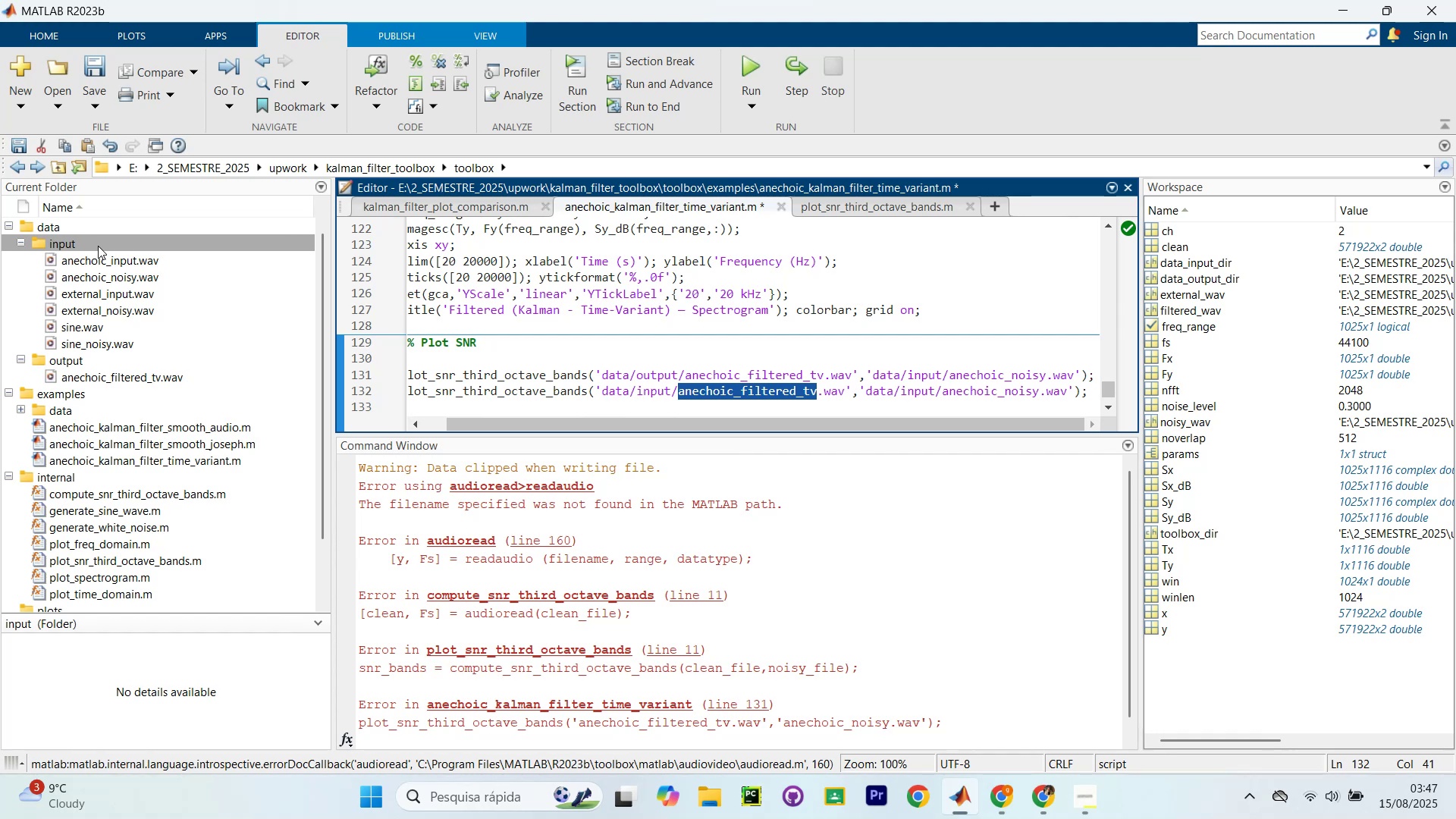 
type(input)
 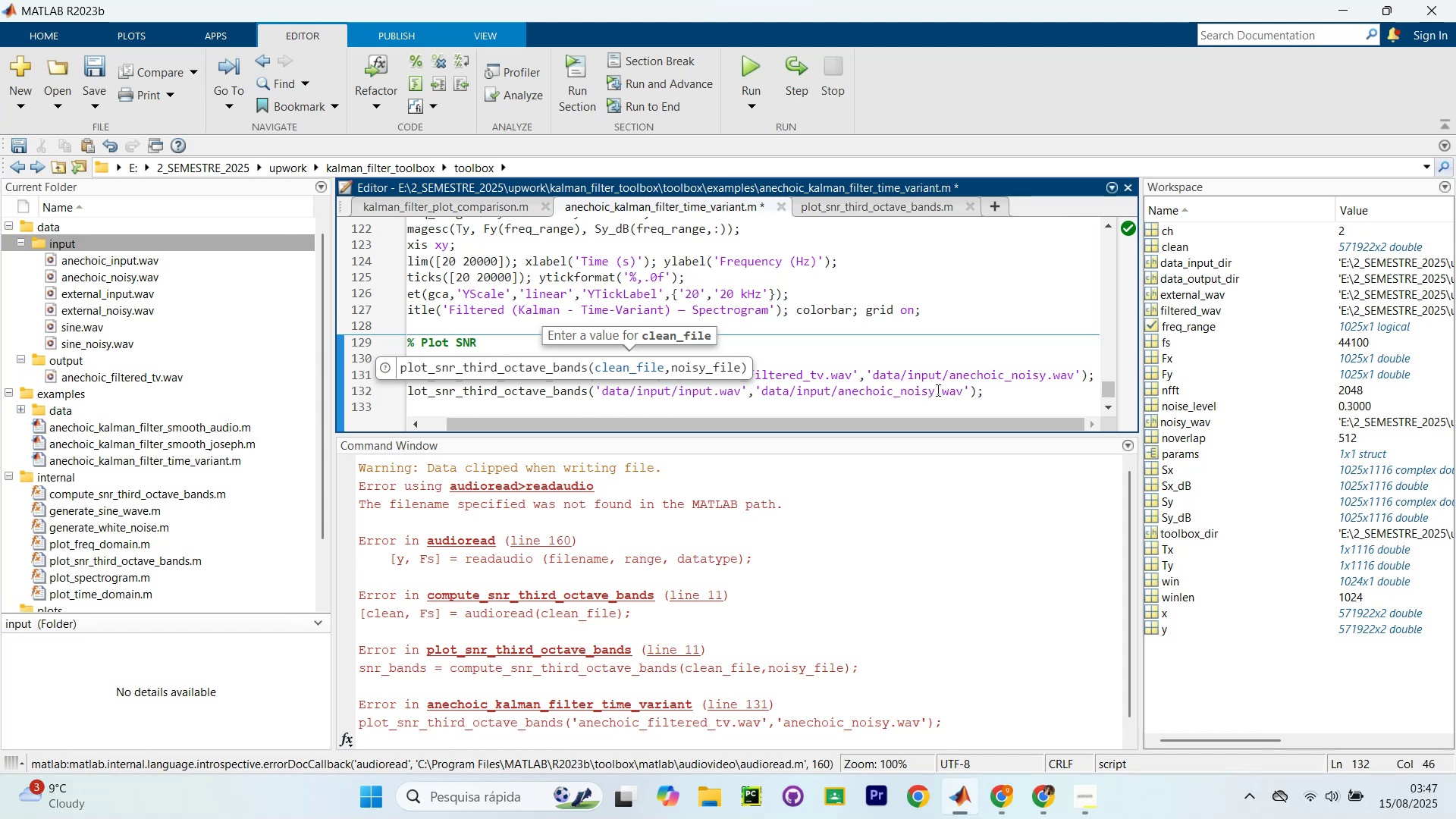 
left_click([937, 389])
 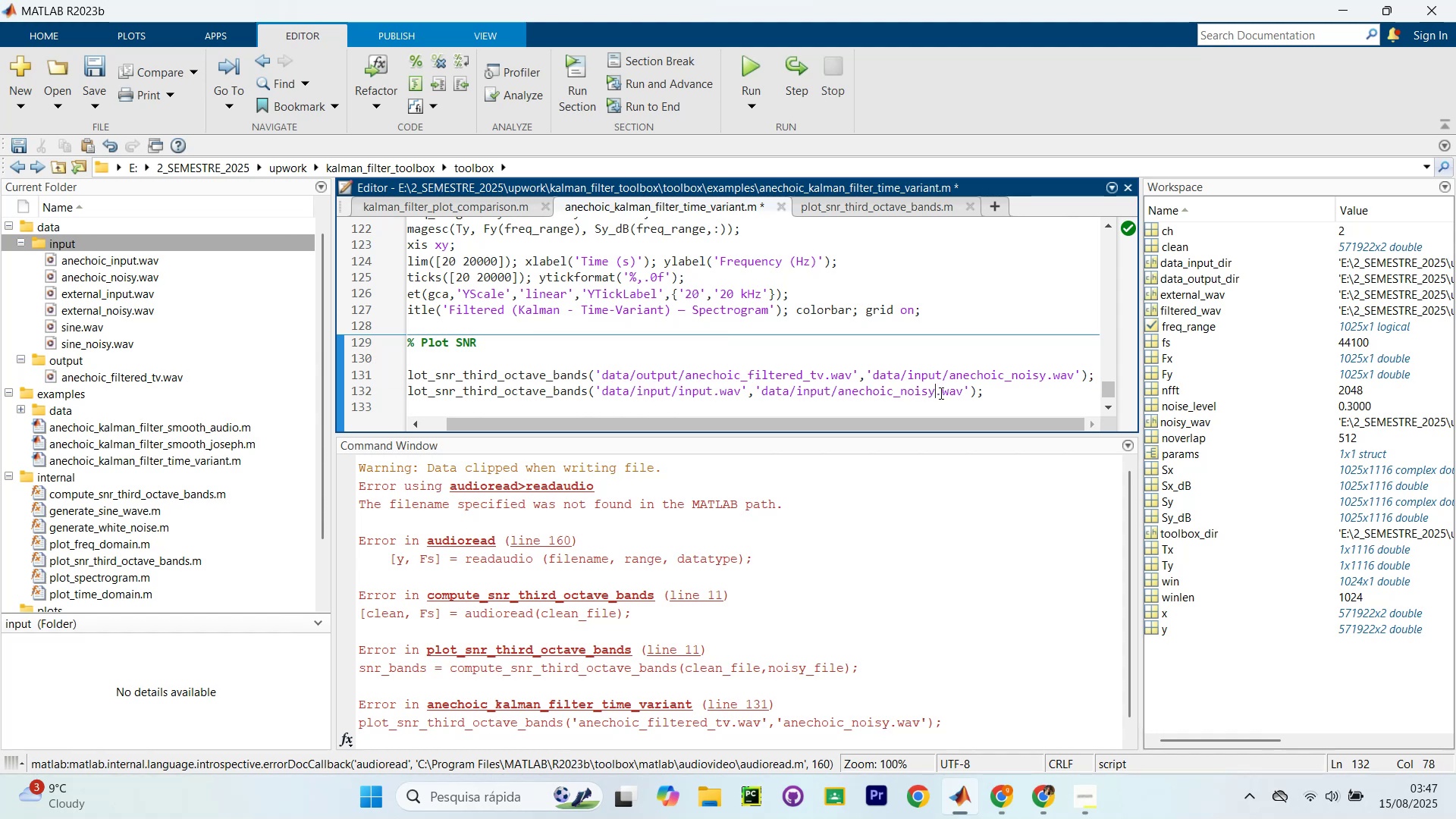 
key(Control+NumpadEnter)
 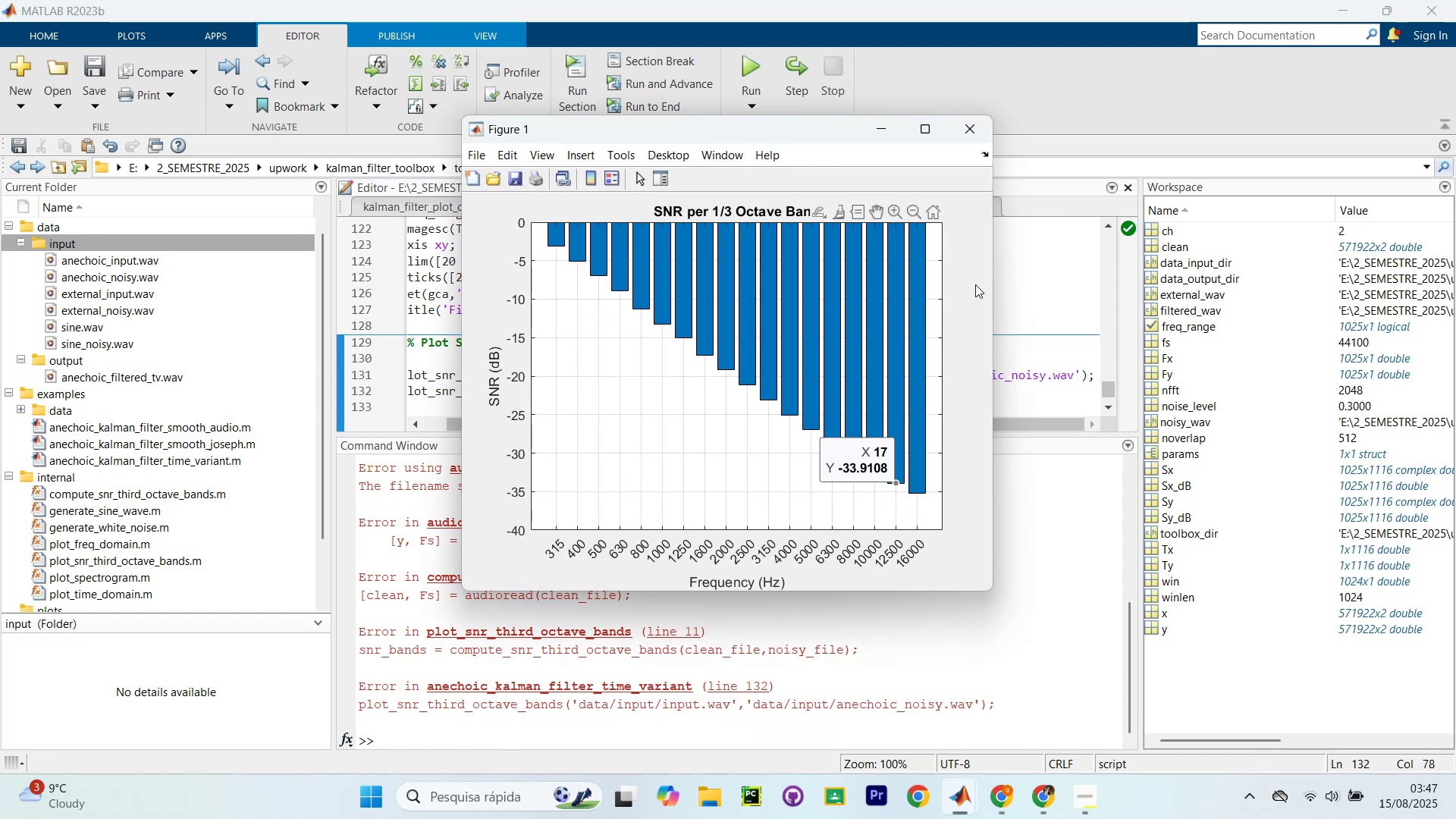 
left_click([965, 127])
 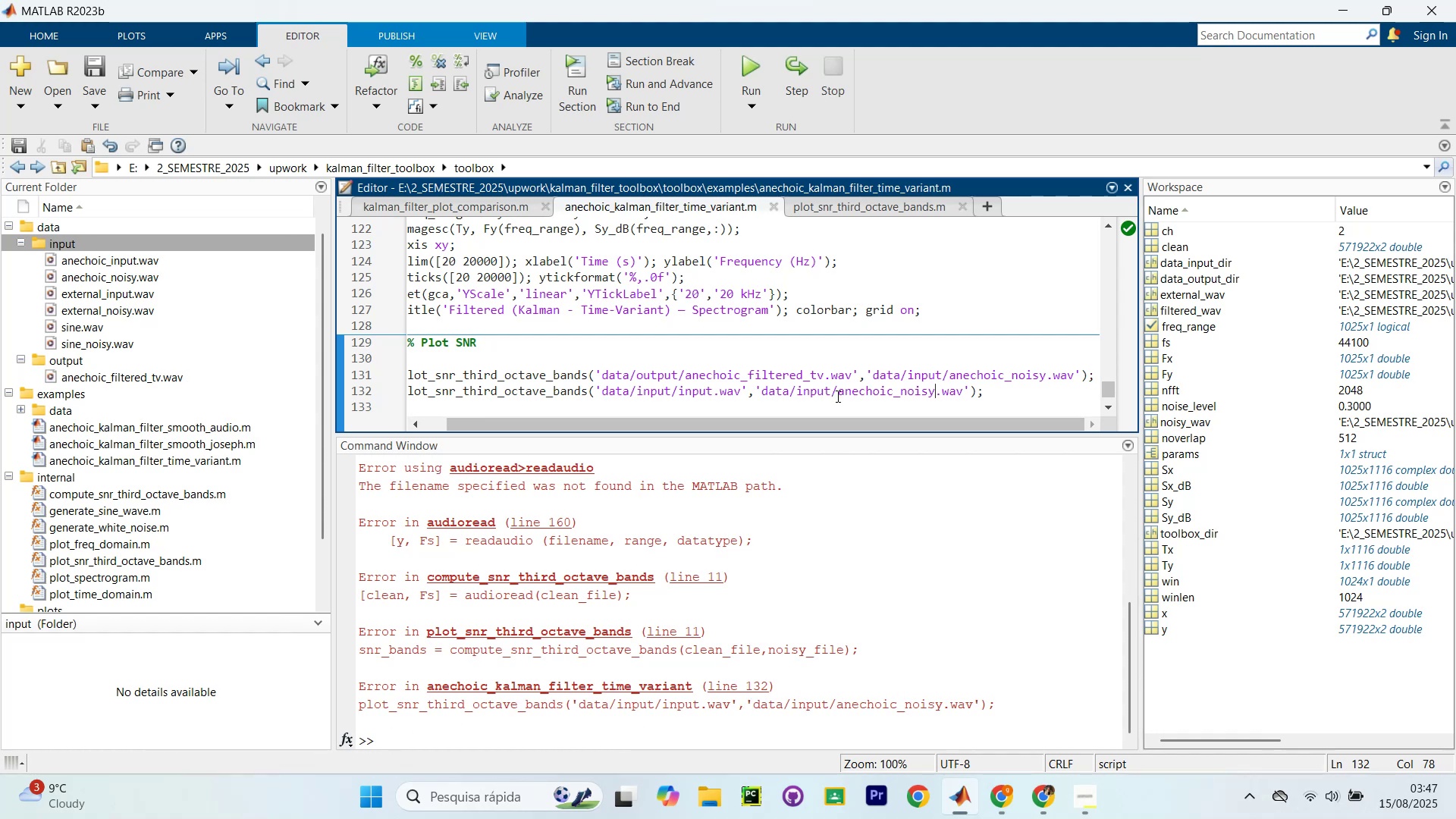 
wait(12.45)
 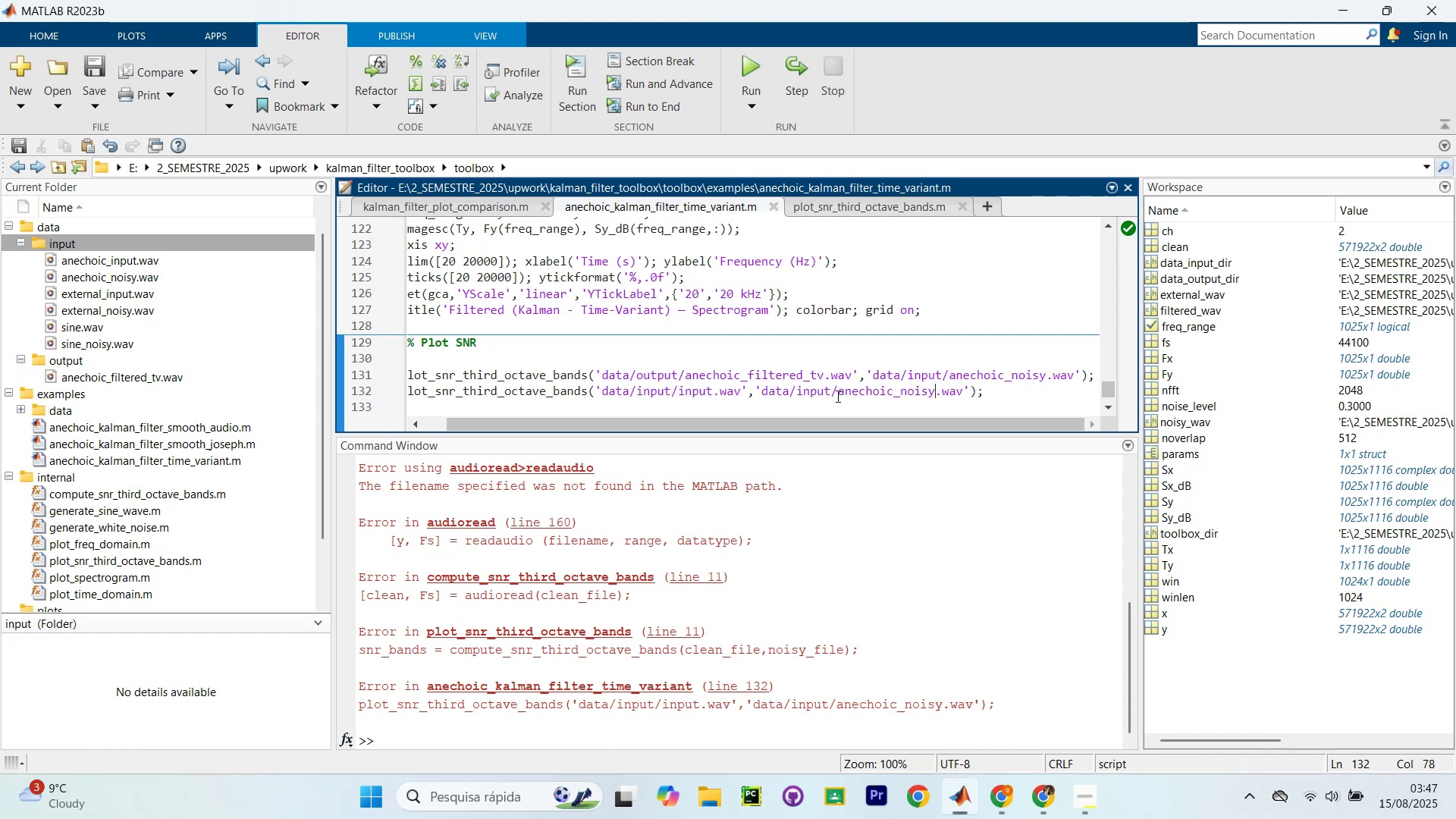 
left_click_drag(start_coordinate=[590, 424], to_coordinate=[468, 404])
 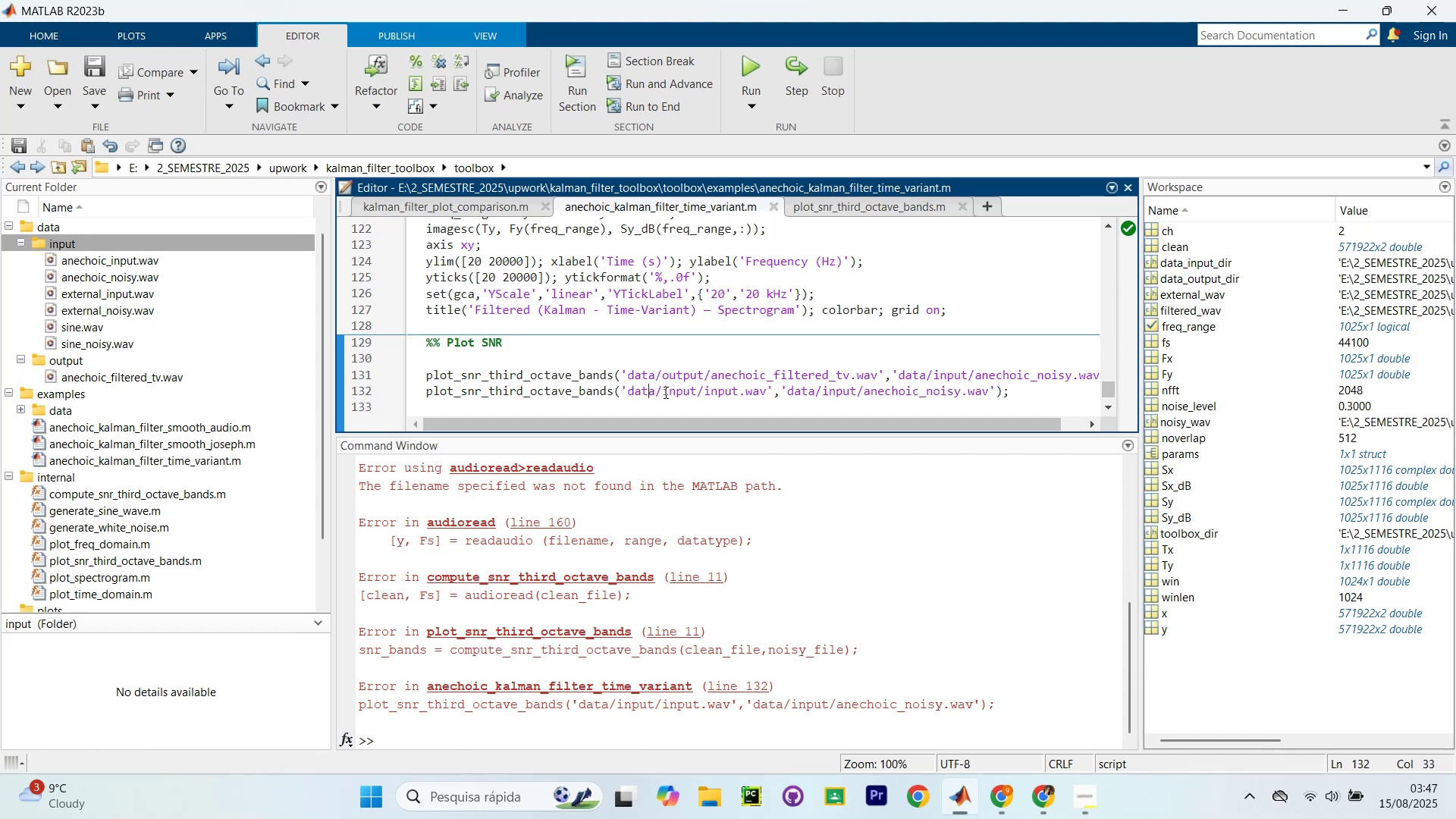 
wait(7.02)
 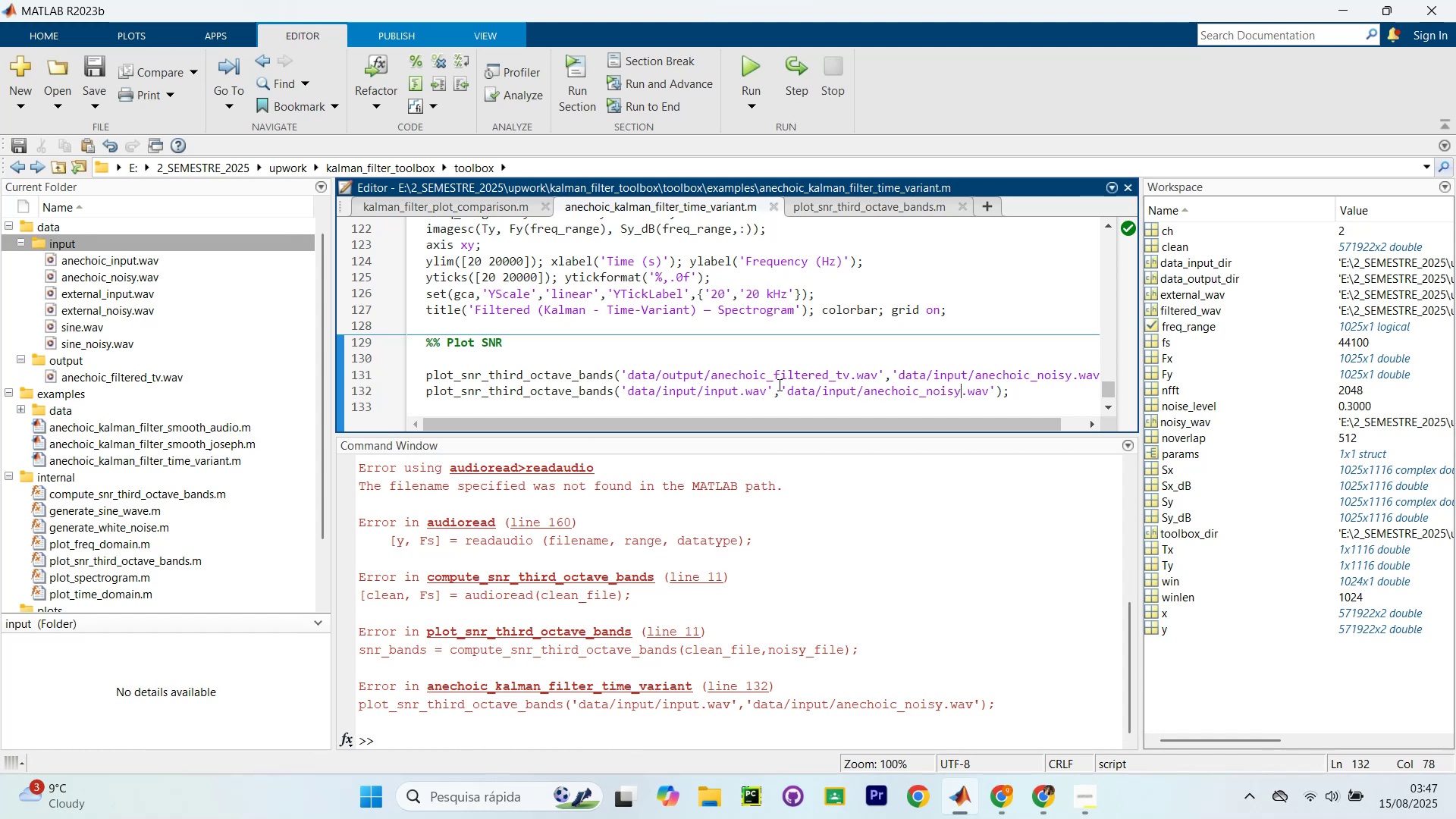 
type(anechoic_)
 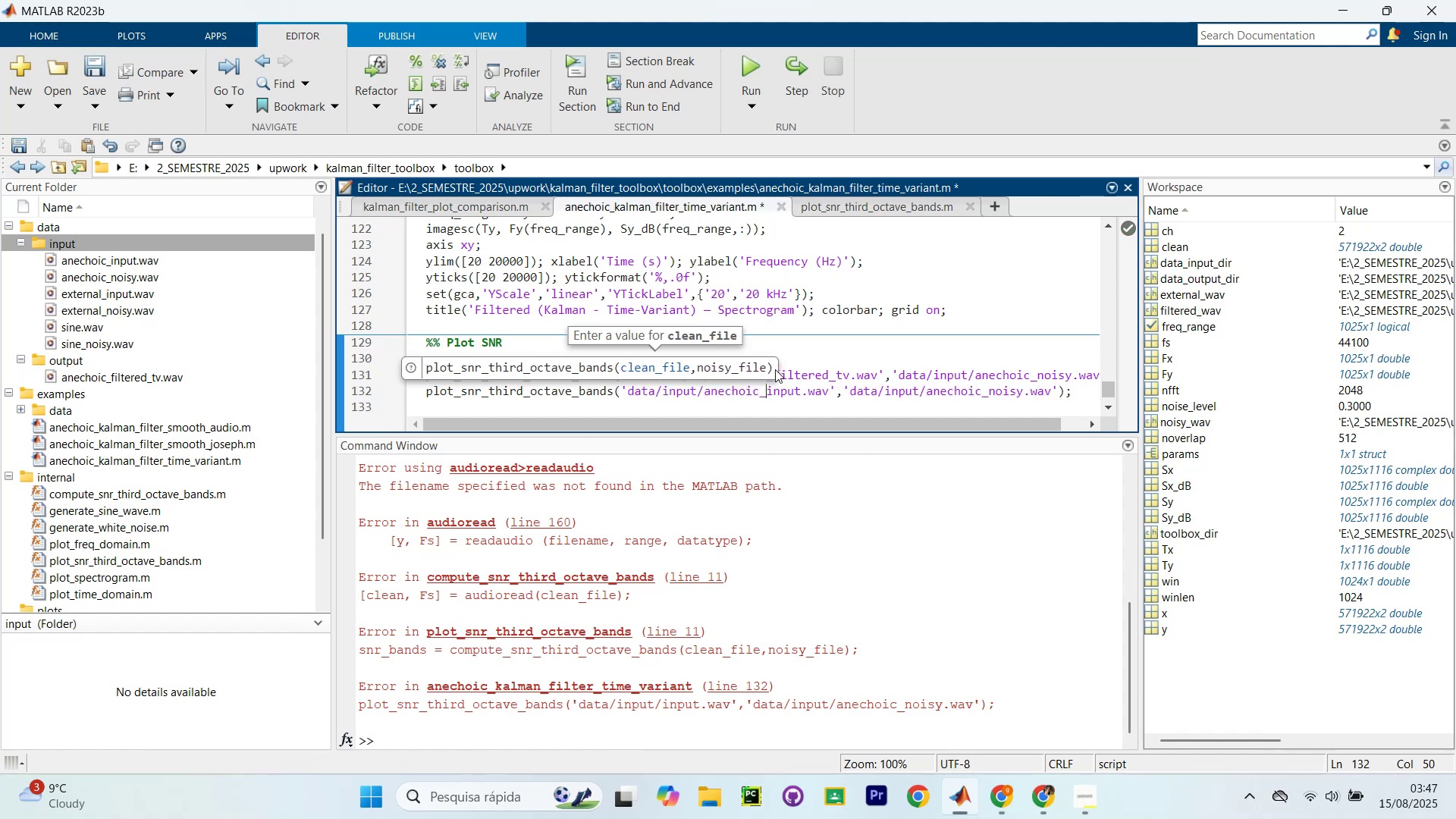 
key(Control+Enter)
 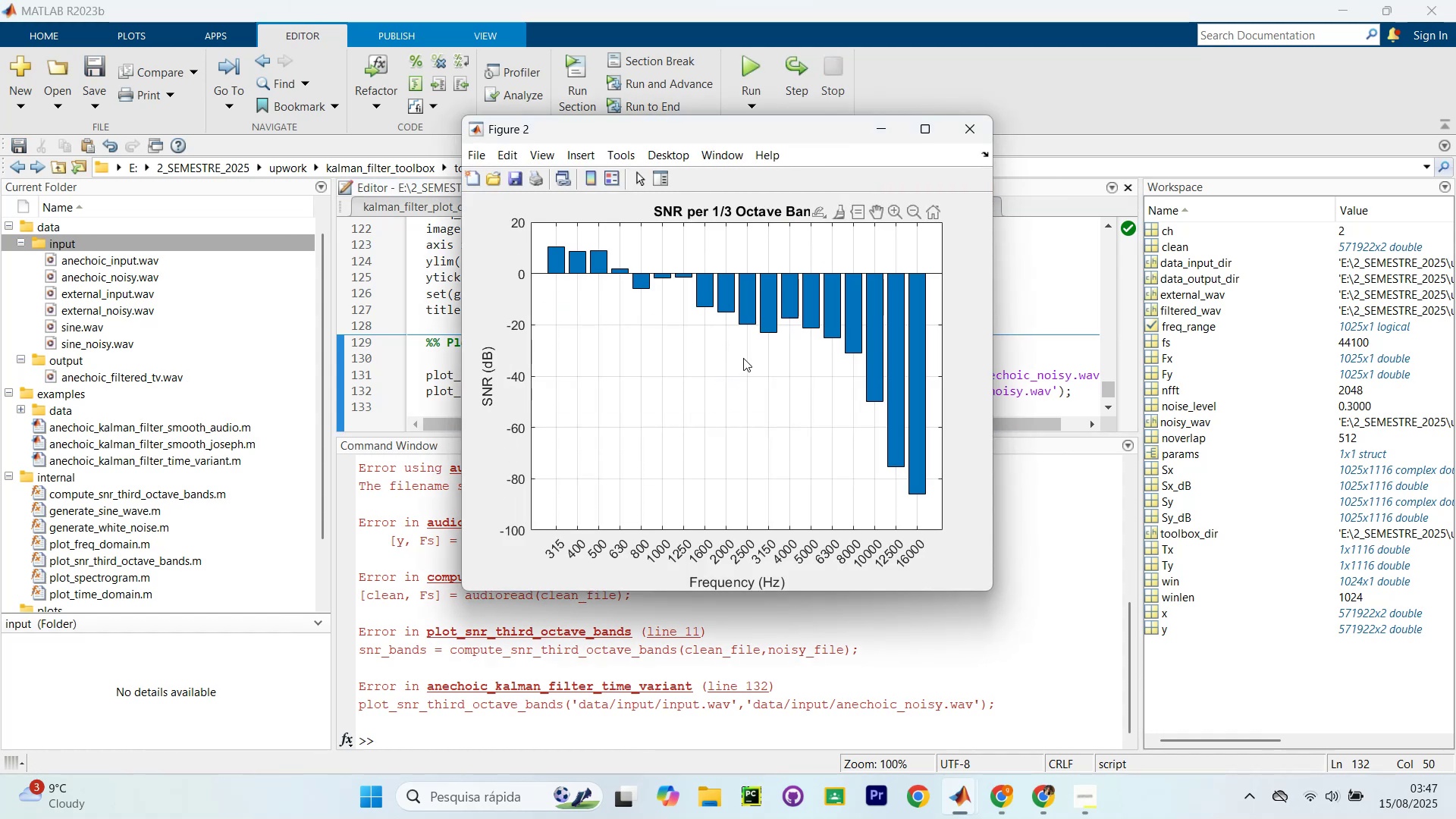 
left_click_drag(start_coordinate=[797, 121], to_coordinate=[736, 90])
 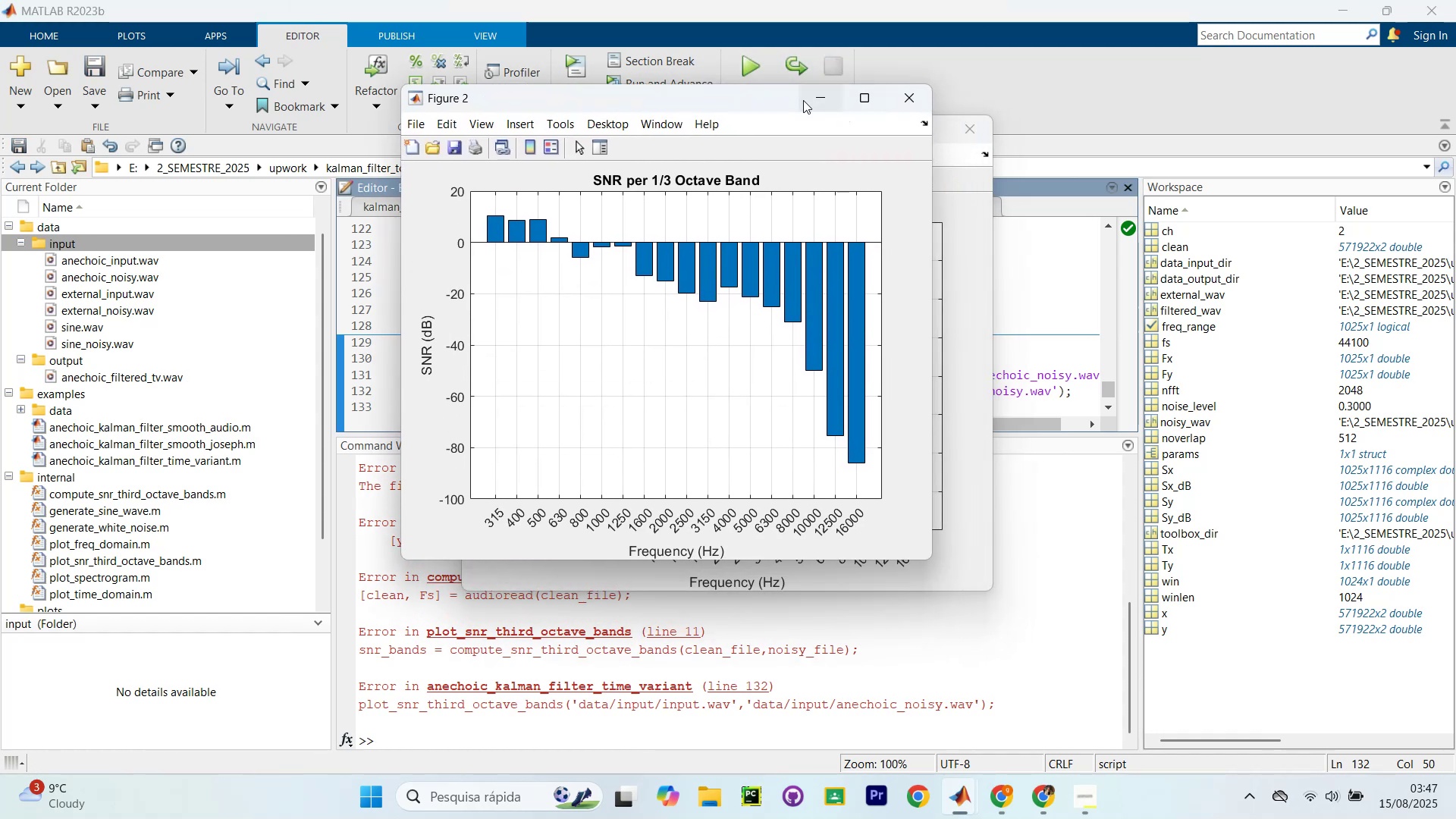 
left_click_drag(start_coordinate=[745, 100], to_coordinate=[587, 103])
 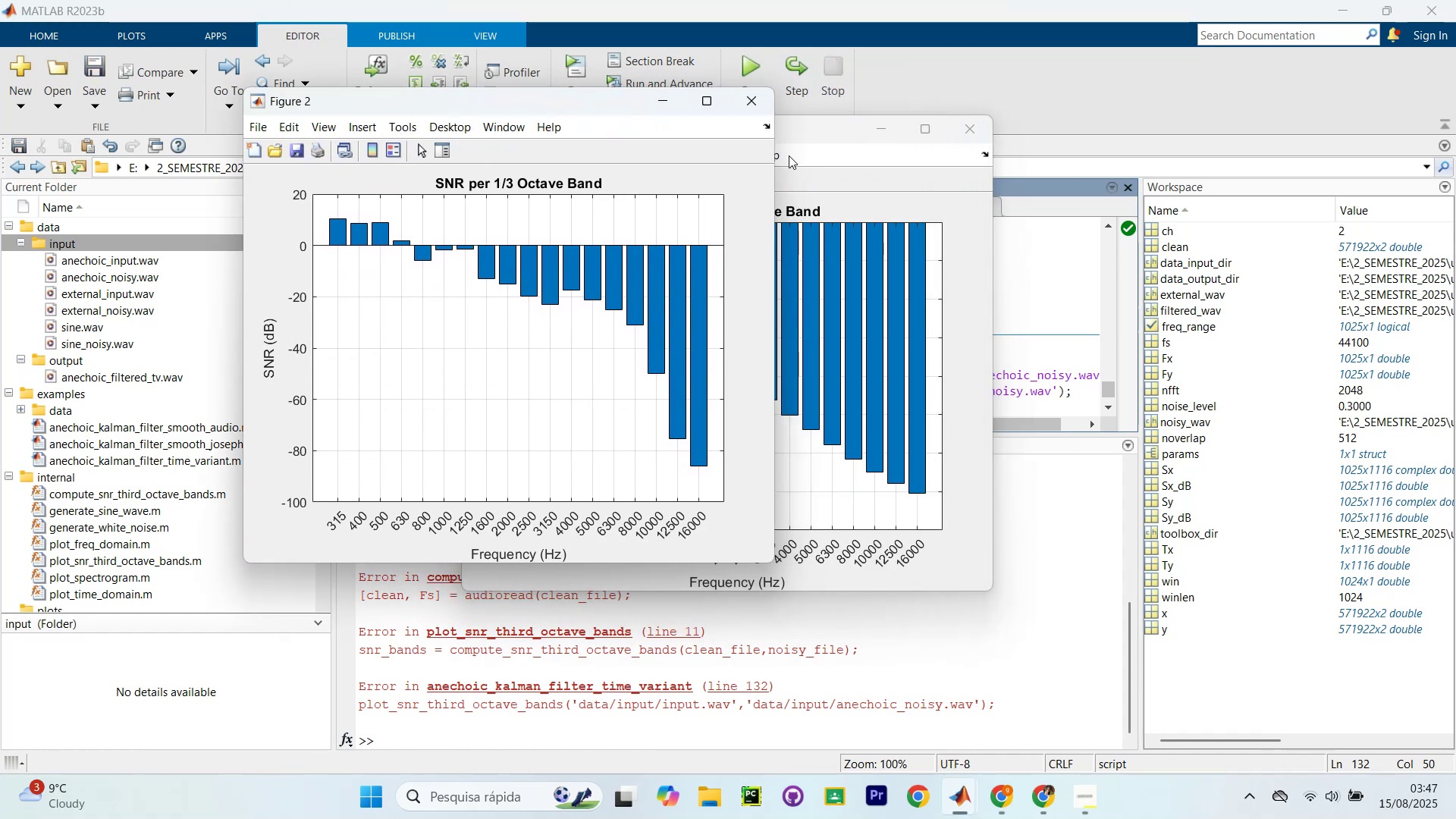 
left_click_drag(start_coordinate=[794, 141], to_coordinate=[986, 152])
 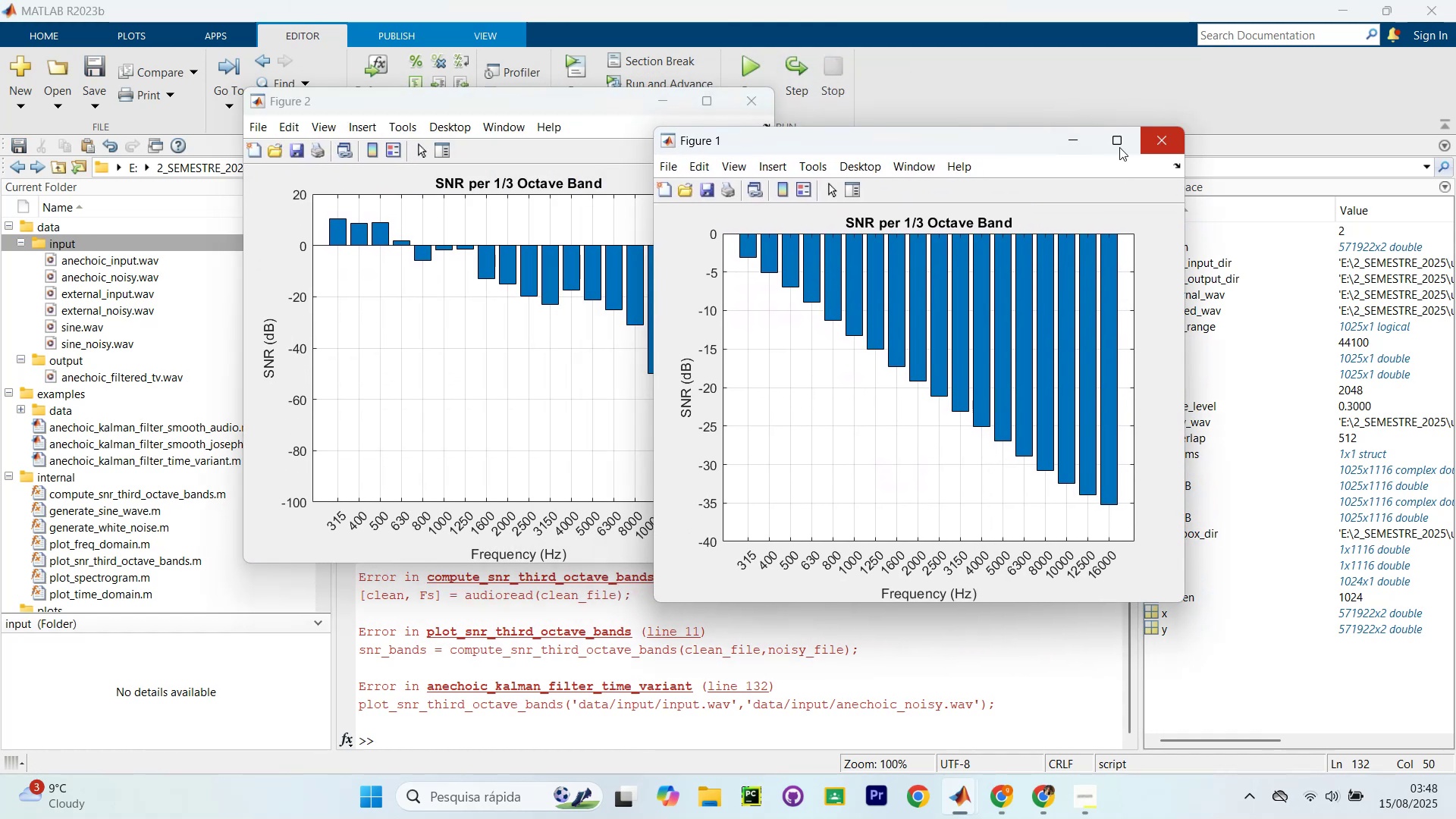 
left_click_drag(start_coordinate=[858, 140], to_coordinate=[983, 102])
 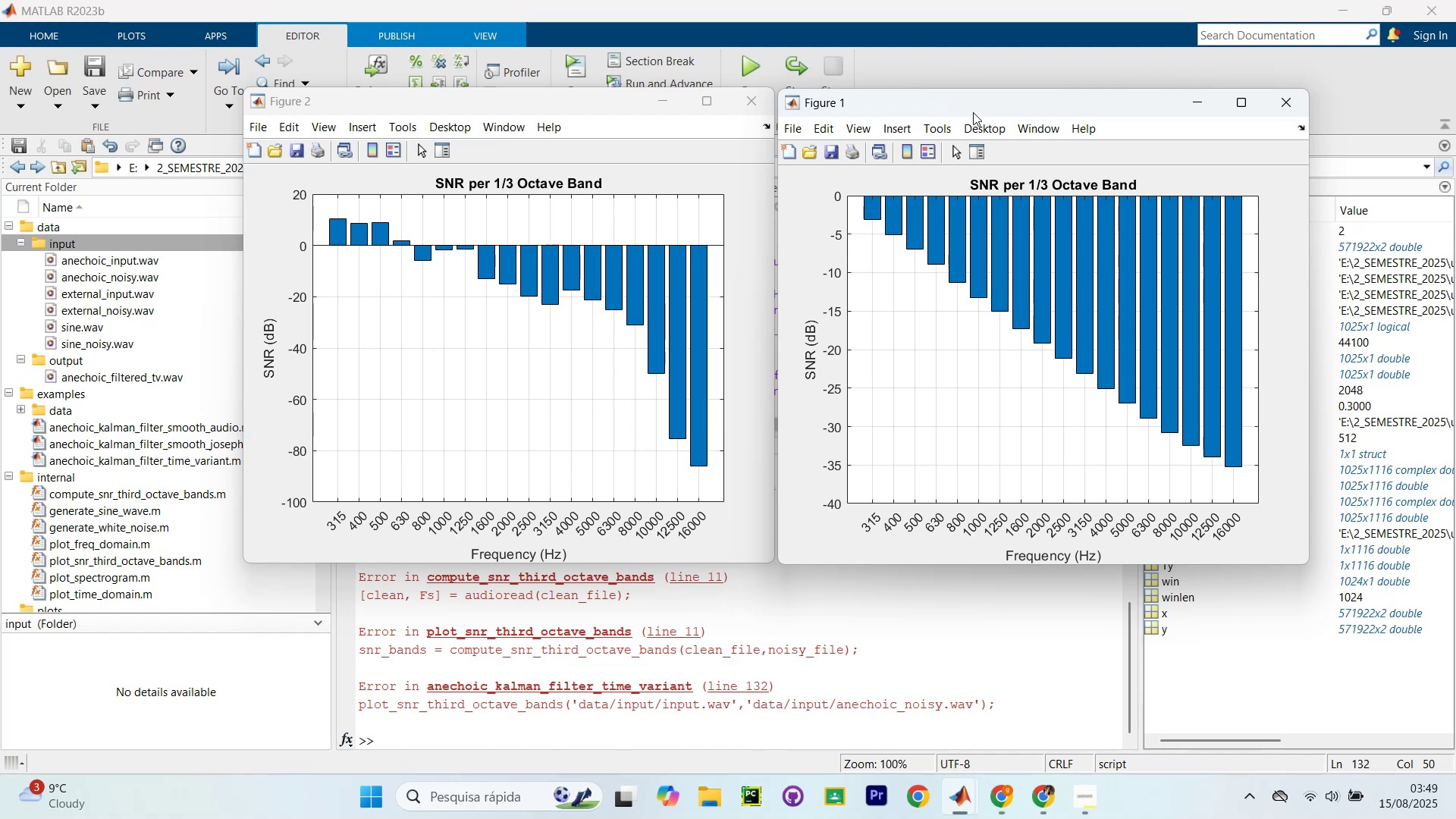 
wait(62.7)
 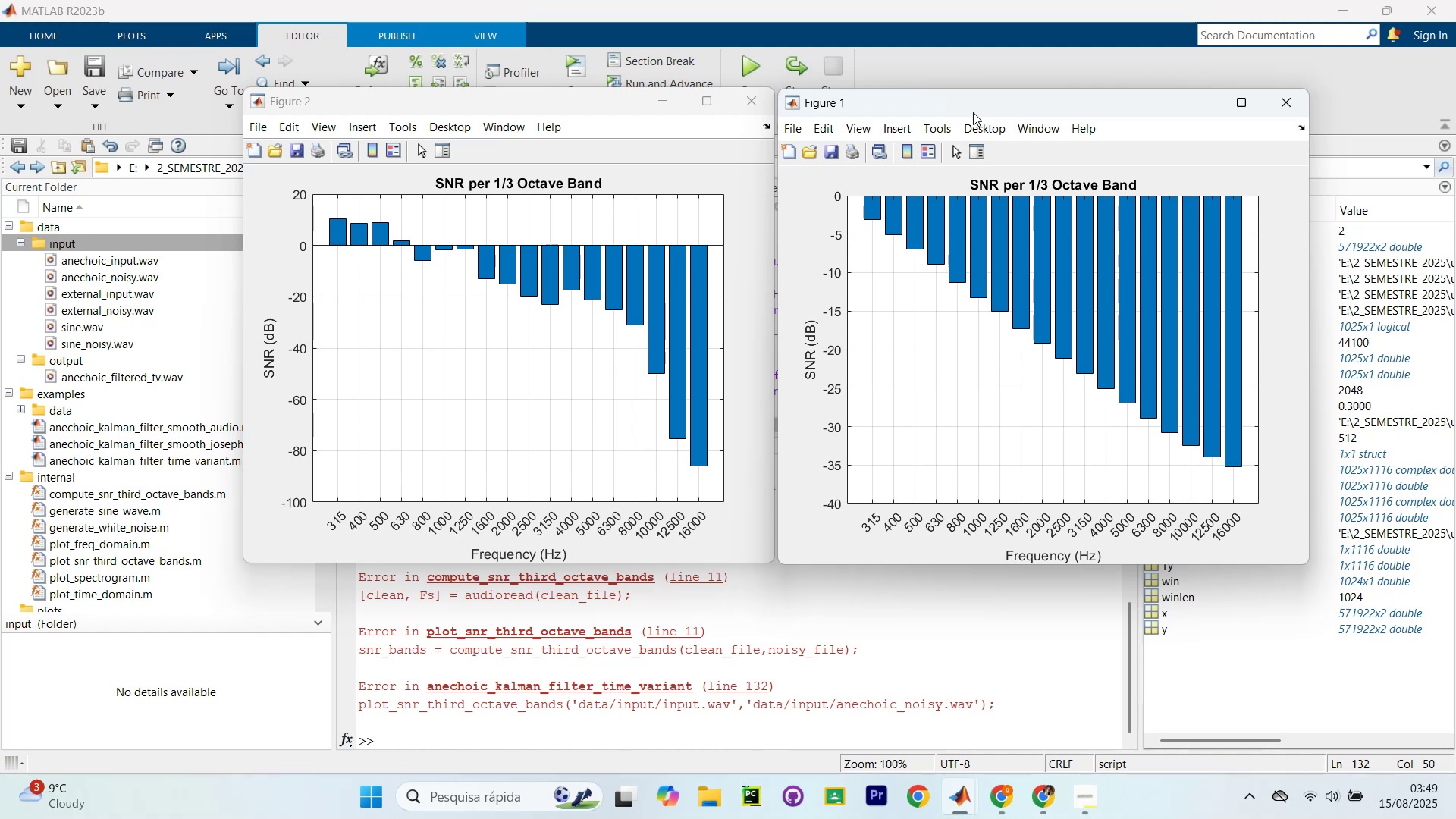 
left_click([1276, 103])
 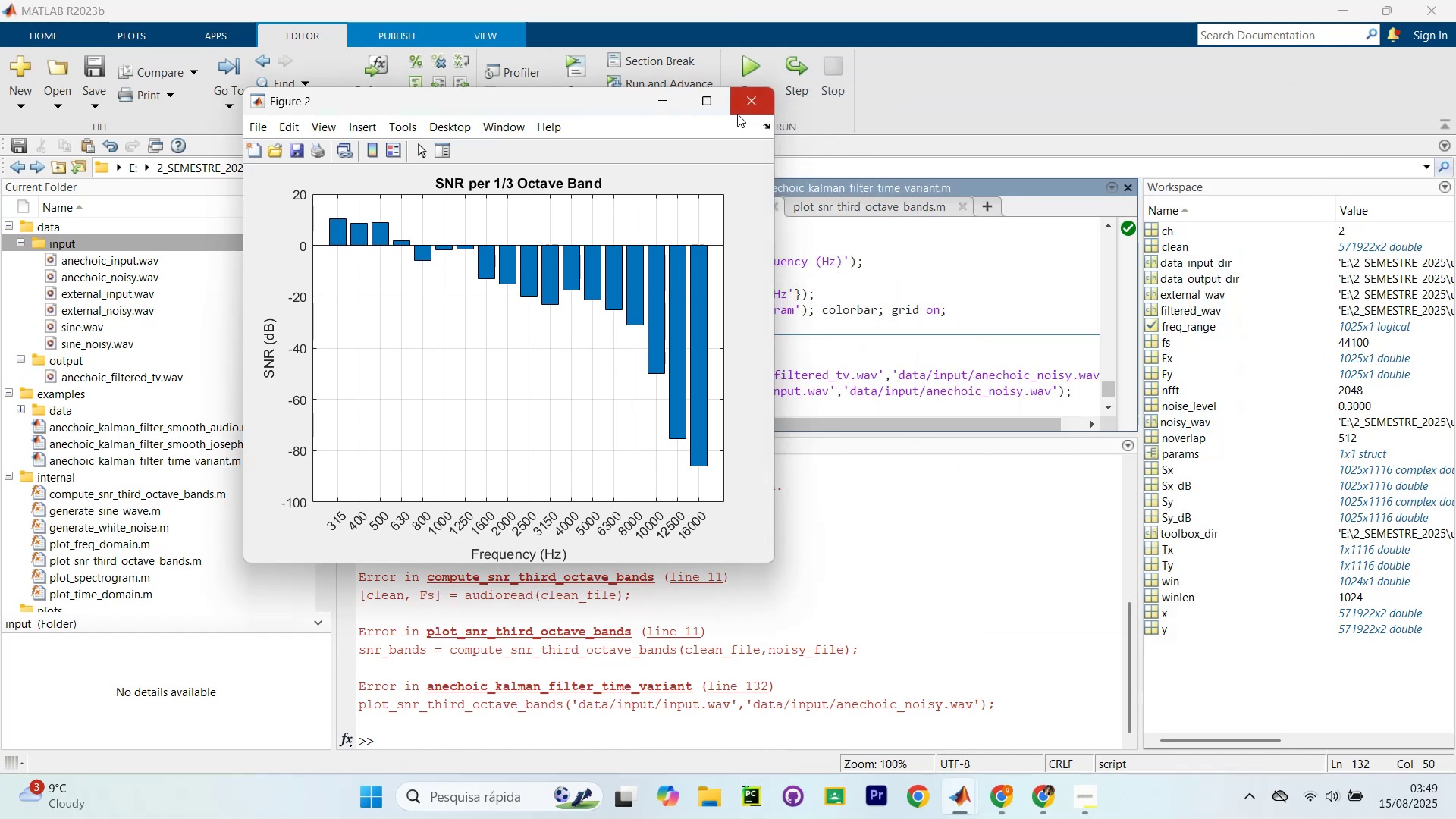 
left_click([737, 114])
 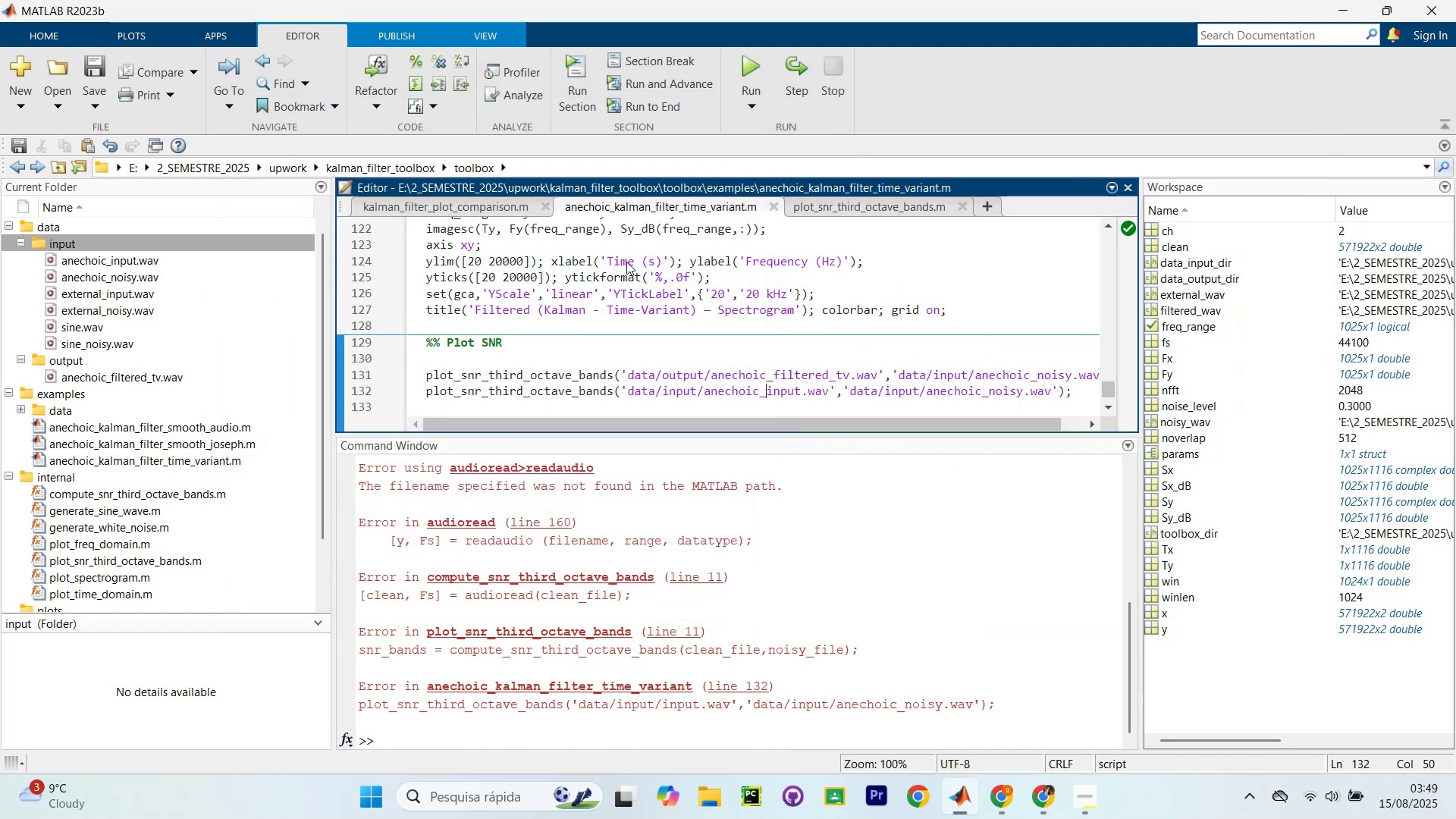 
scroll: coordinate [554, 323], scroll_direction: up, amount: 16.0
 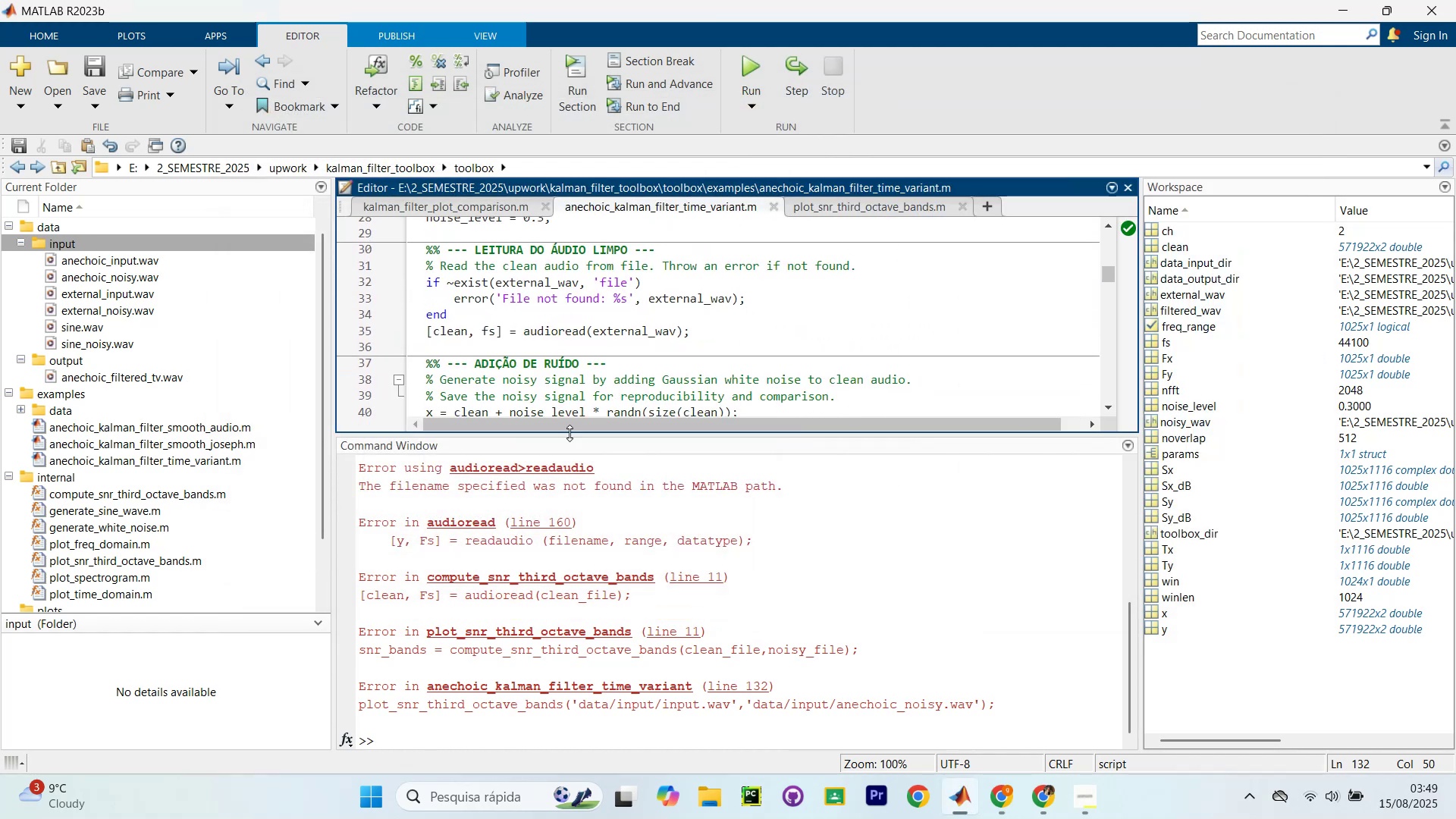 
left_click_drag(start_coordinate=[572, 435], to_coordinate=[578, 636])
 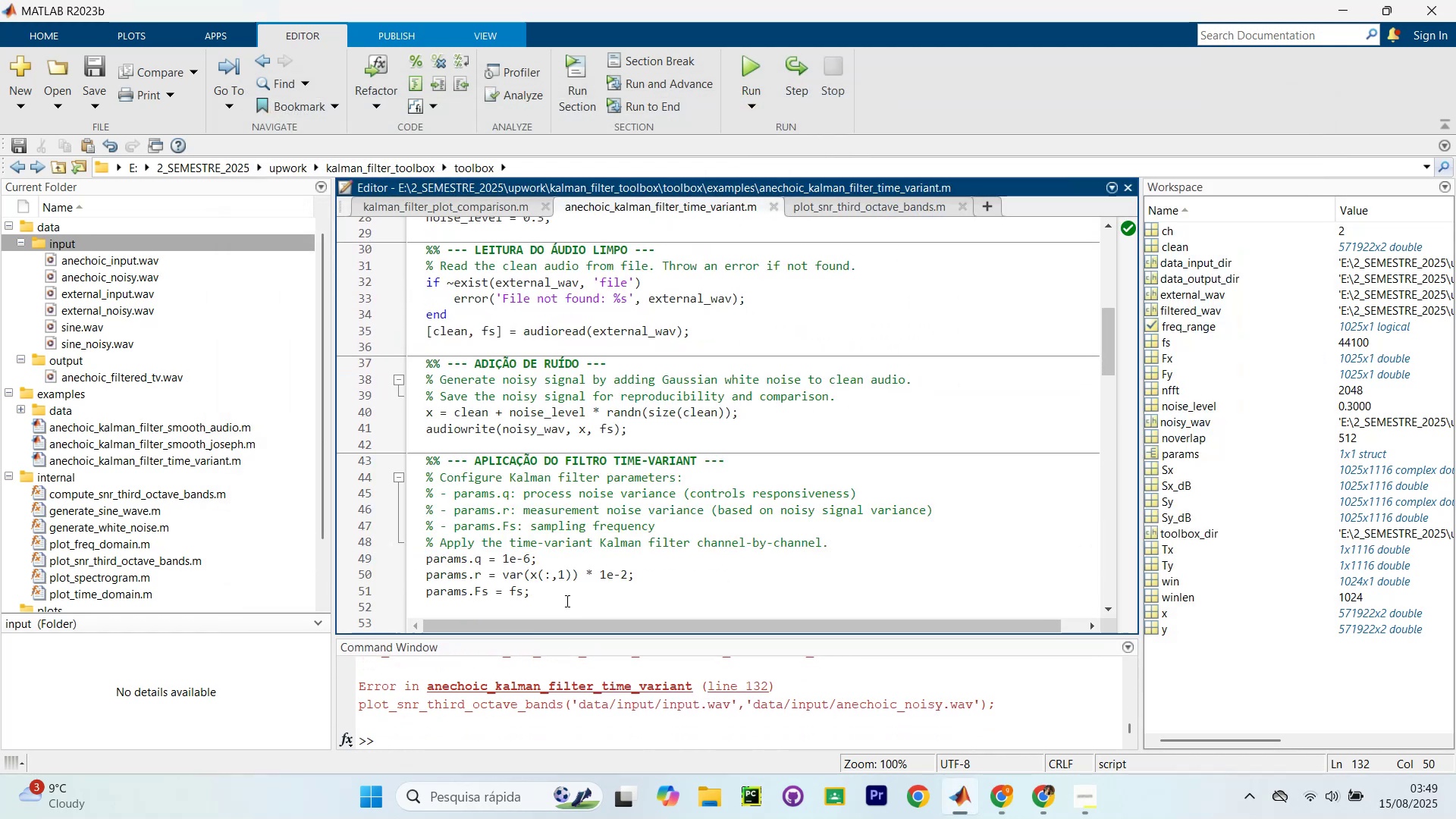 
scroll: coordinate [512, 460], scroll_direction: up, amount: 10.0
 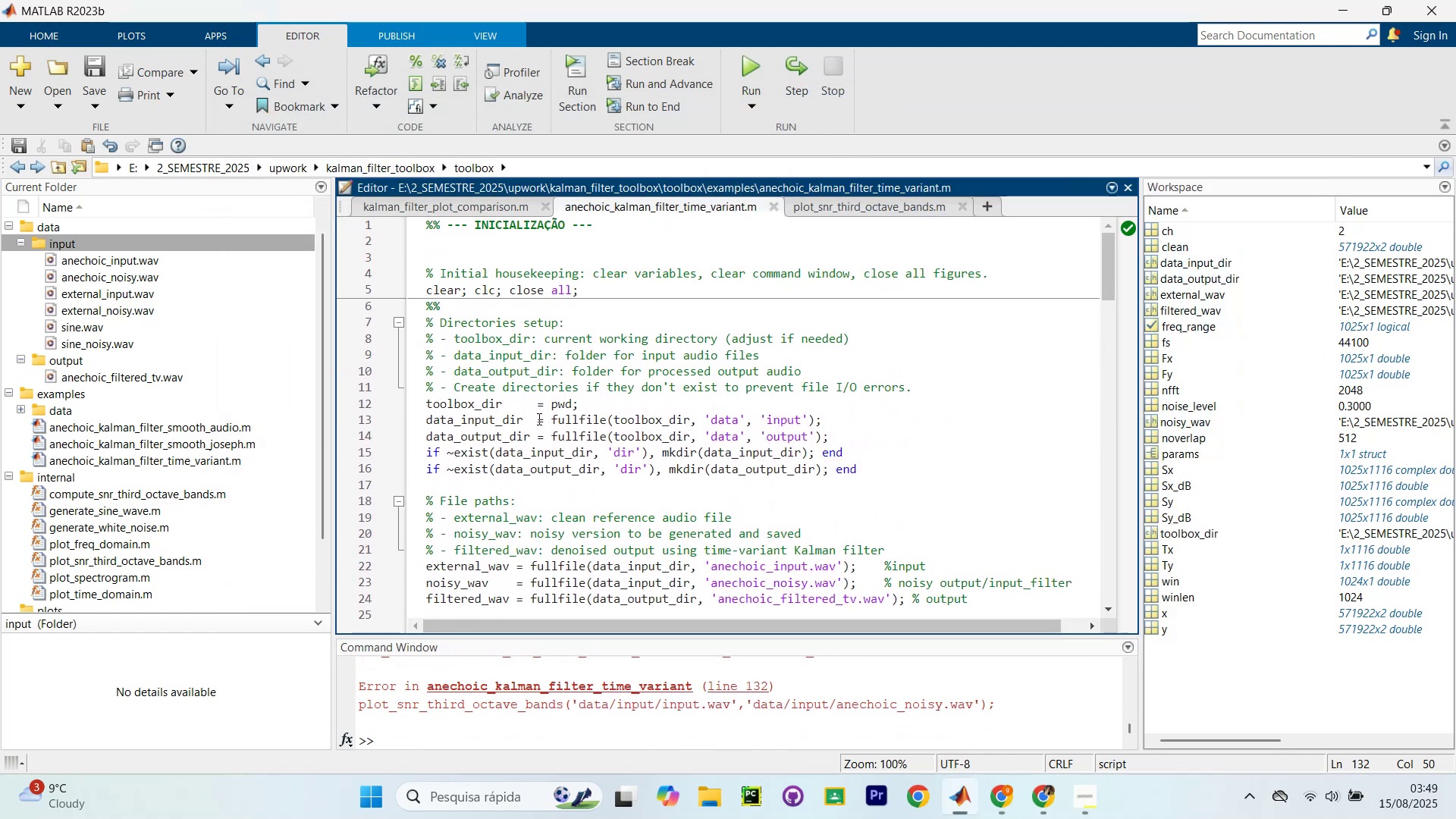 
scroll: coordinate [598, 361], scroll_direction: down, amount: 9.0
 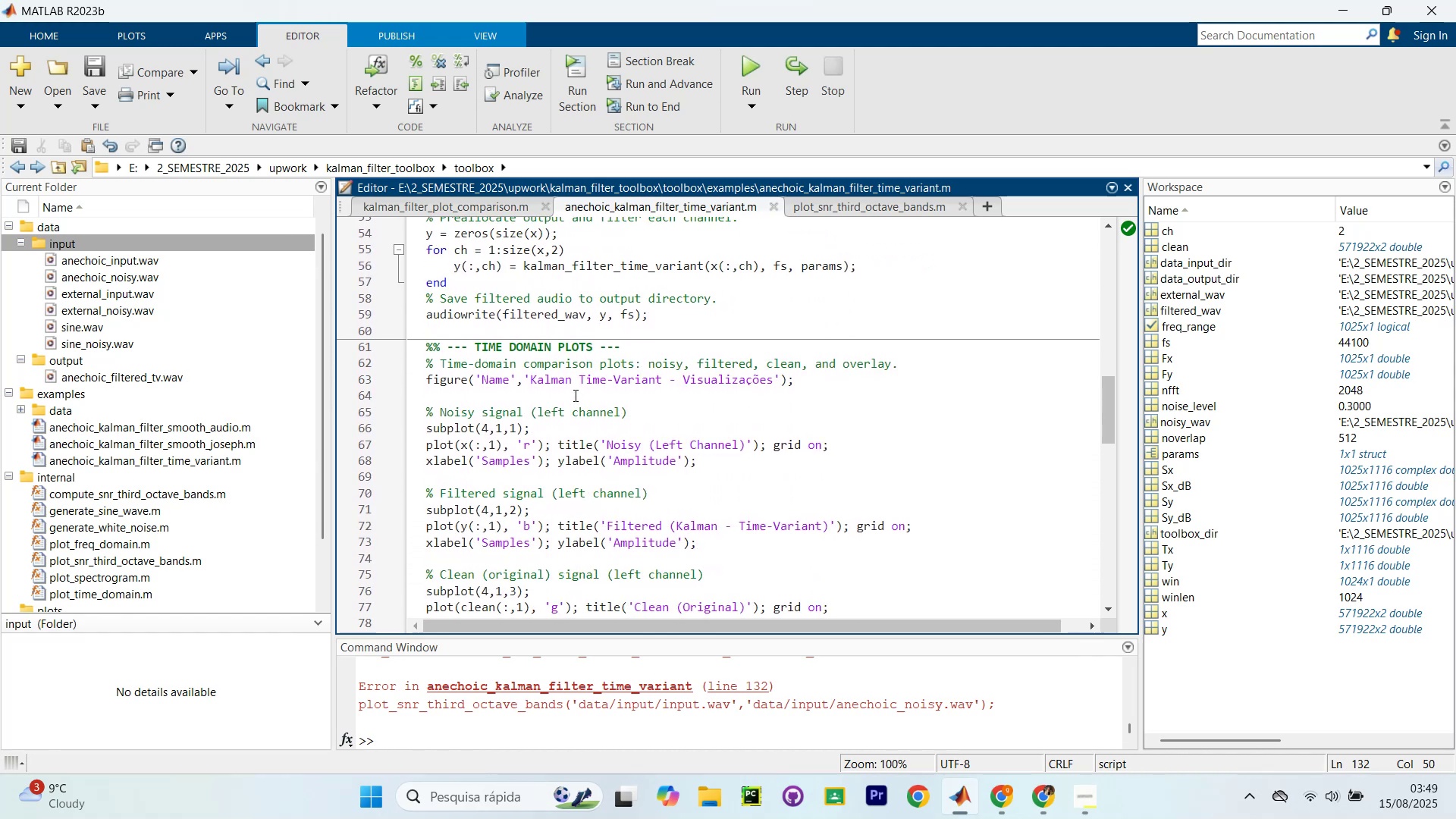 
scroll: coordinate [595, 314], scroll_direction: up, amount: 13.0
 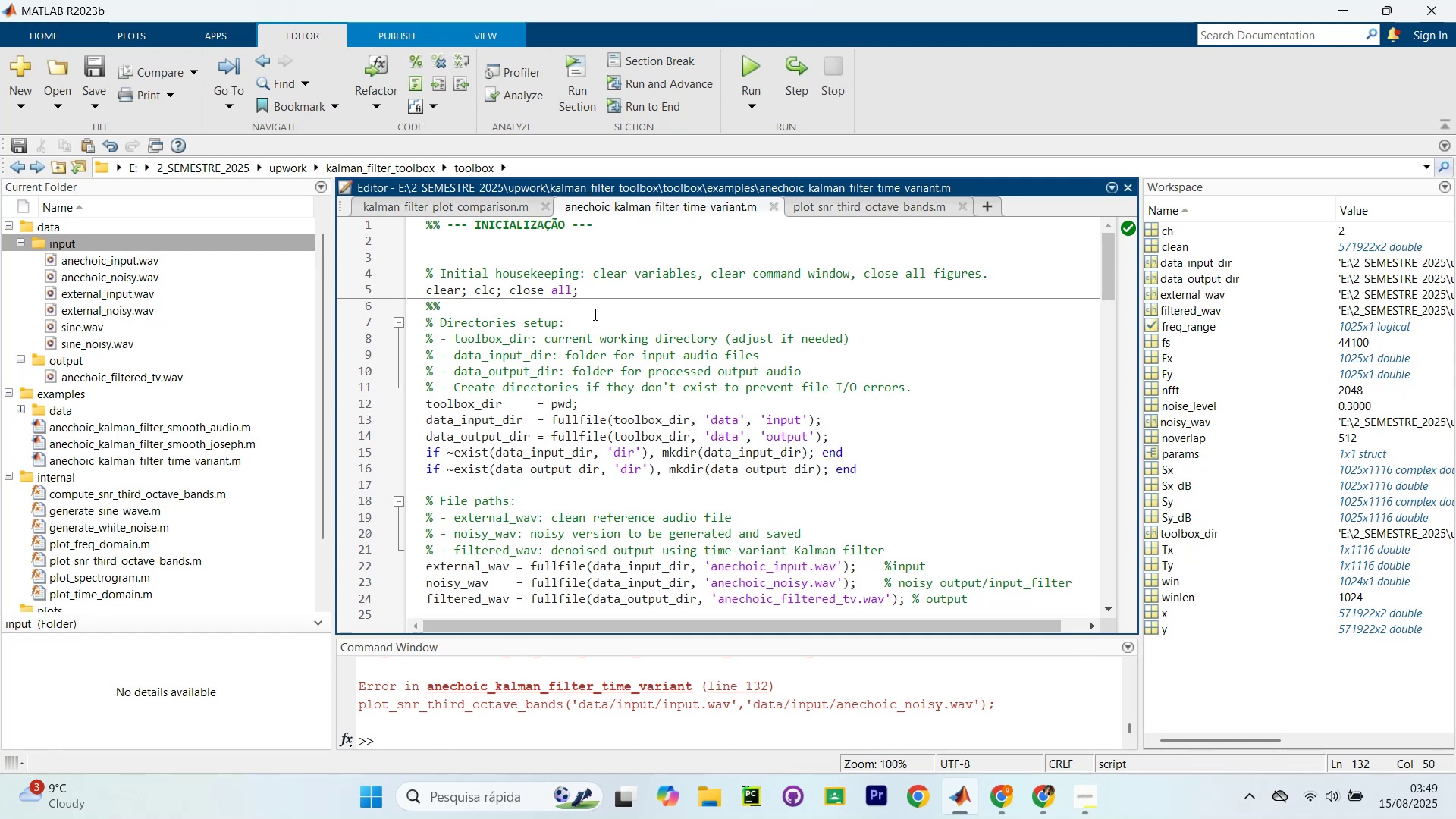 
scroll: coordinate [593, 315], scroll_direction: down, amount: 2.0
 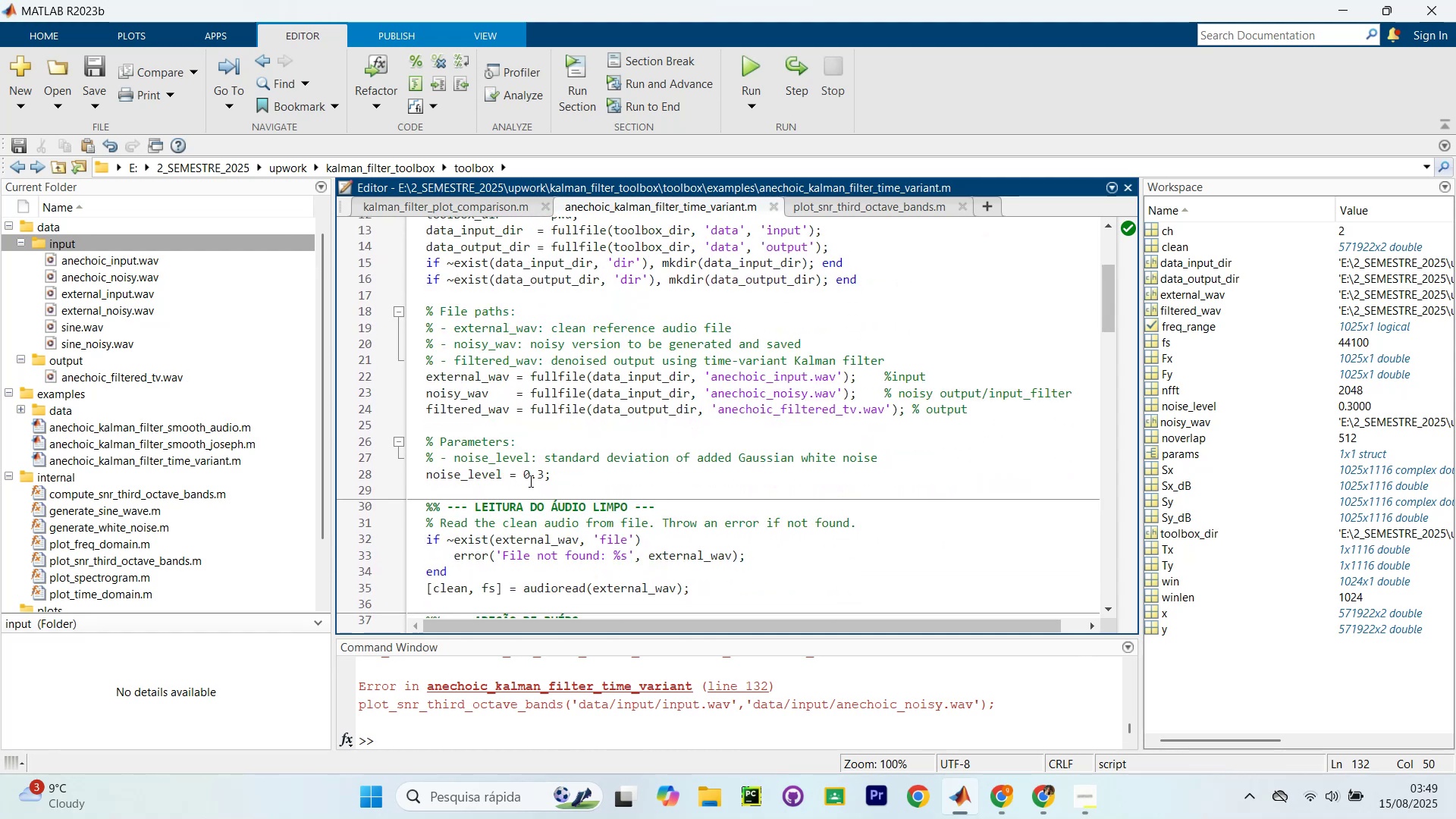 
left_click([545, 472])
 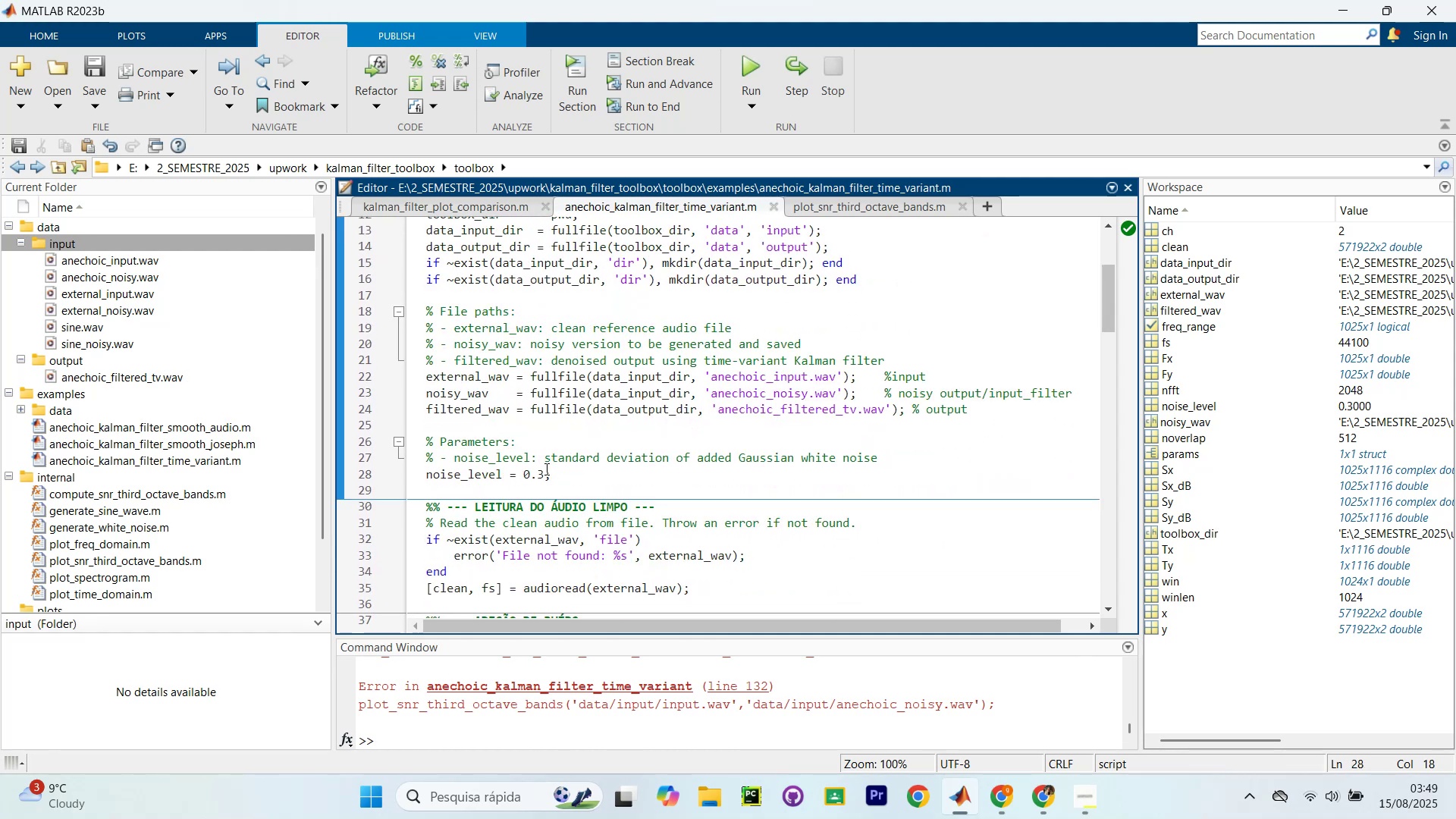 
key(Backspace)
type(001)
 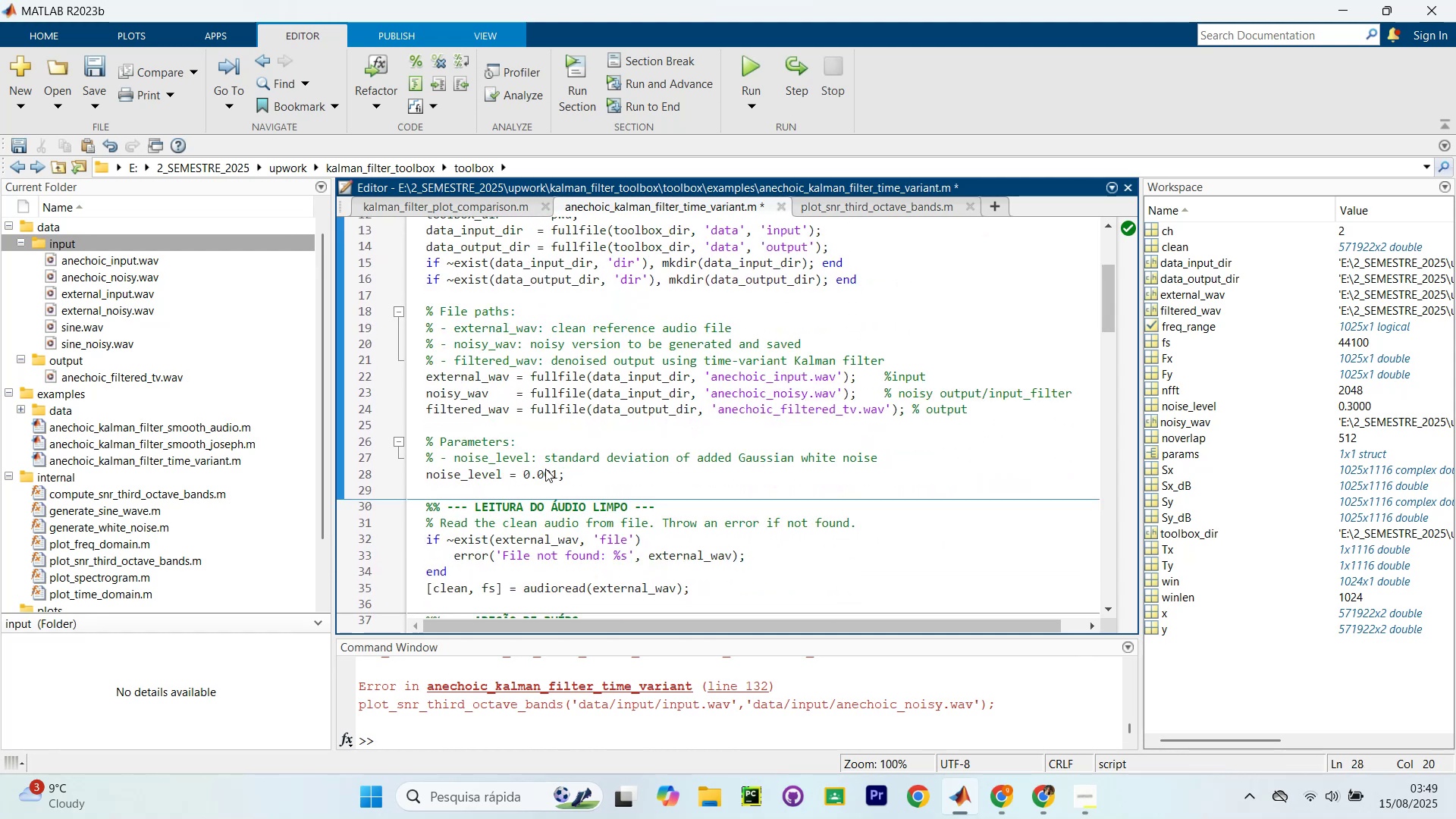 
scroll: coordinate [668, 356], scroll_direction: up, amount: 12.0
 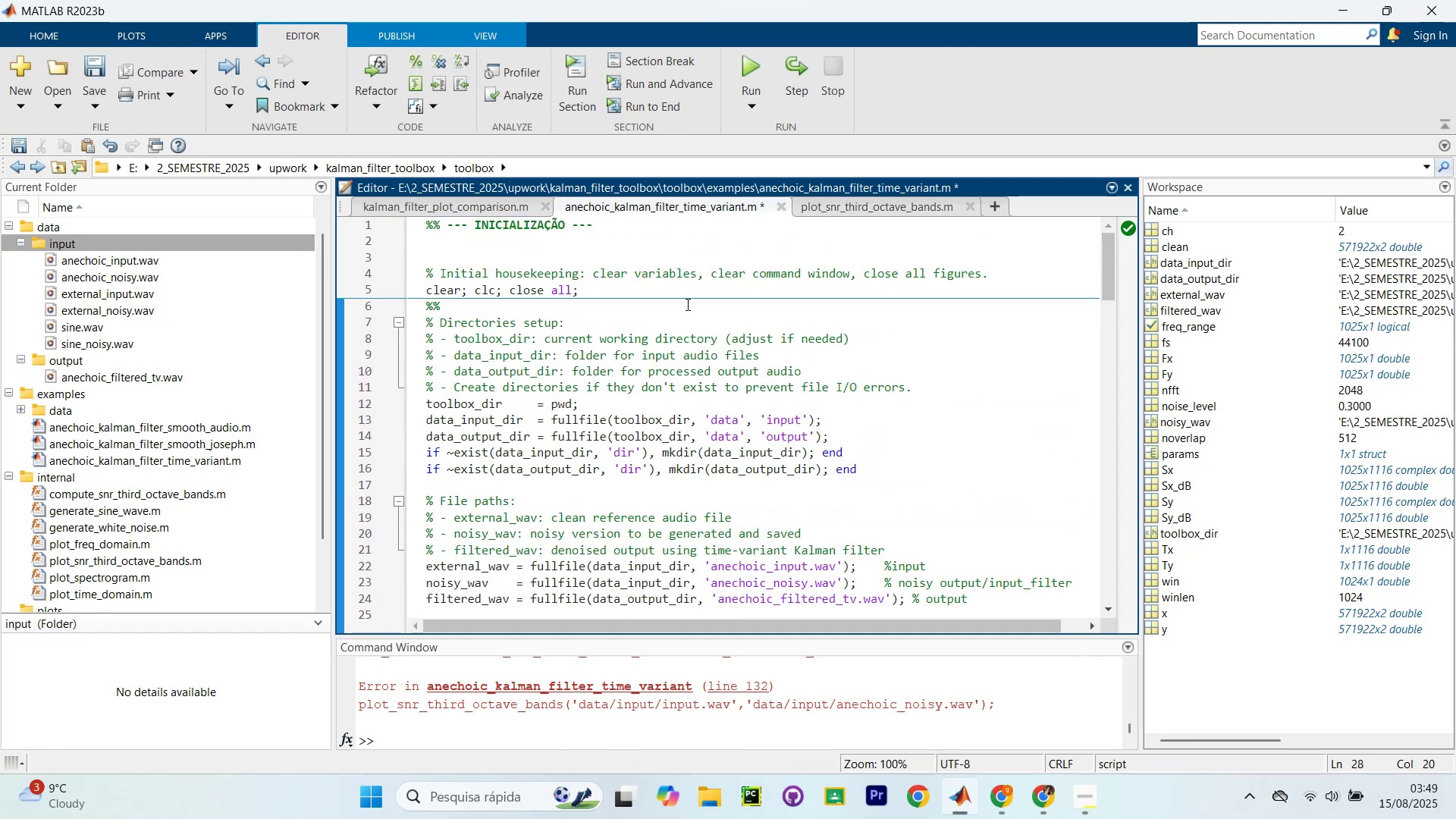 
left_click([692, 274])
 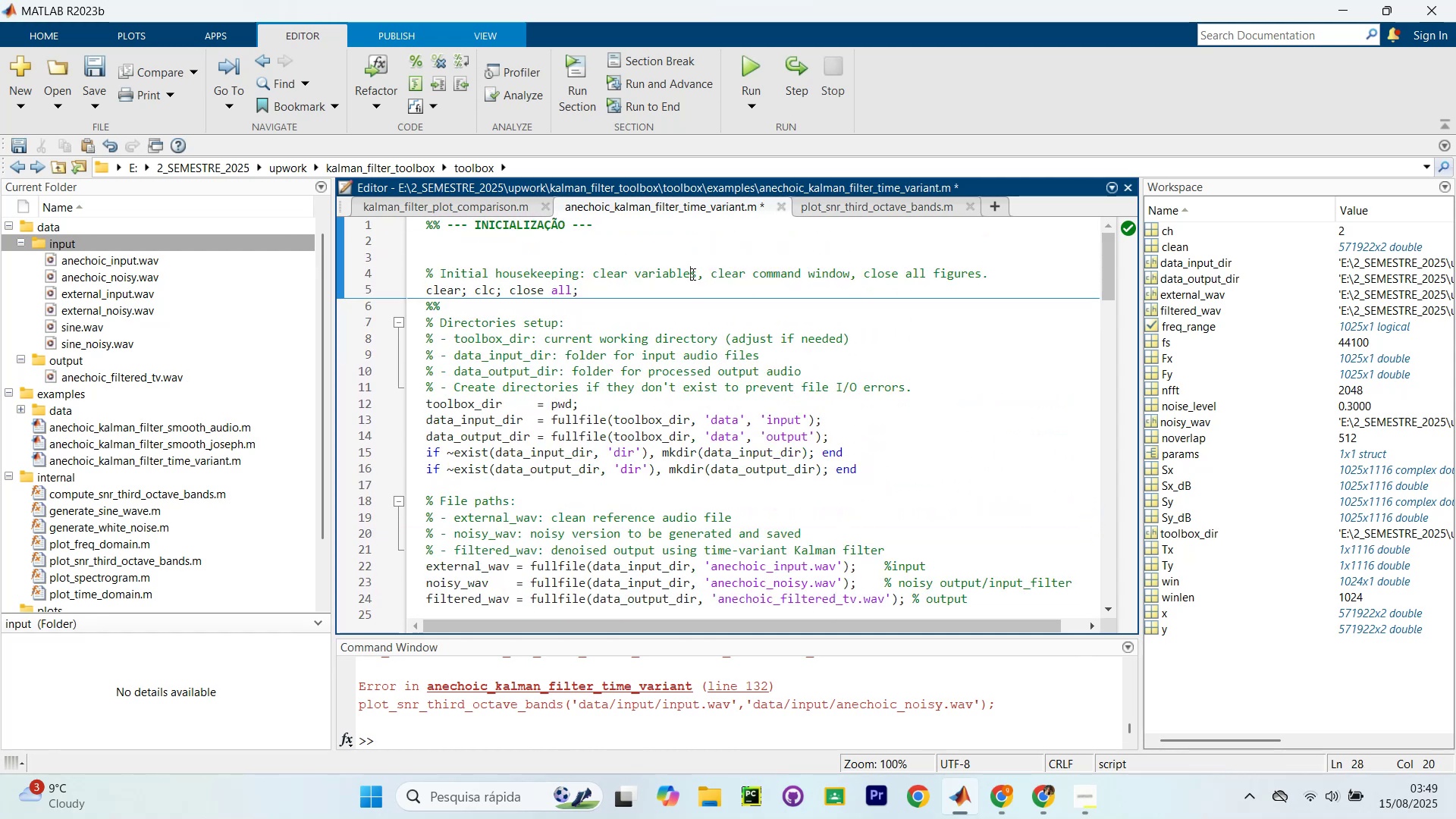 
key(Control+Shift+NumpadEnter)
 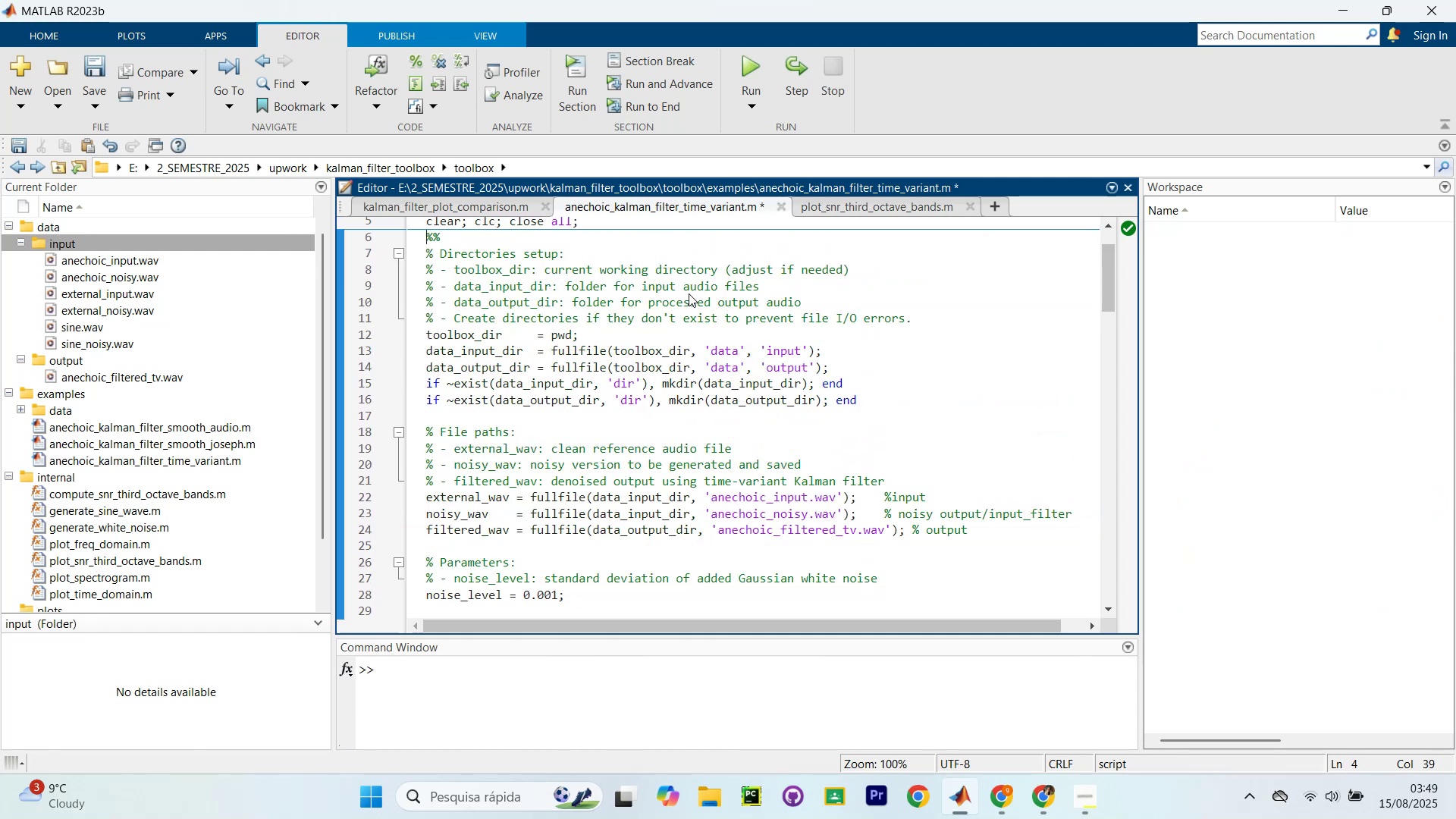 
key(Control+Shift+NumpadEnter)
 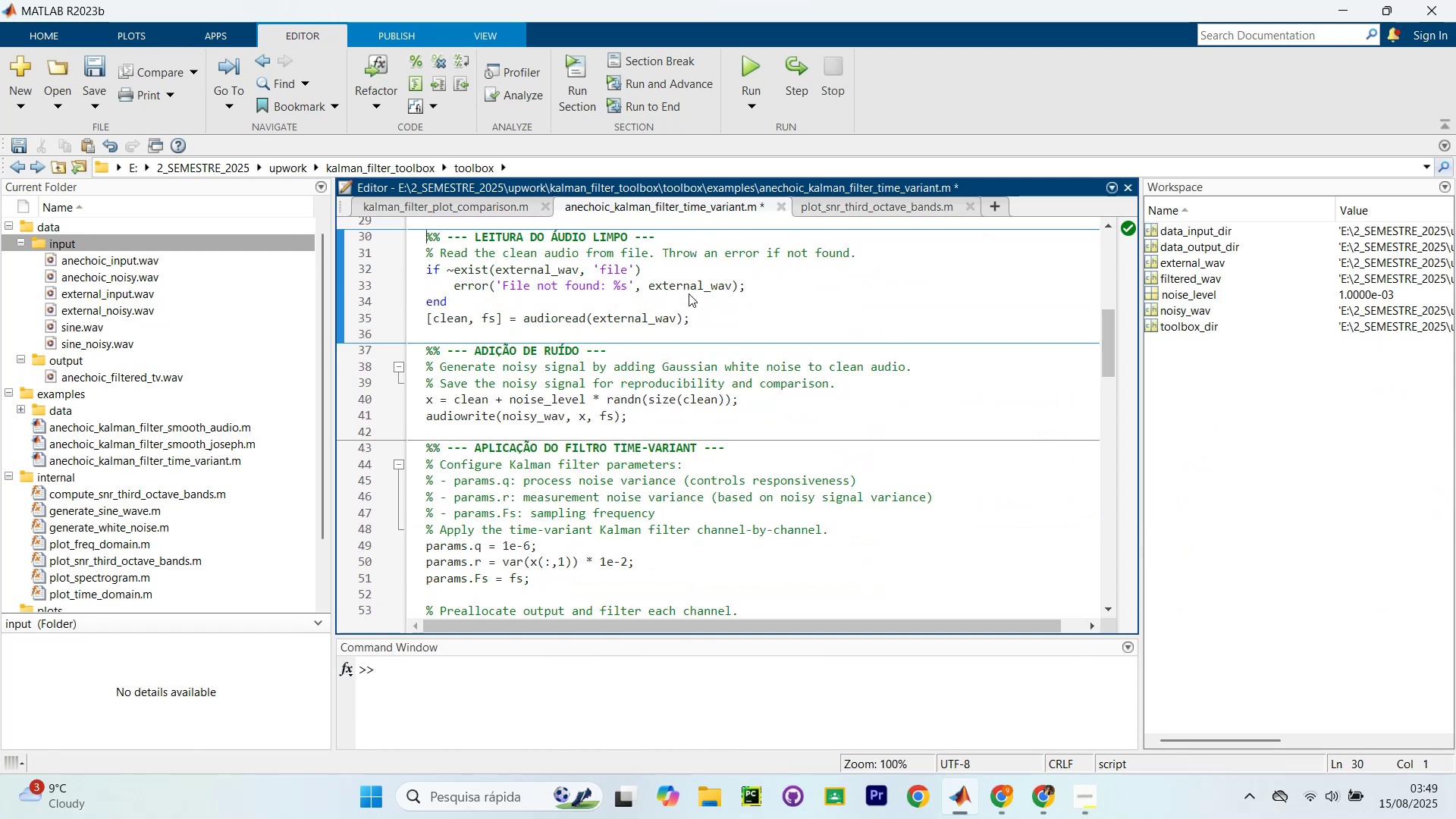 
key(Control+Shift+NumpadEnter)
 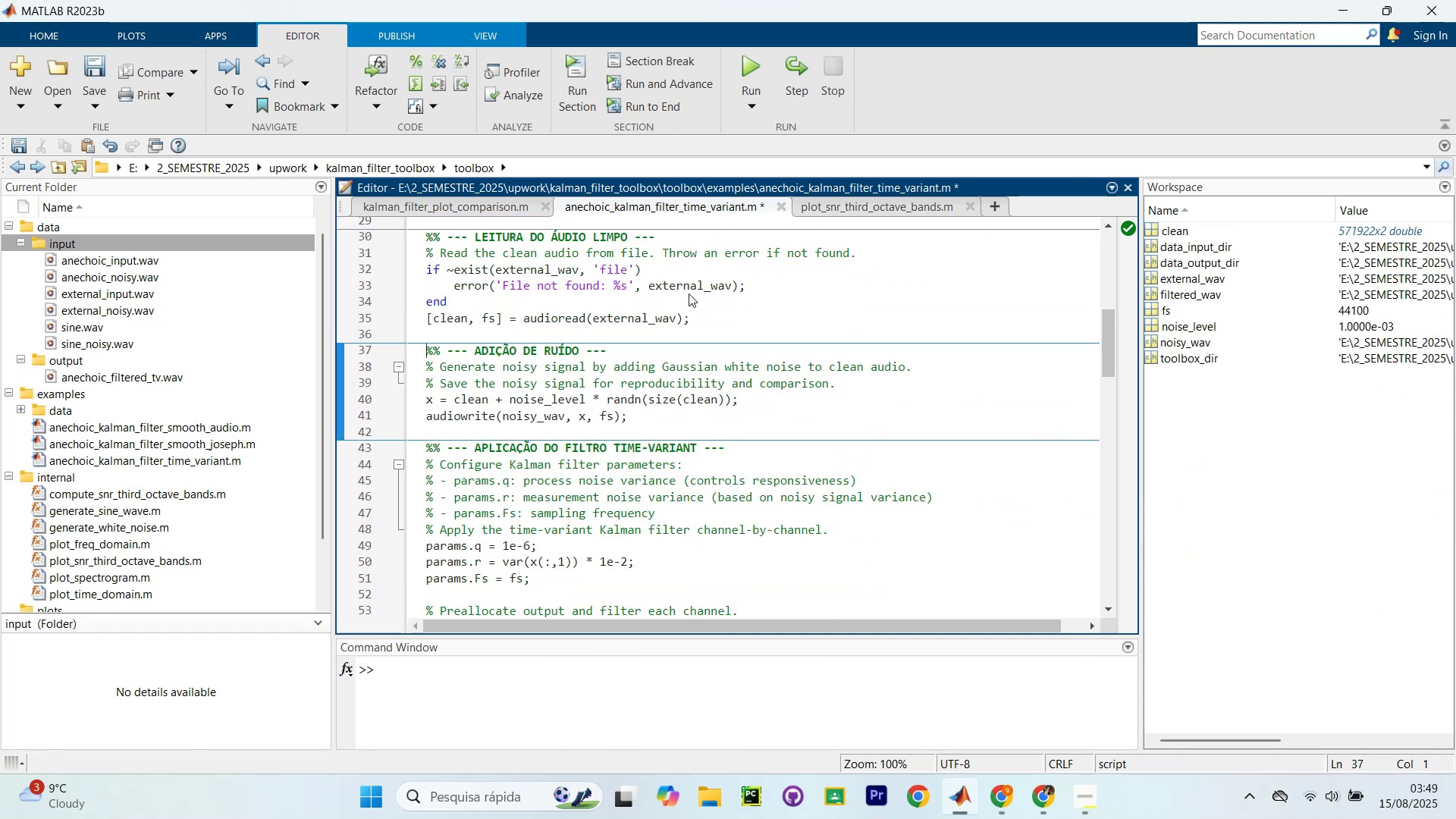 
key(Control+Shift+NumpadEnter)
 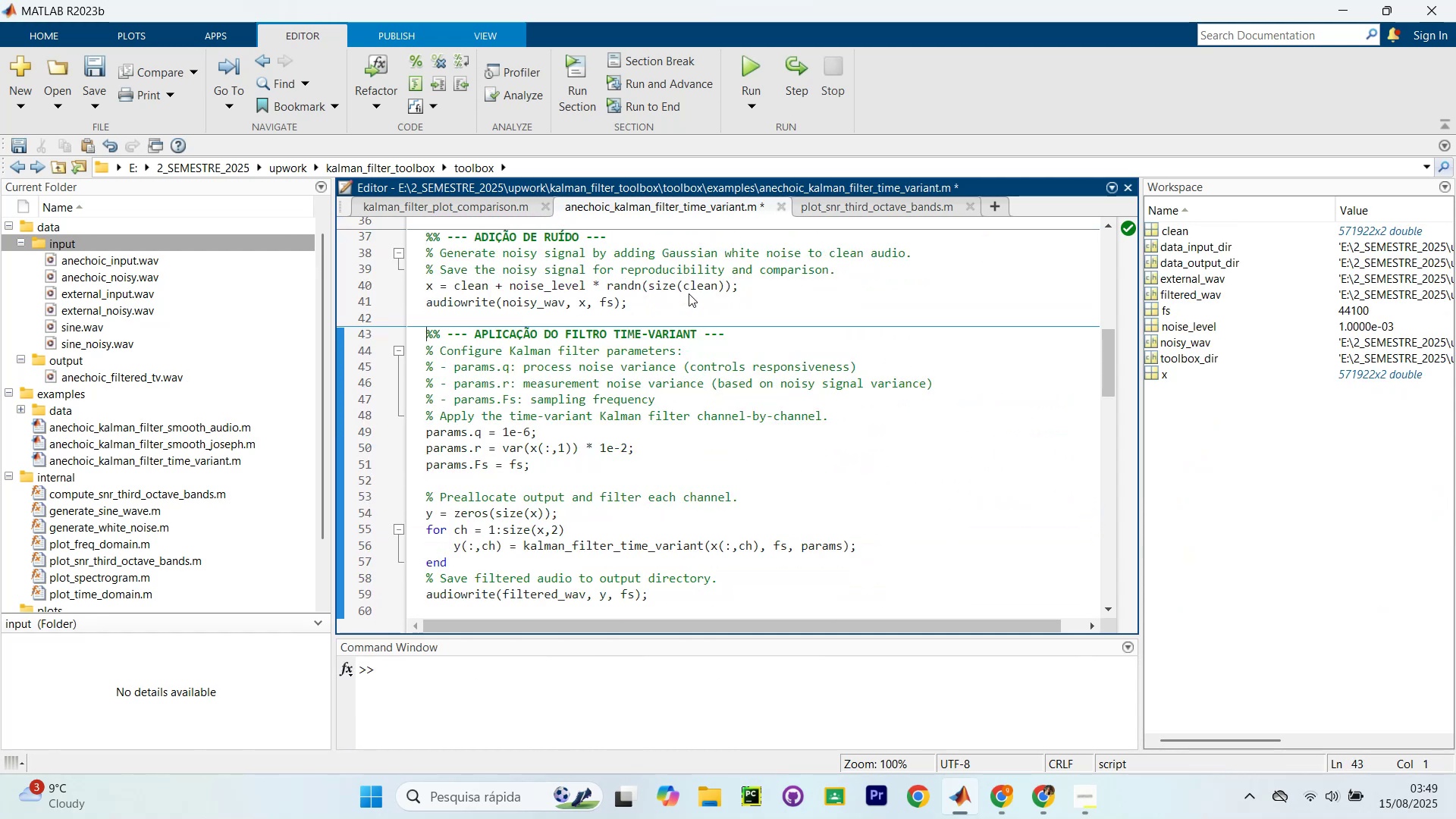 
key(Control+Shift+NumpadEnter)
 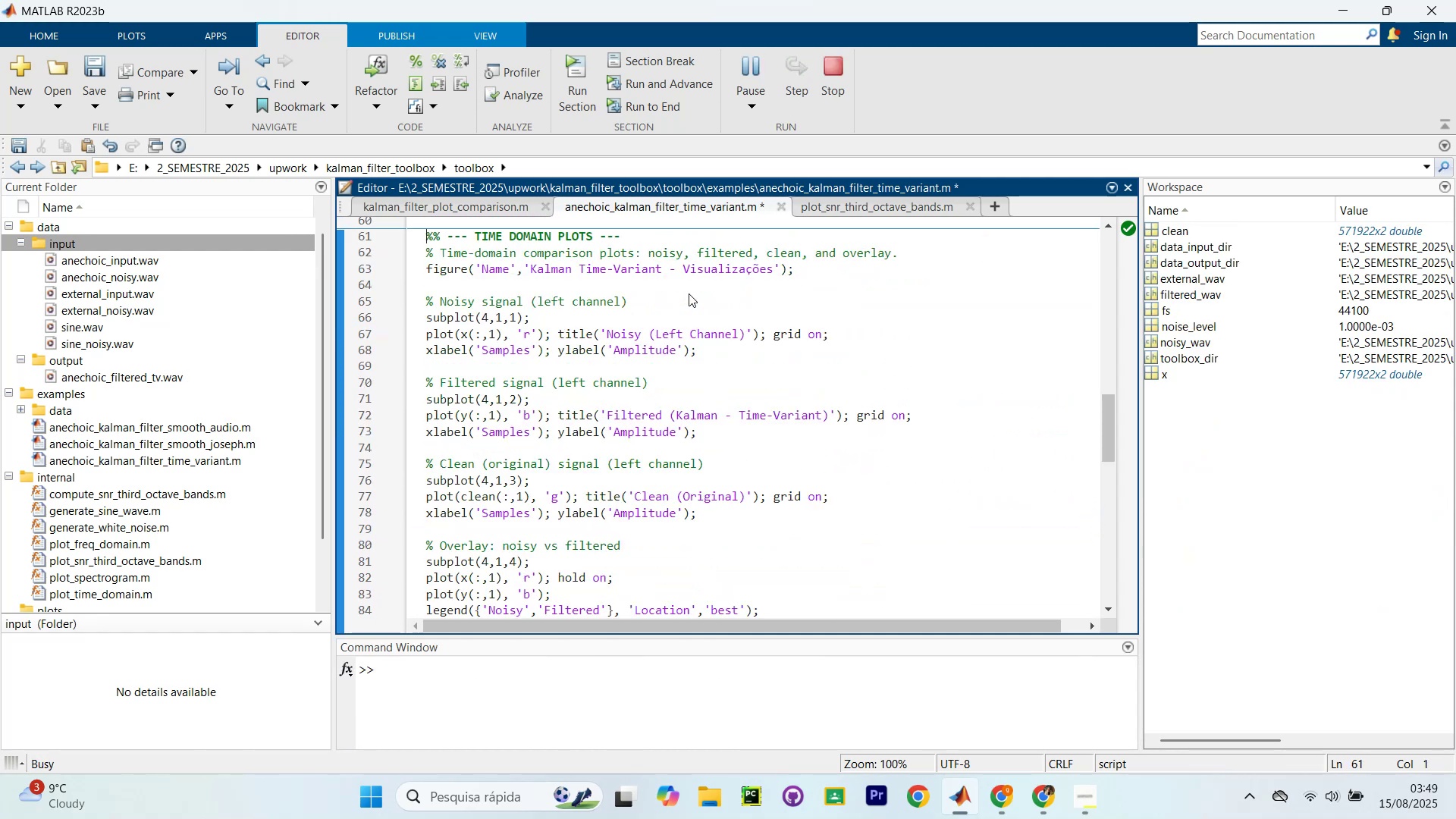 
key(Control+Shift+NumpadEnter)
 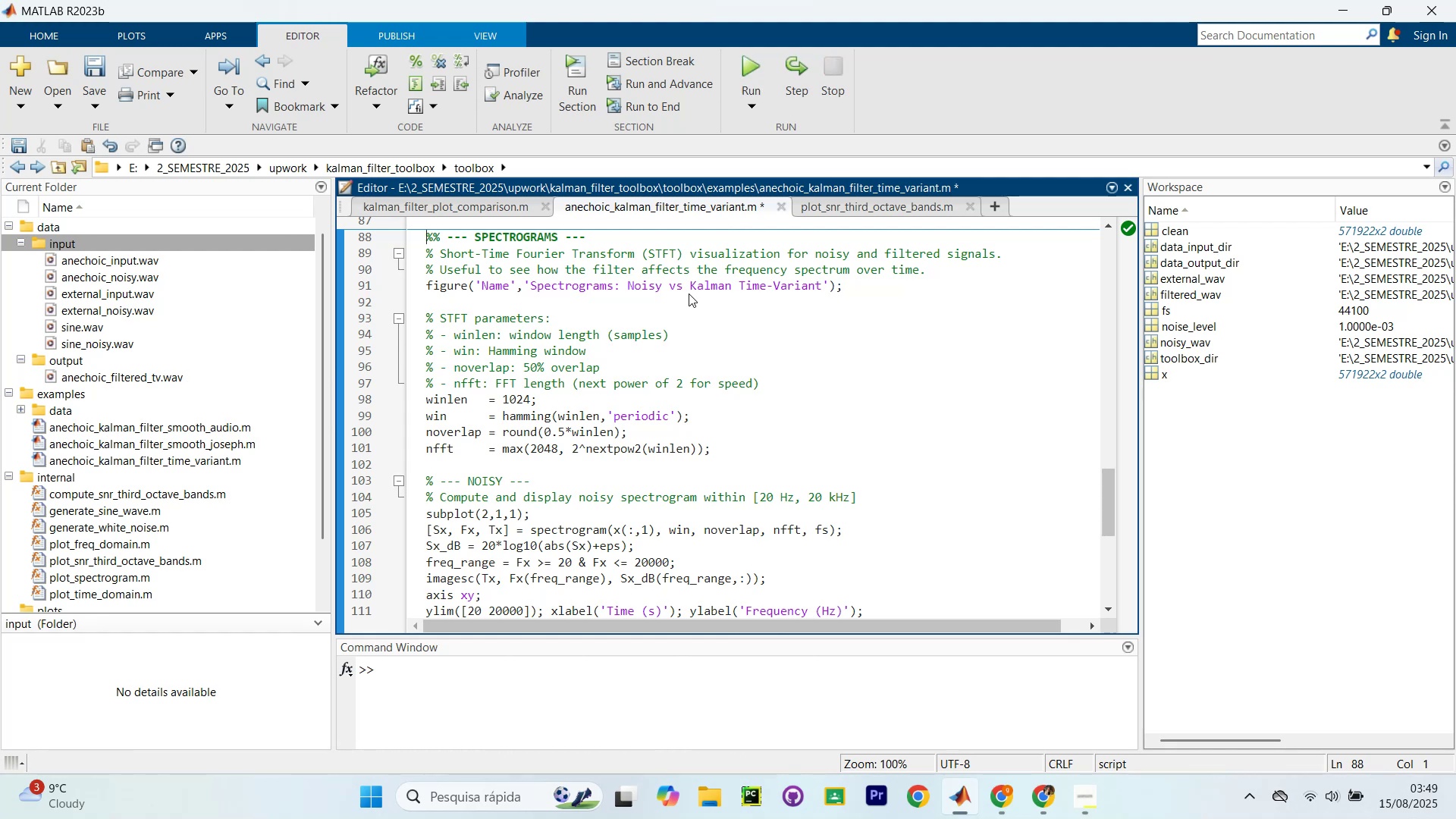 
key(Control+Shift+NumpadEnter)
 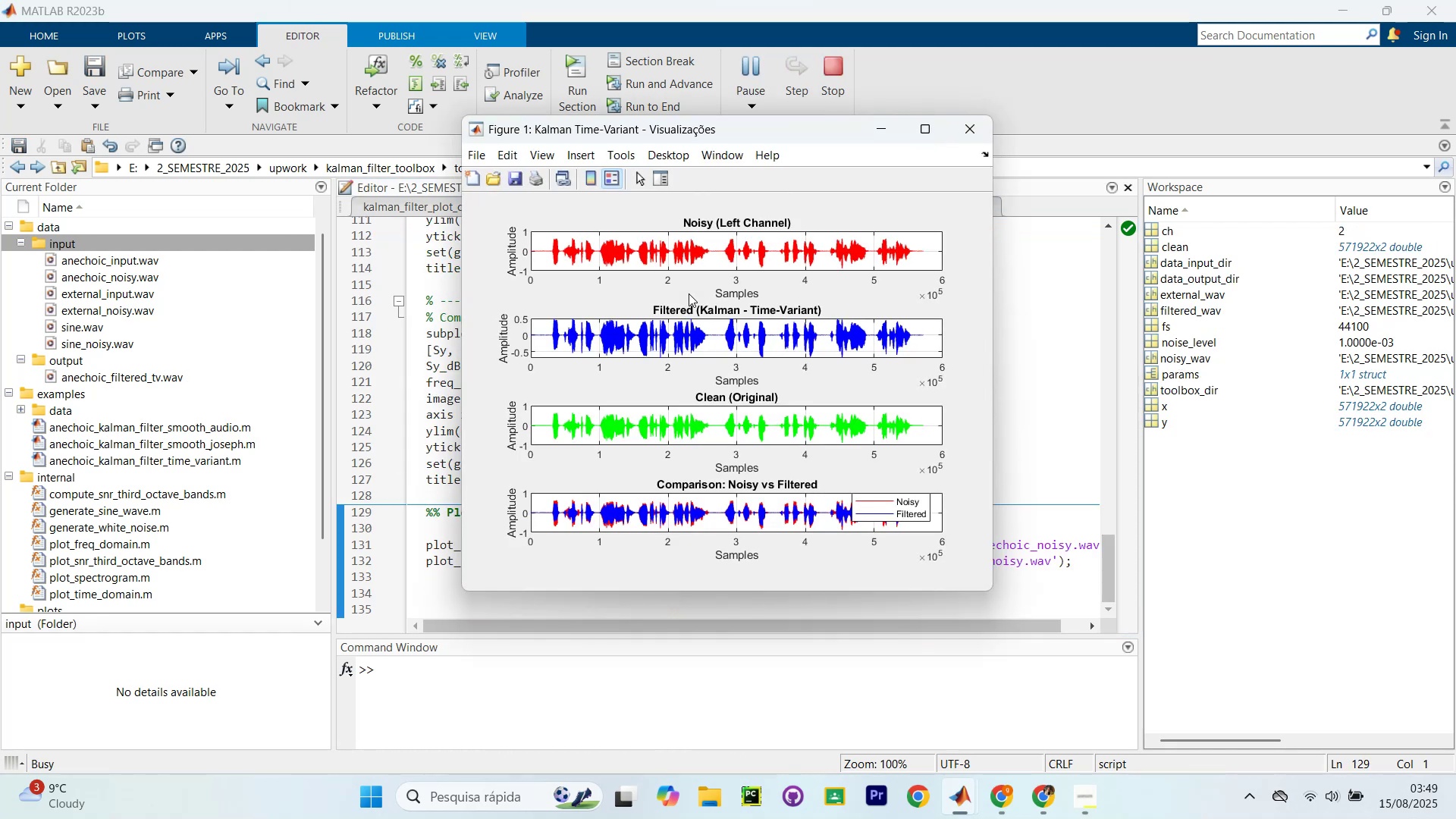 
key(Control+Shift+NumpadEnter)
 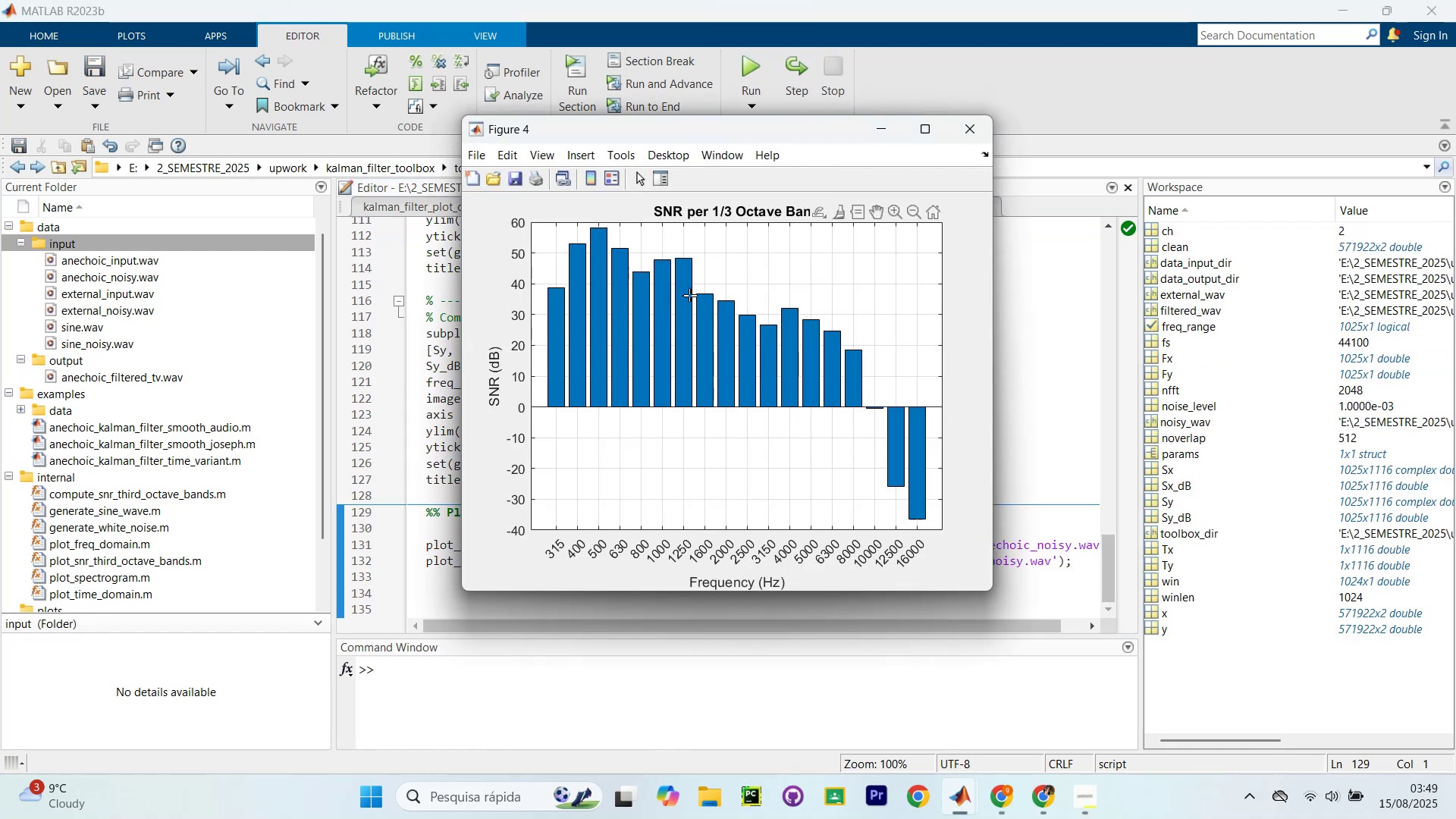 
left_click_drag(start_coordinate=[736, 130], to_coordinate=[445, 171])
 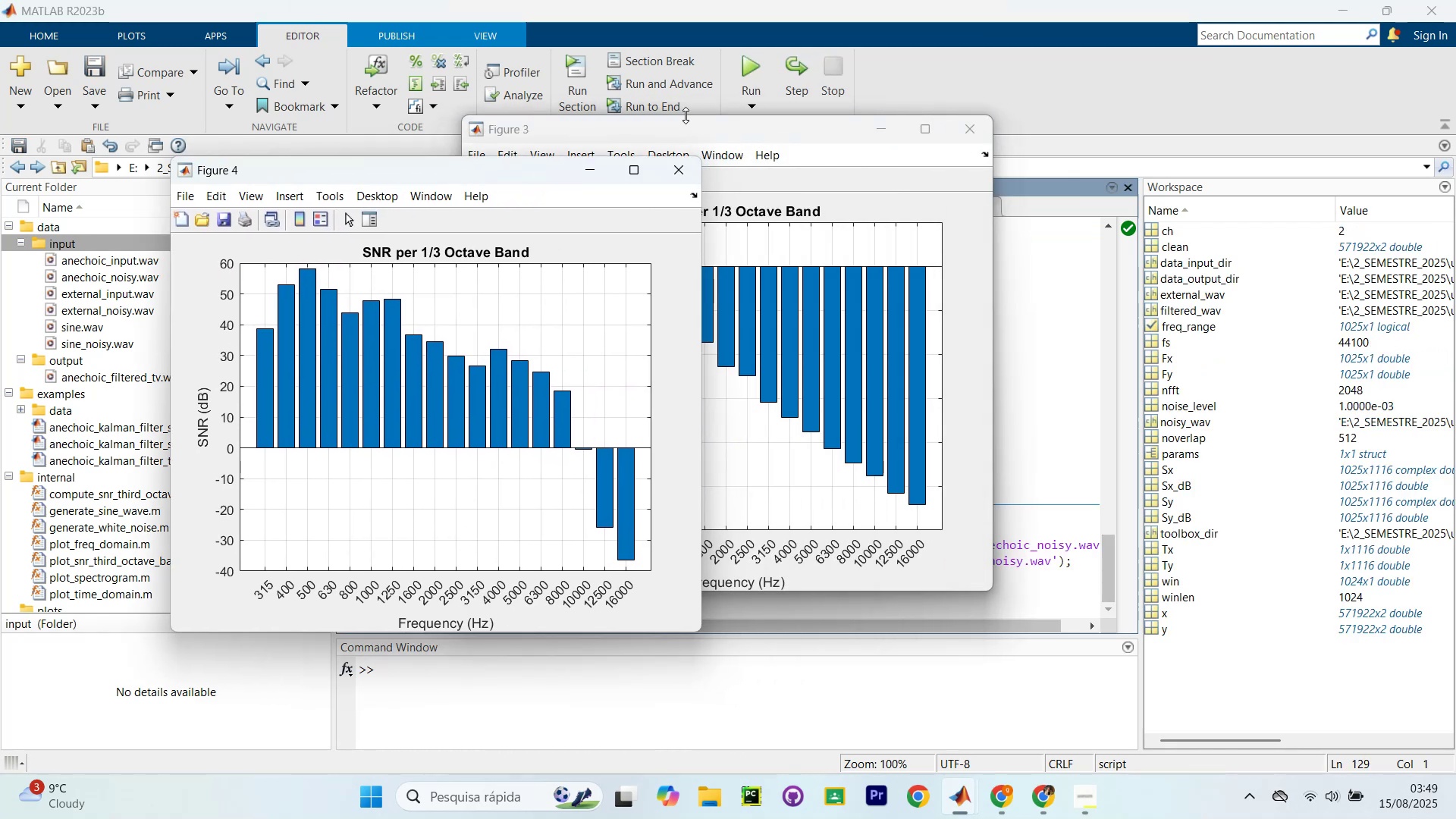 
left_click_drag(start_coordinate=[686, 124], to_coordinate=[934, 161])
 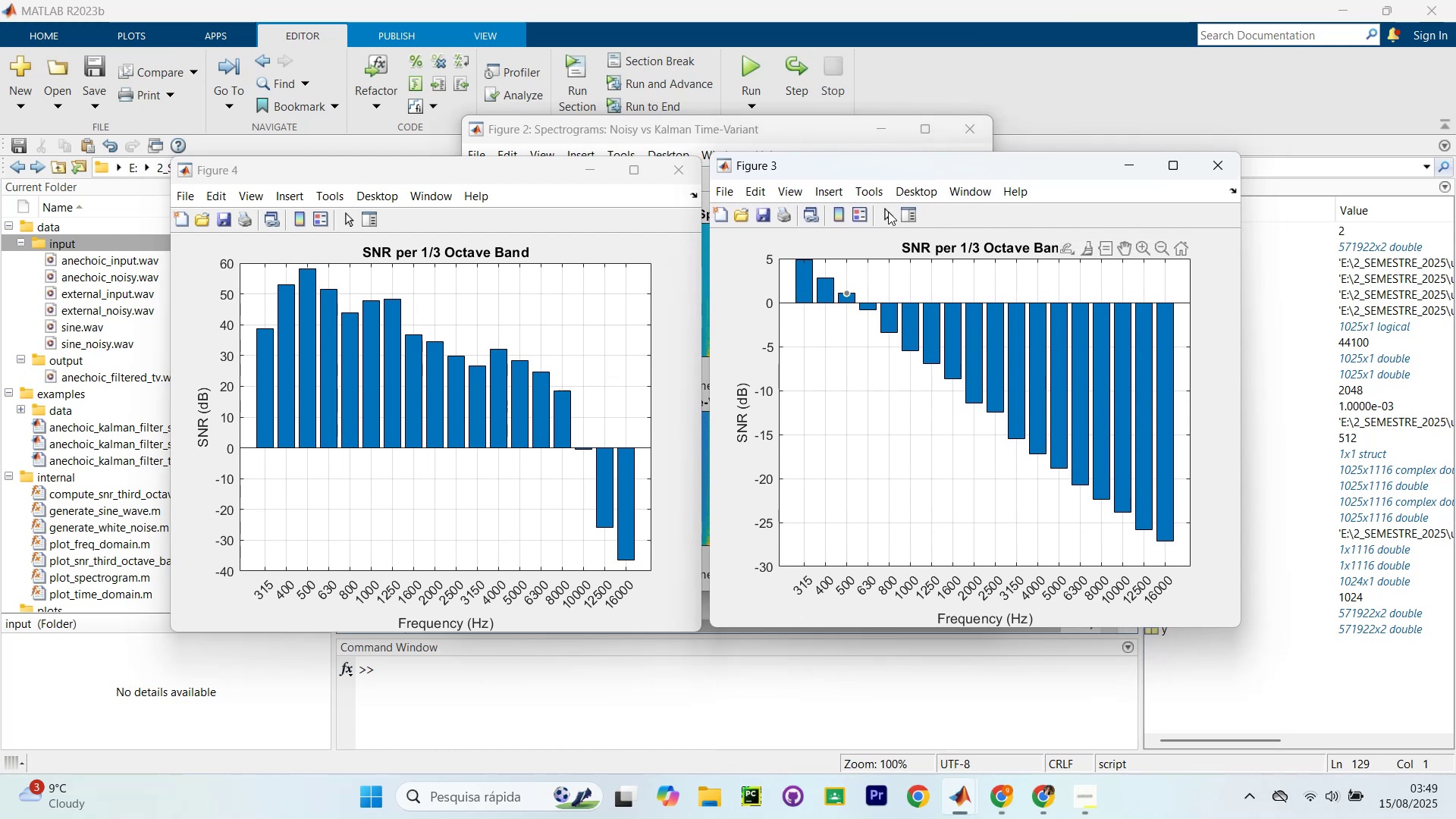 
left_click_drag(start_coordinate=[900, 162], to_coordinate=[937, 168])
 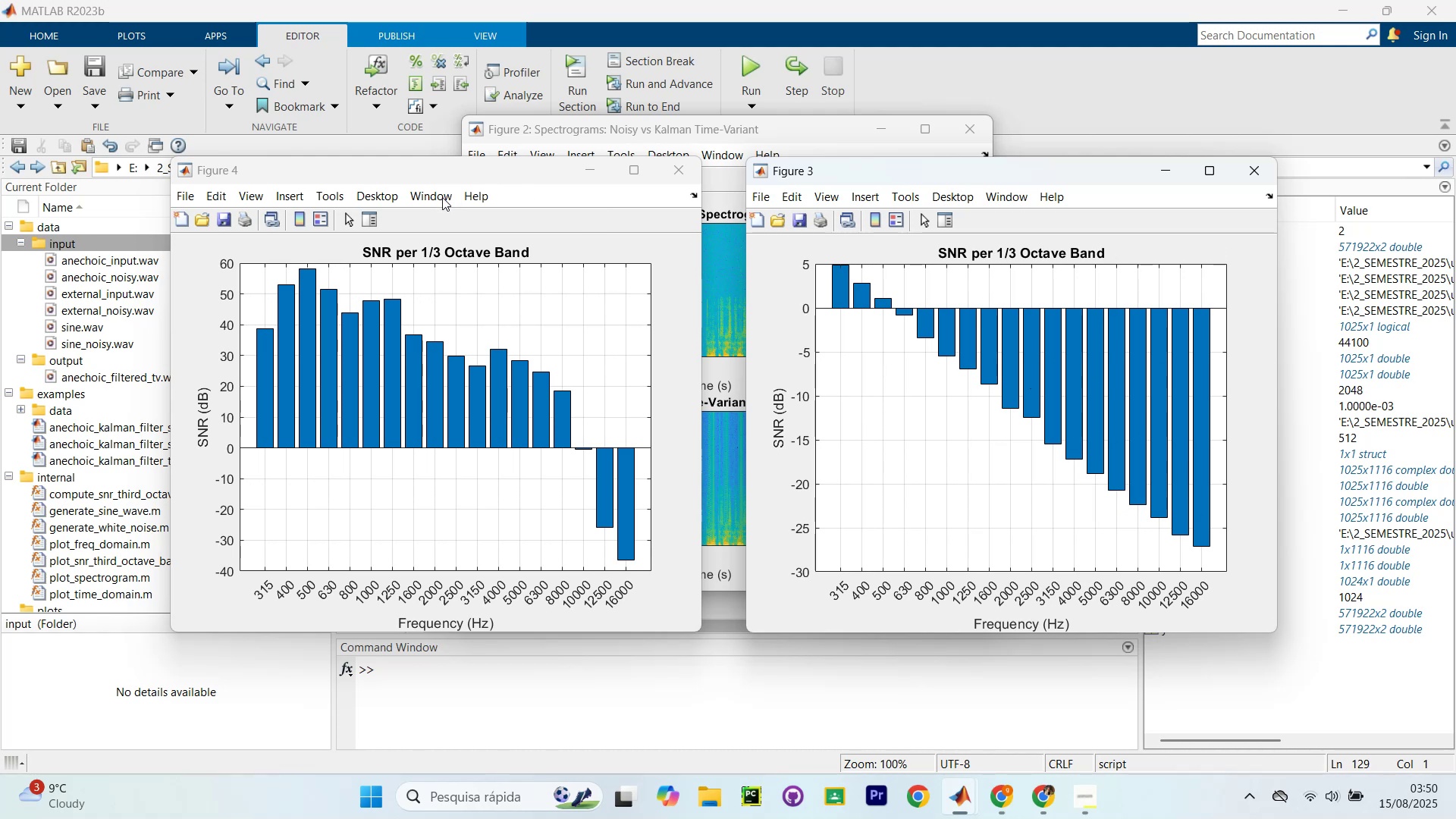 
wait(36.29)
 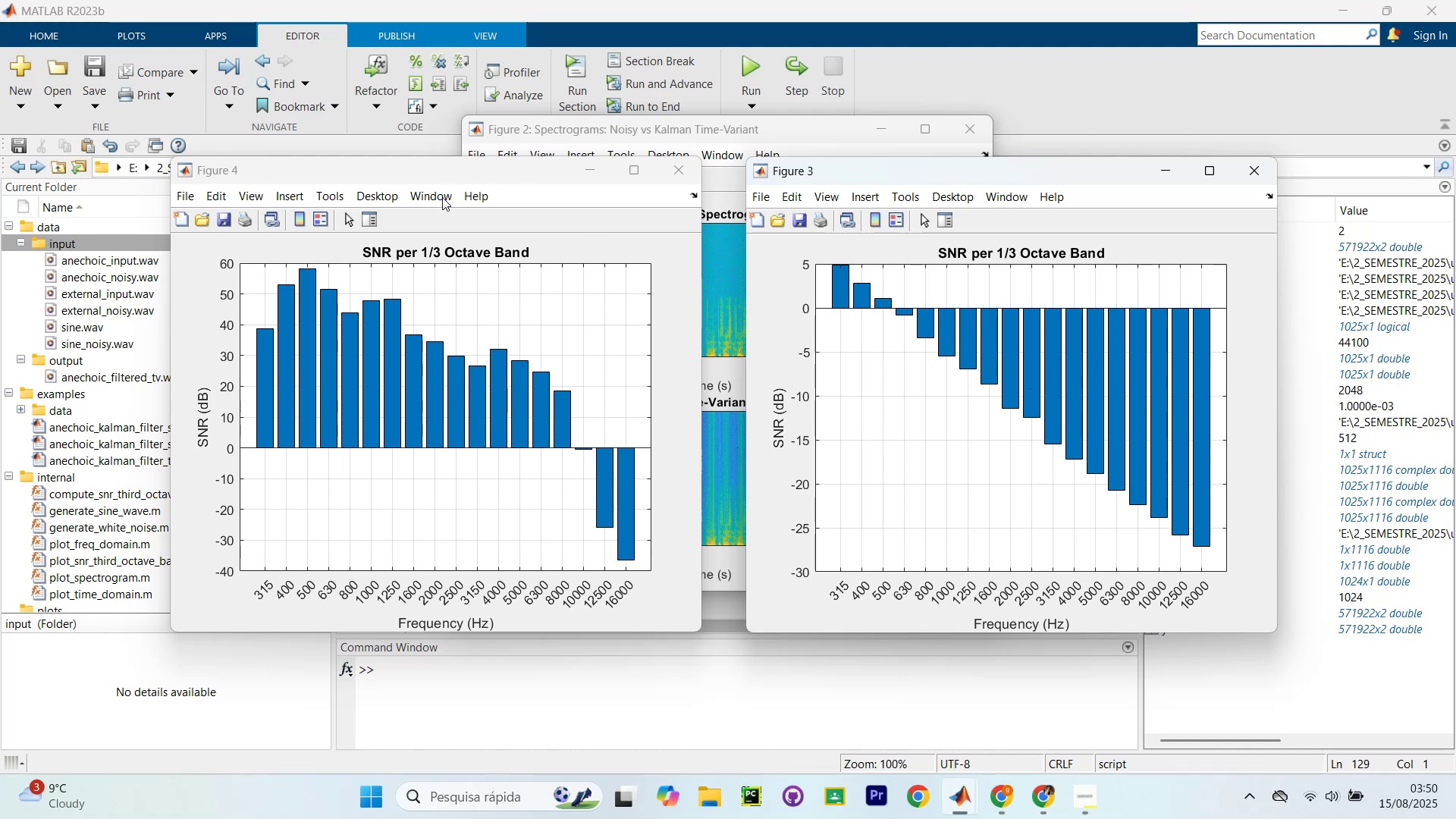 
mouse_move([501, 249])
 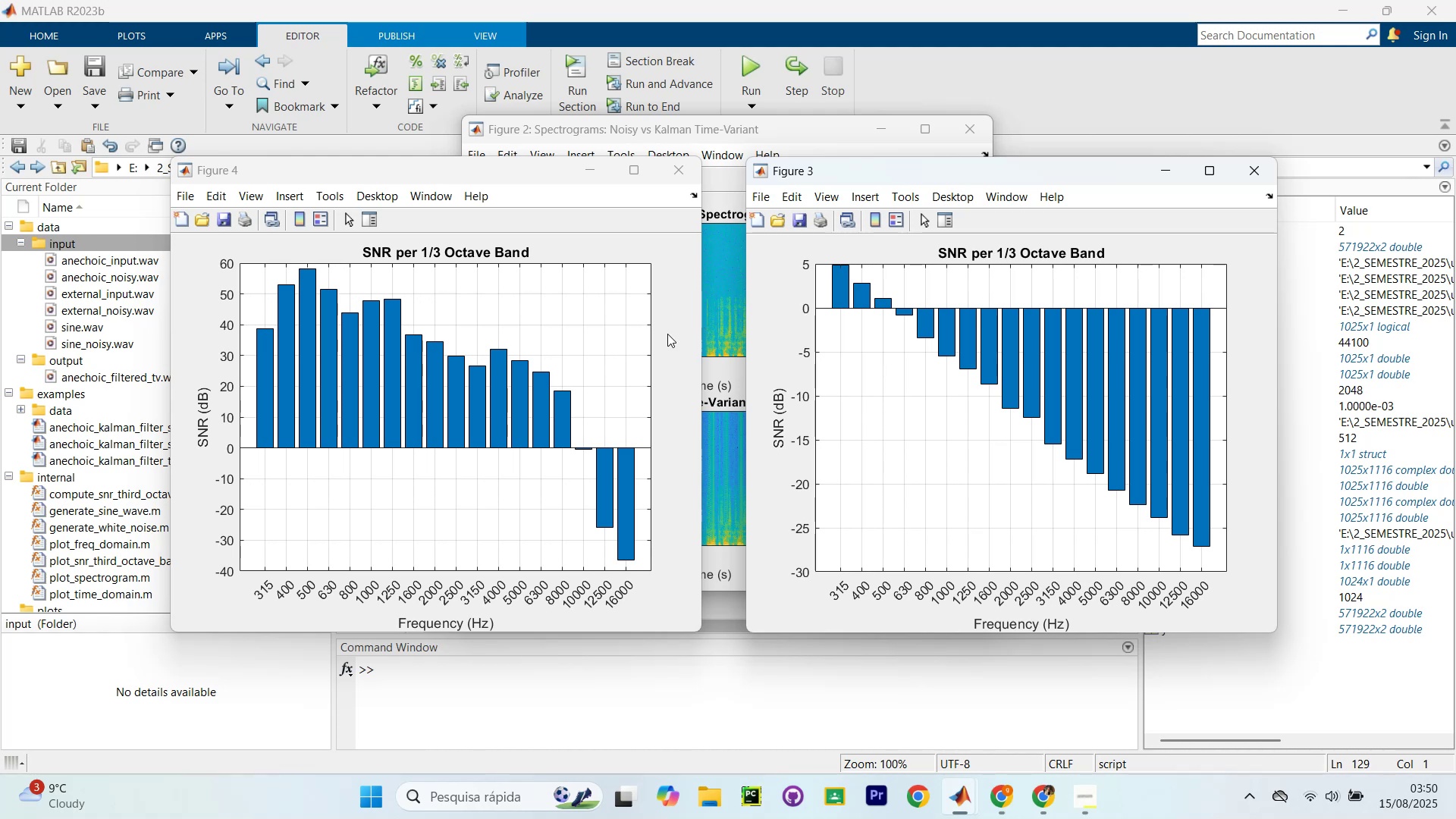 
wait(20.69)
 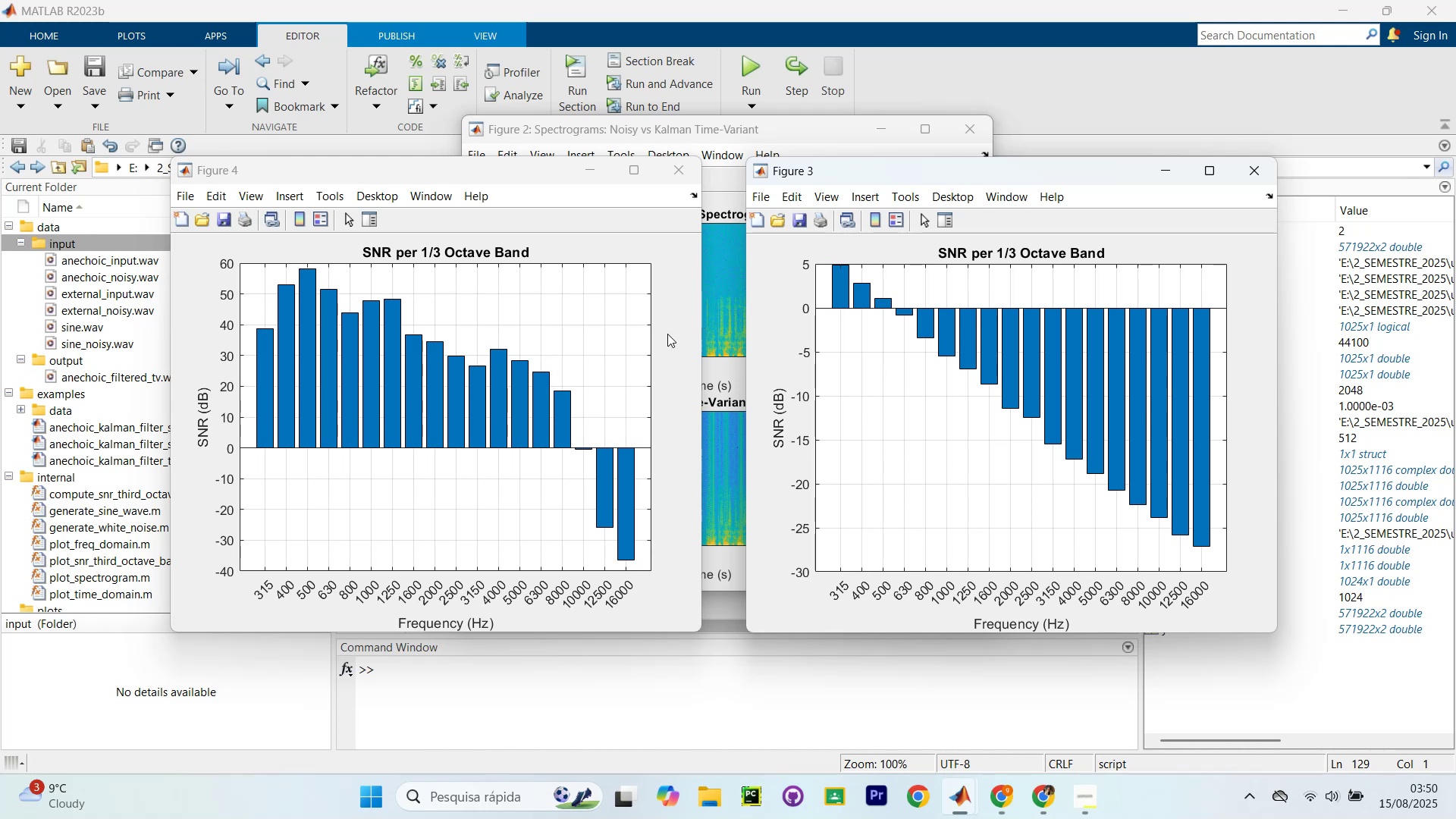 
left_click_drag(start_coordinate=[498, 174], to_coordinate=[515, 173])
 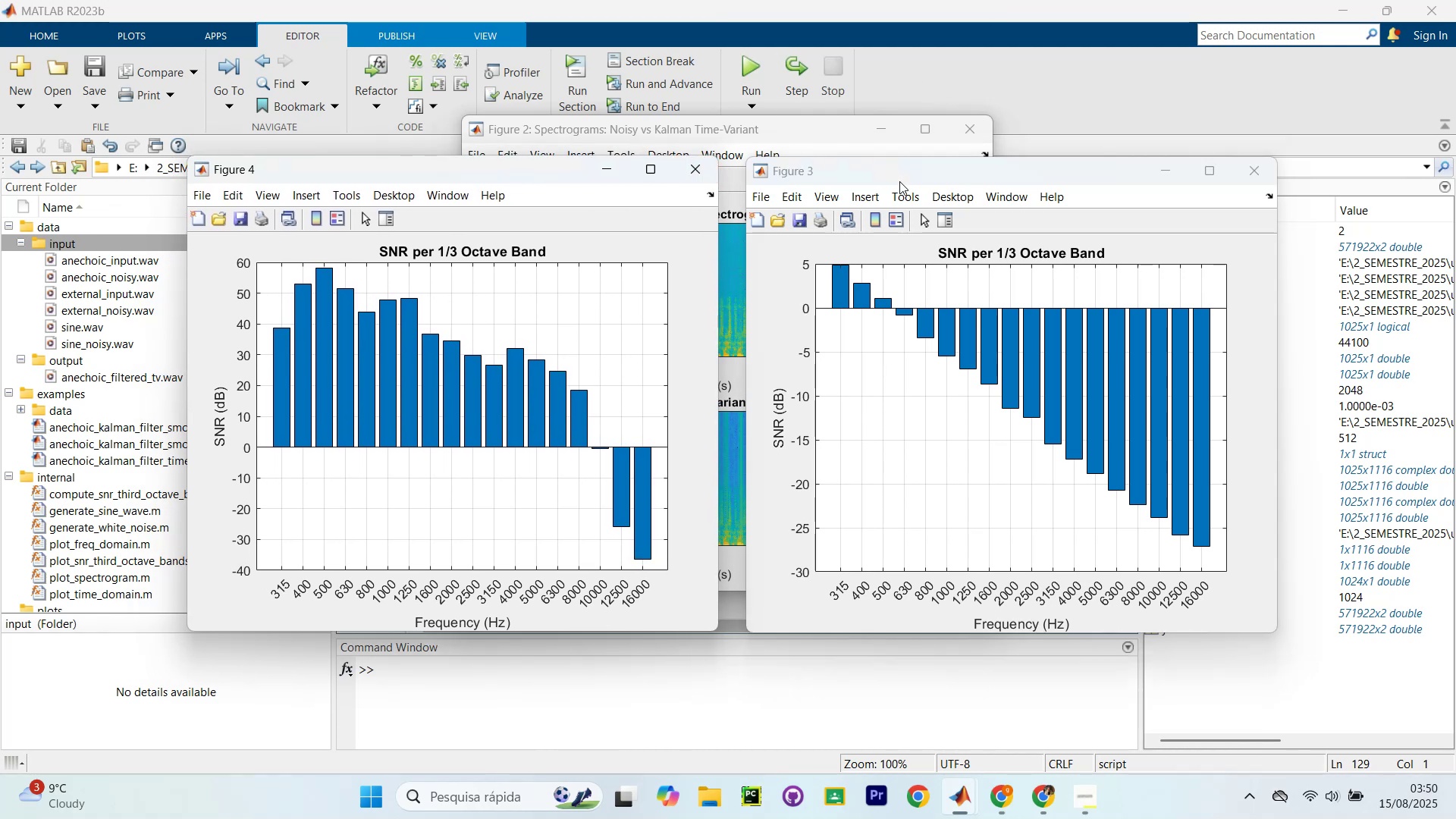 
left_click_drag(start_coordinate=[896, 171], to_coordinate=[880, 171])
 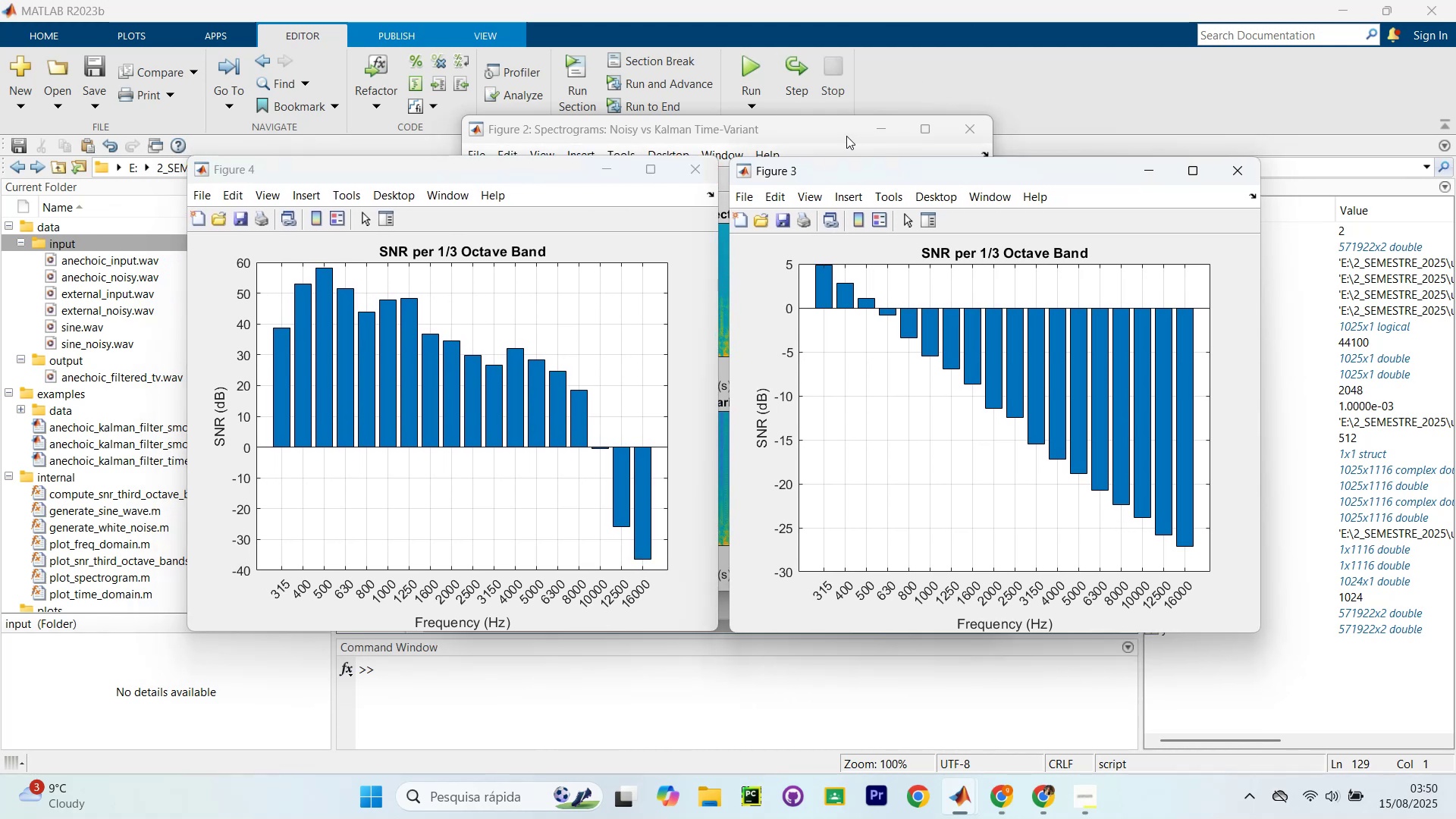 
left_click_drag(start_coordinate=[840, 135], to_coordinate=[821, 108])
 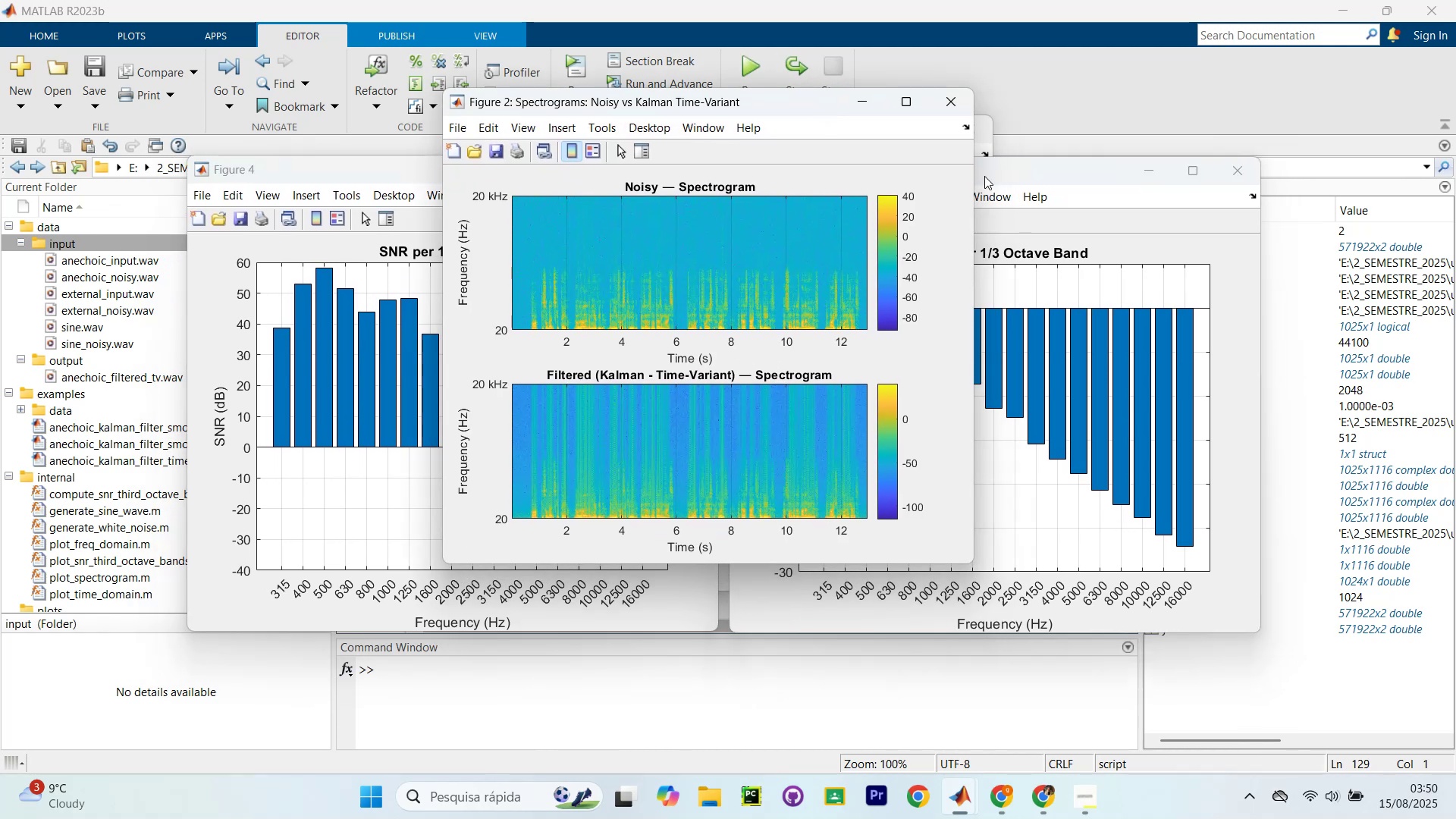 
left_click_drag(start_coordinate=[1019, 176], to_coordinate=[1175, 306])
 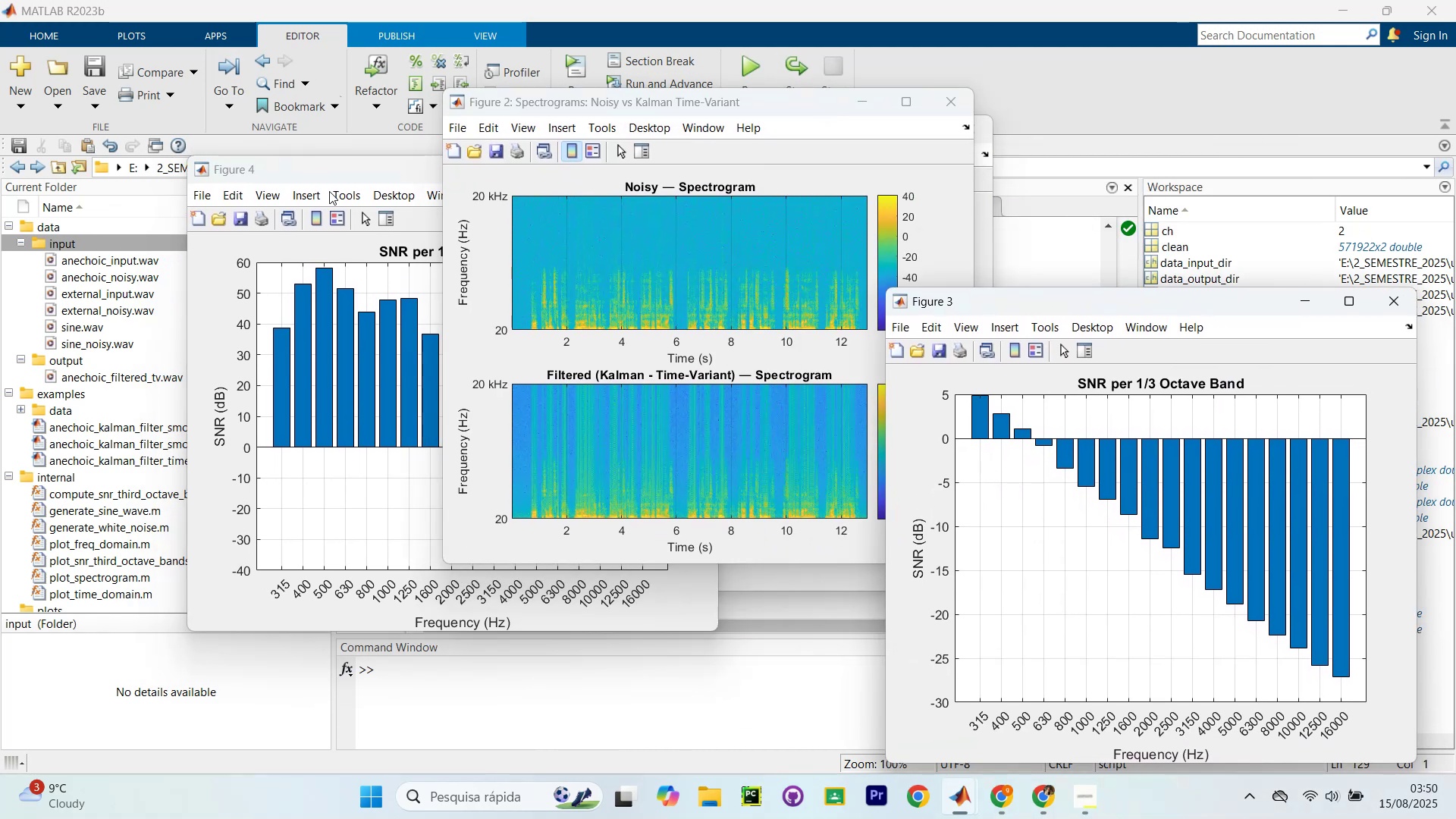 
left_click_drag(start_coordinate=[344, 172], to_coordinate=[187, 287])
 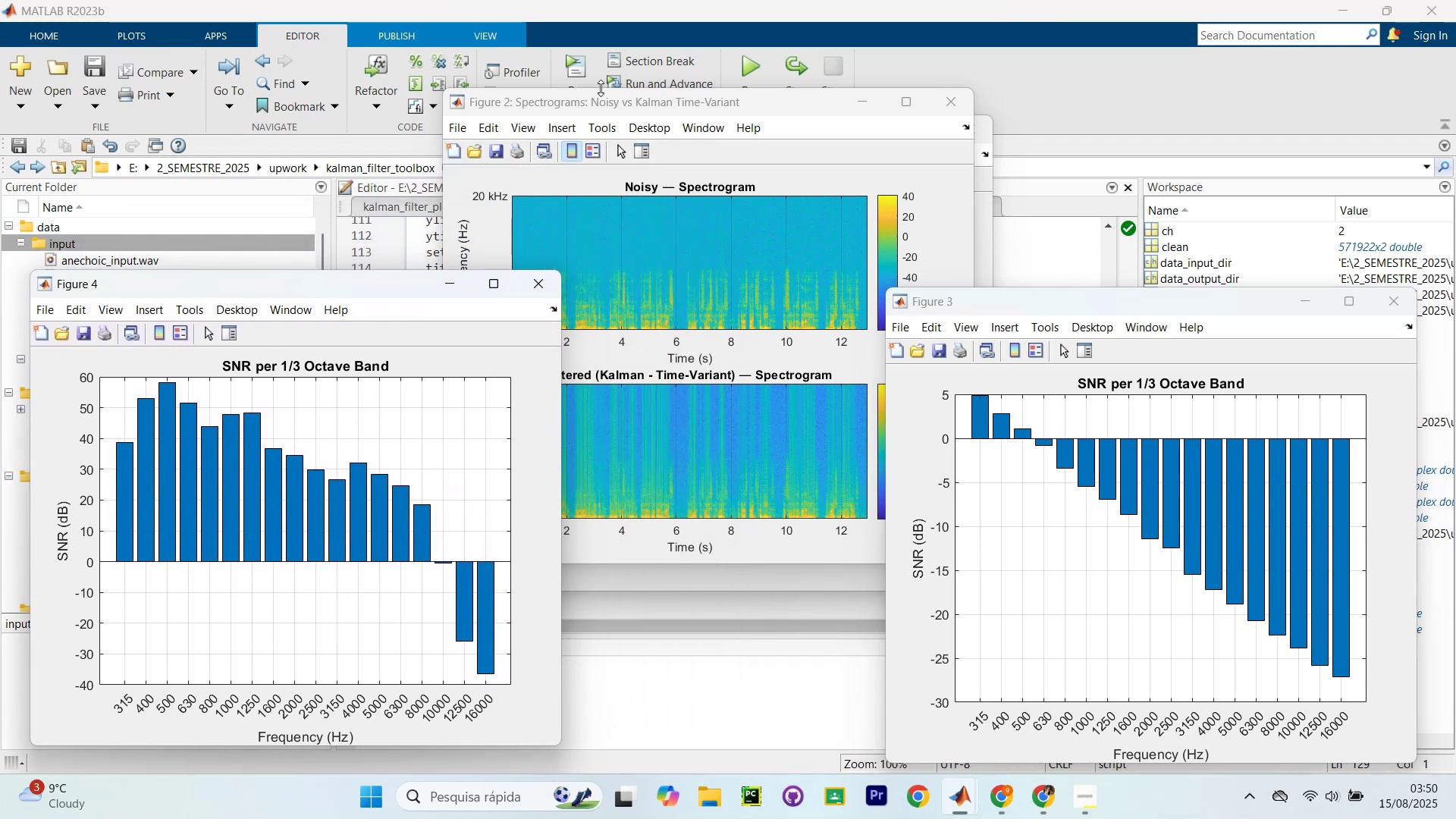 
left_click_drag(start_coordinate=[621, 102], to_coordinate=[465, 62])
 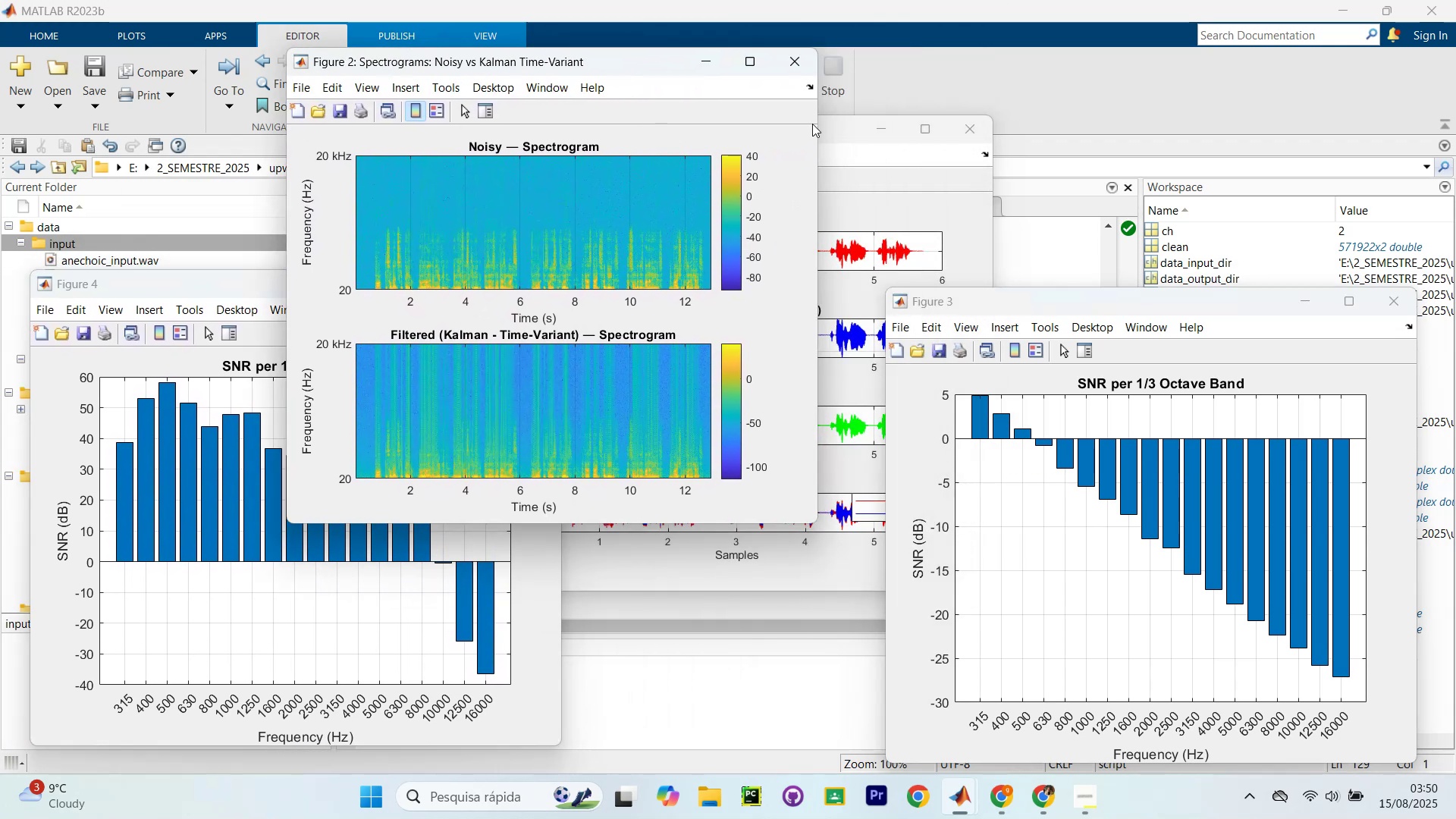 
left_click_drag(start_coordinate=[833, 127], to_coordinate=[1224, 52])
 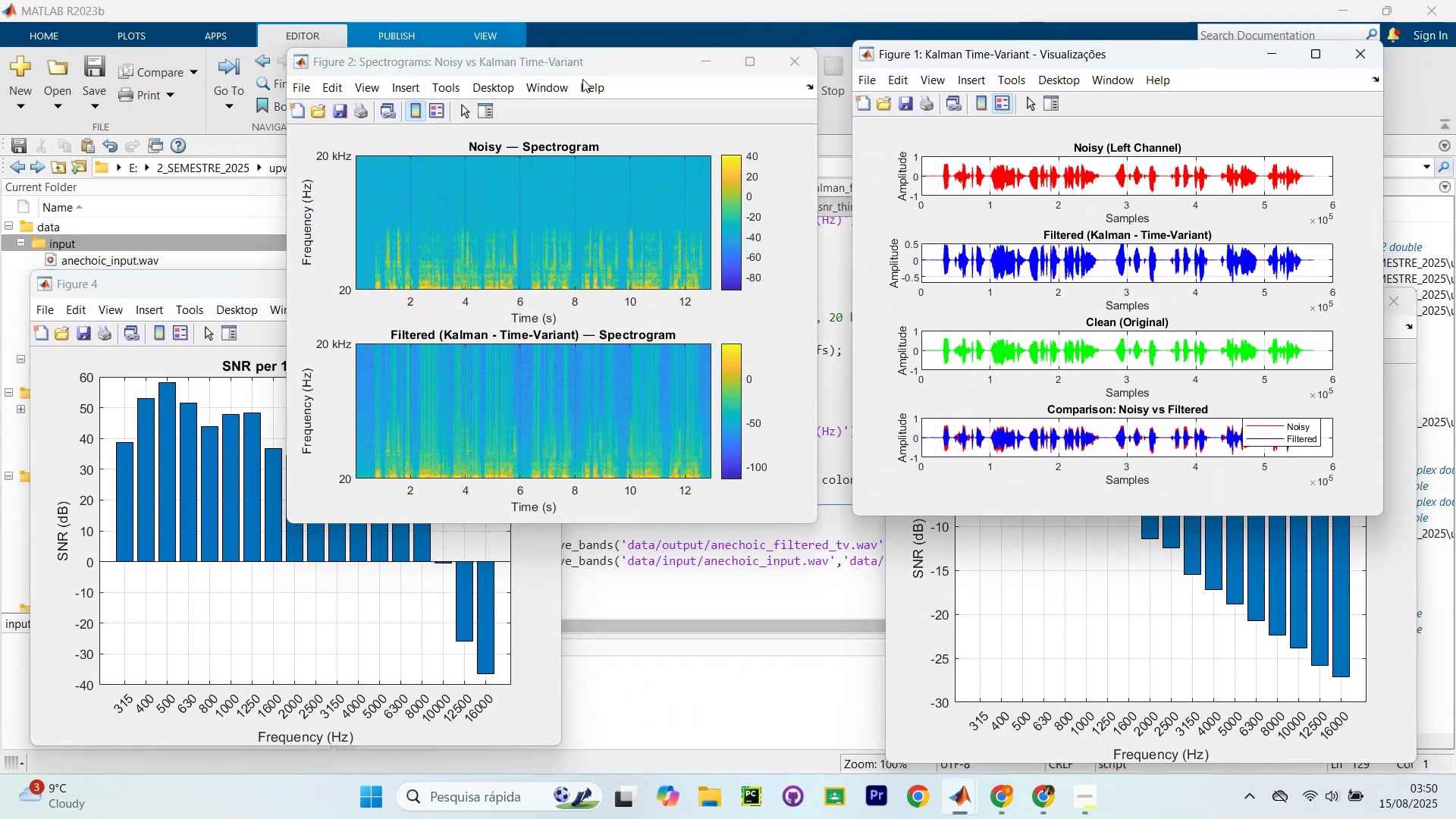 
left_click_drag(start_coordinate=[601, 63], to_coordinate=[621, 41])
 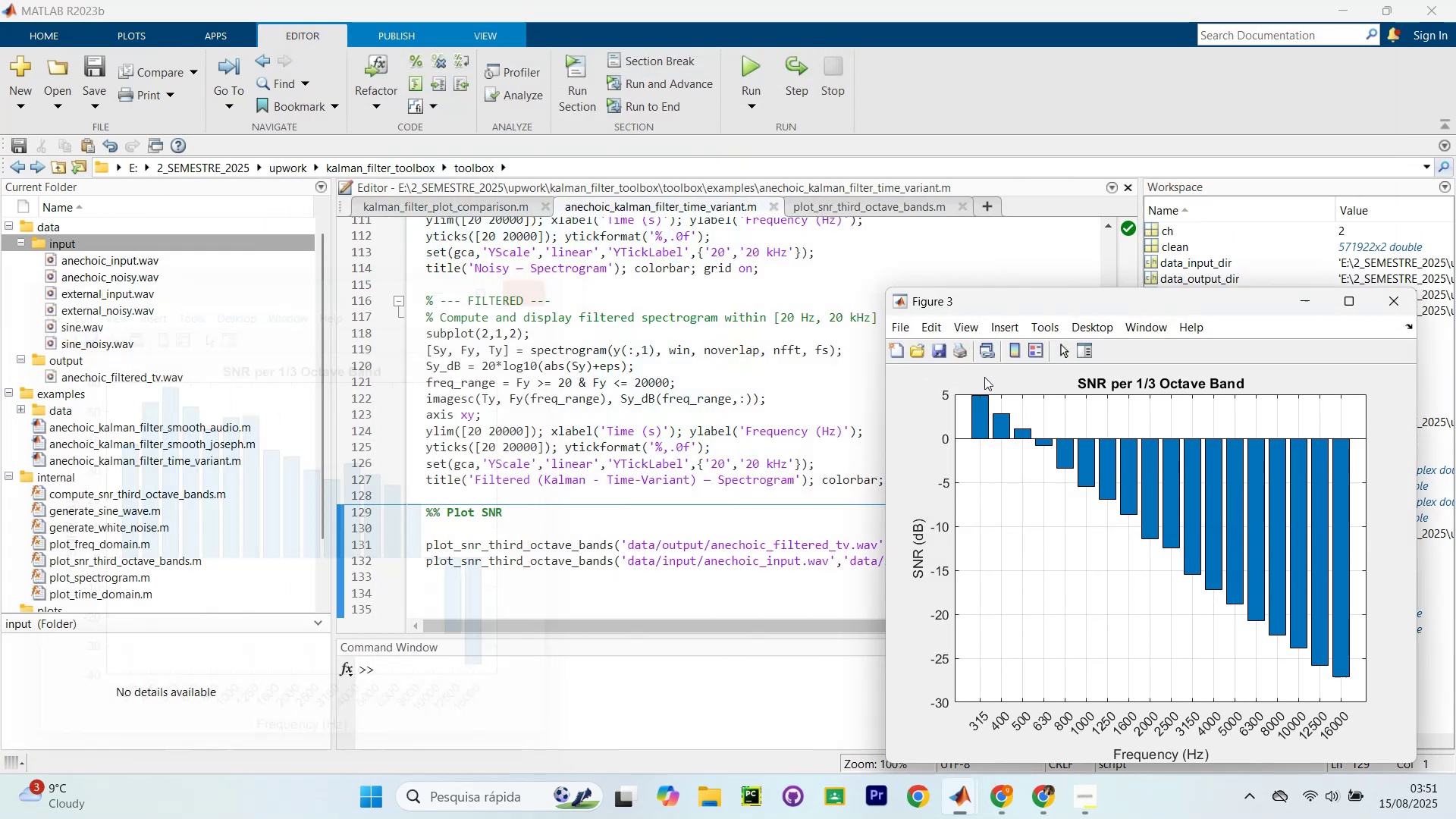 
wait(5.62)
 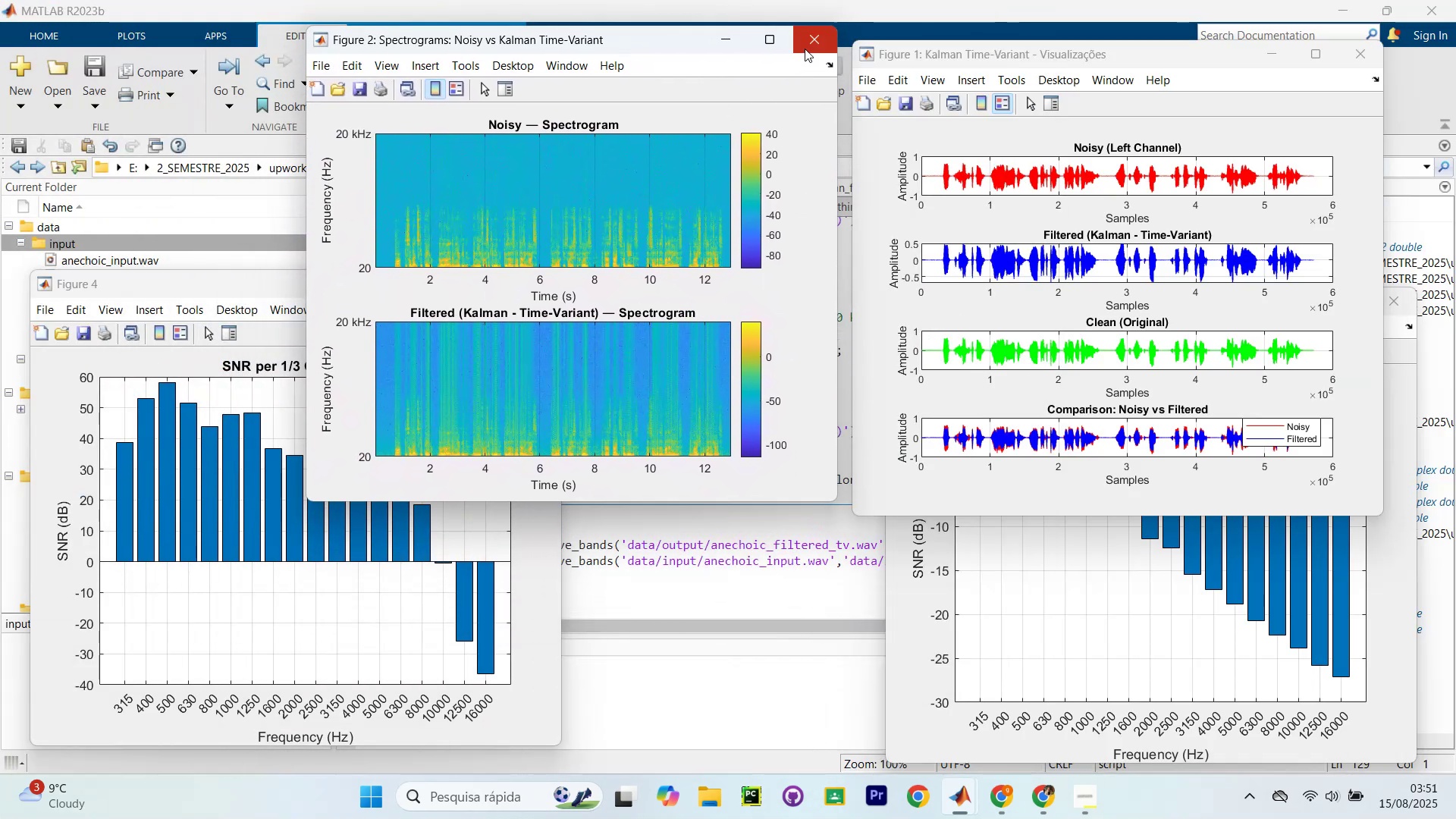 
scroll: coordinate [548, 382], scroll_direction: up, amount: 14.0
 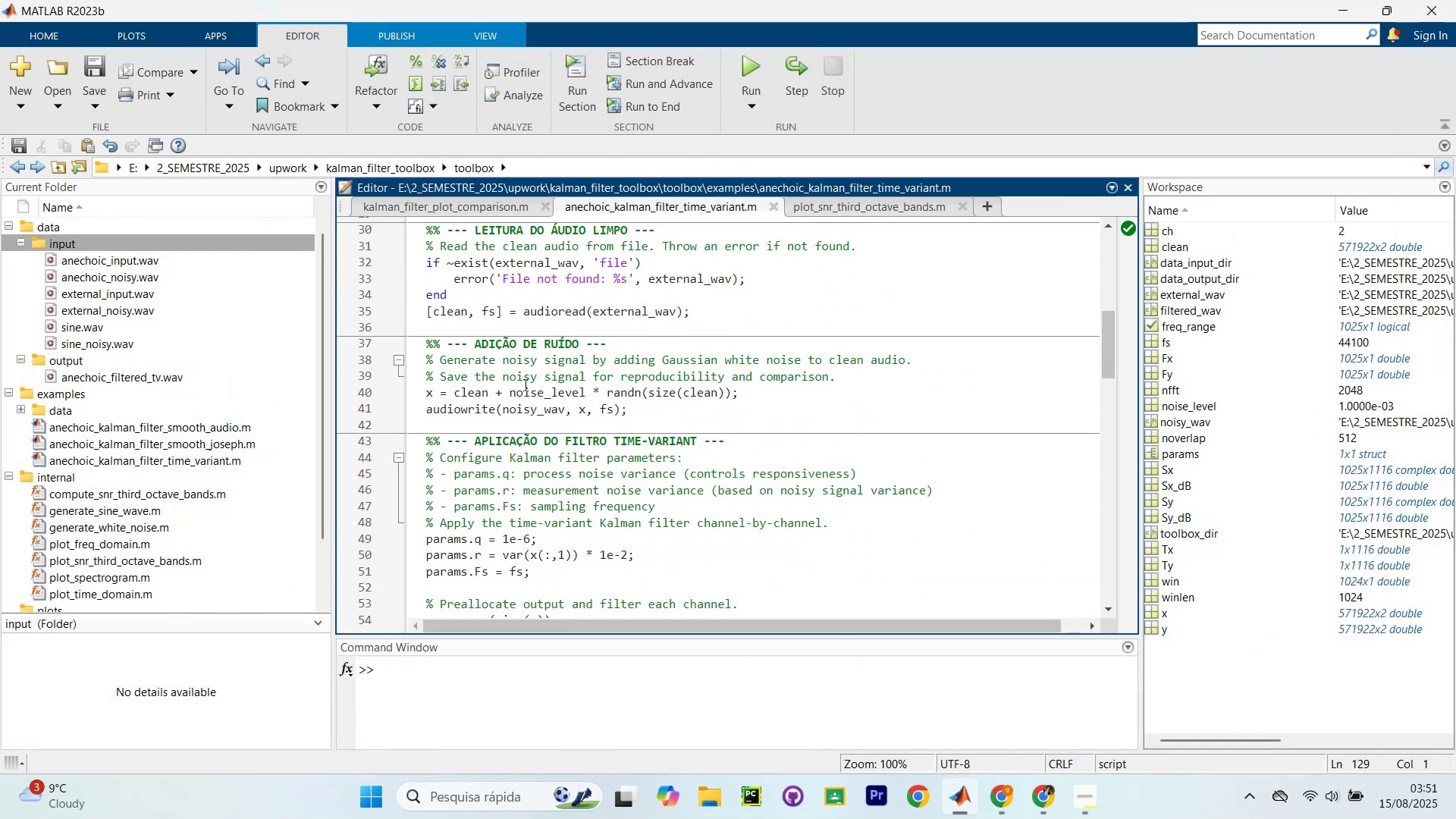 
scroll: coordinate [499, 391], scroll_direction: down, amount: 2.0
 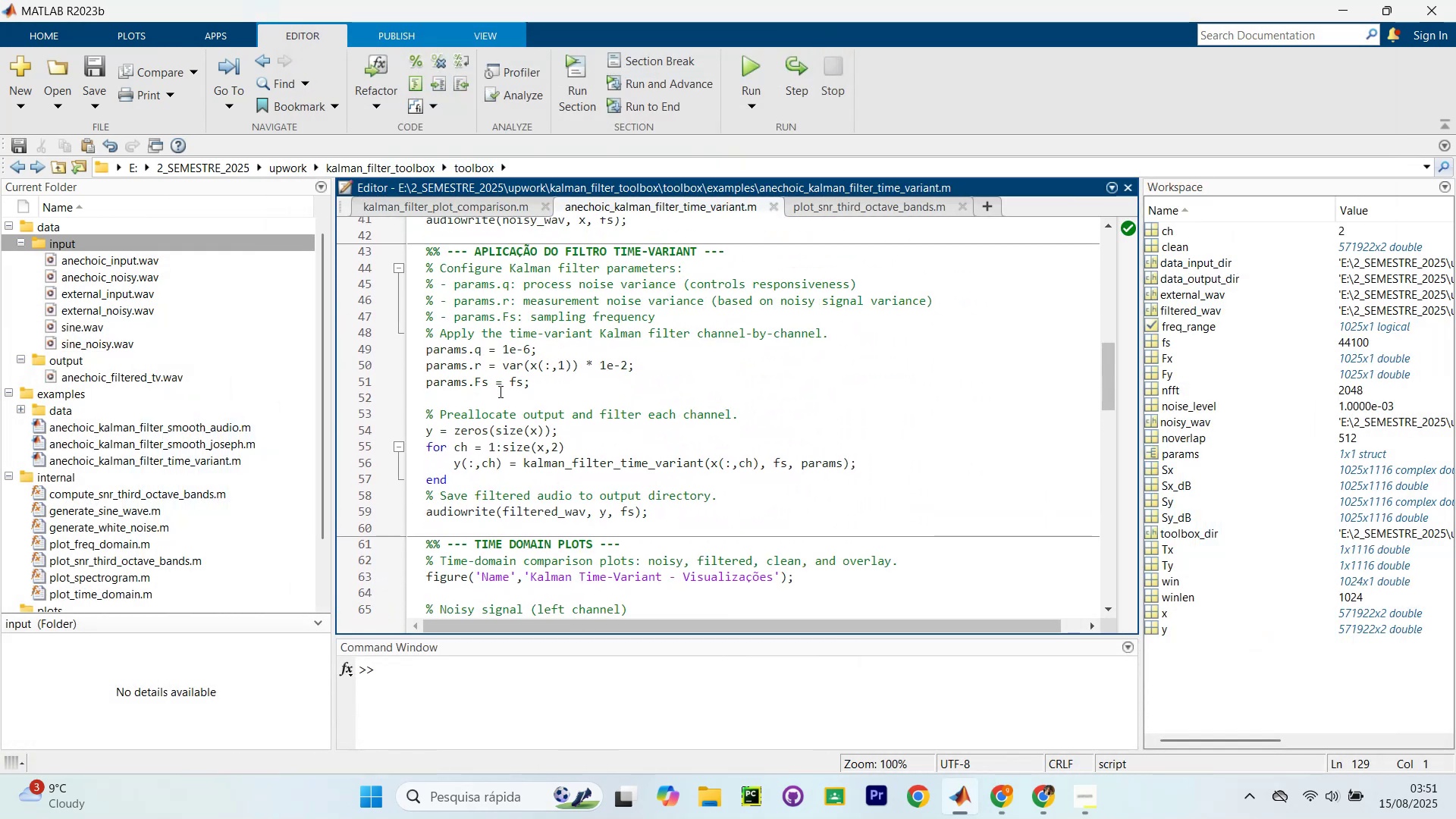 
scroll: coordinate [499, 391], scroll_direction: up, amount: 4.0
 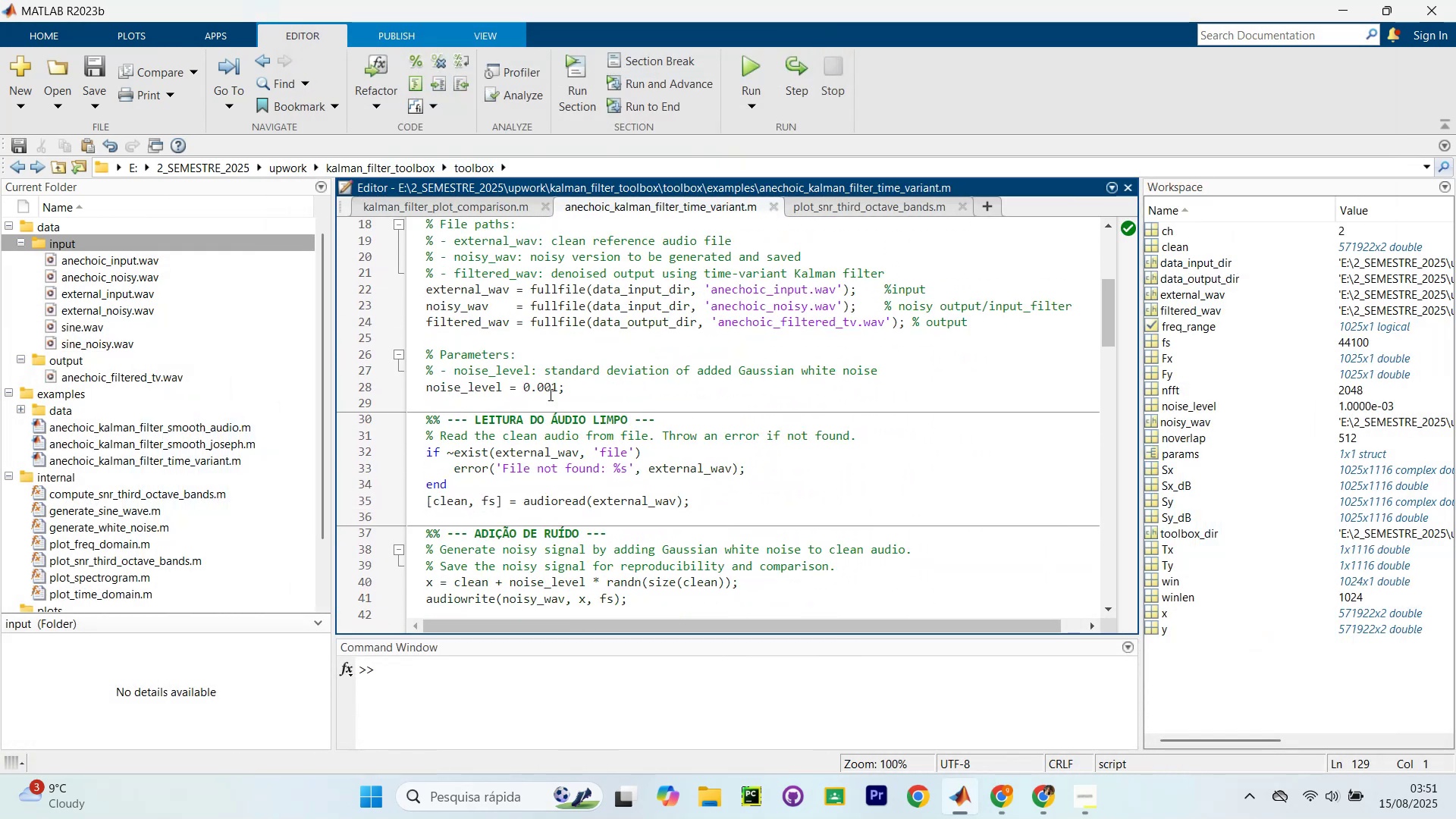 
left_click([555, 391])
 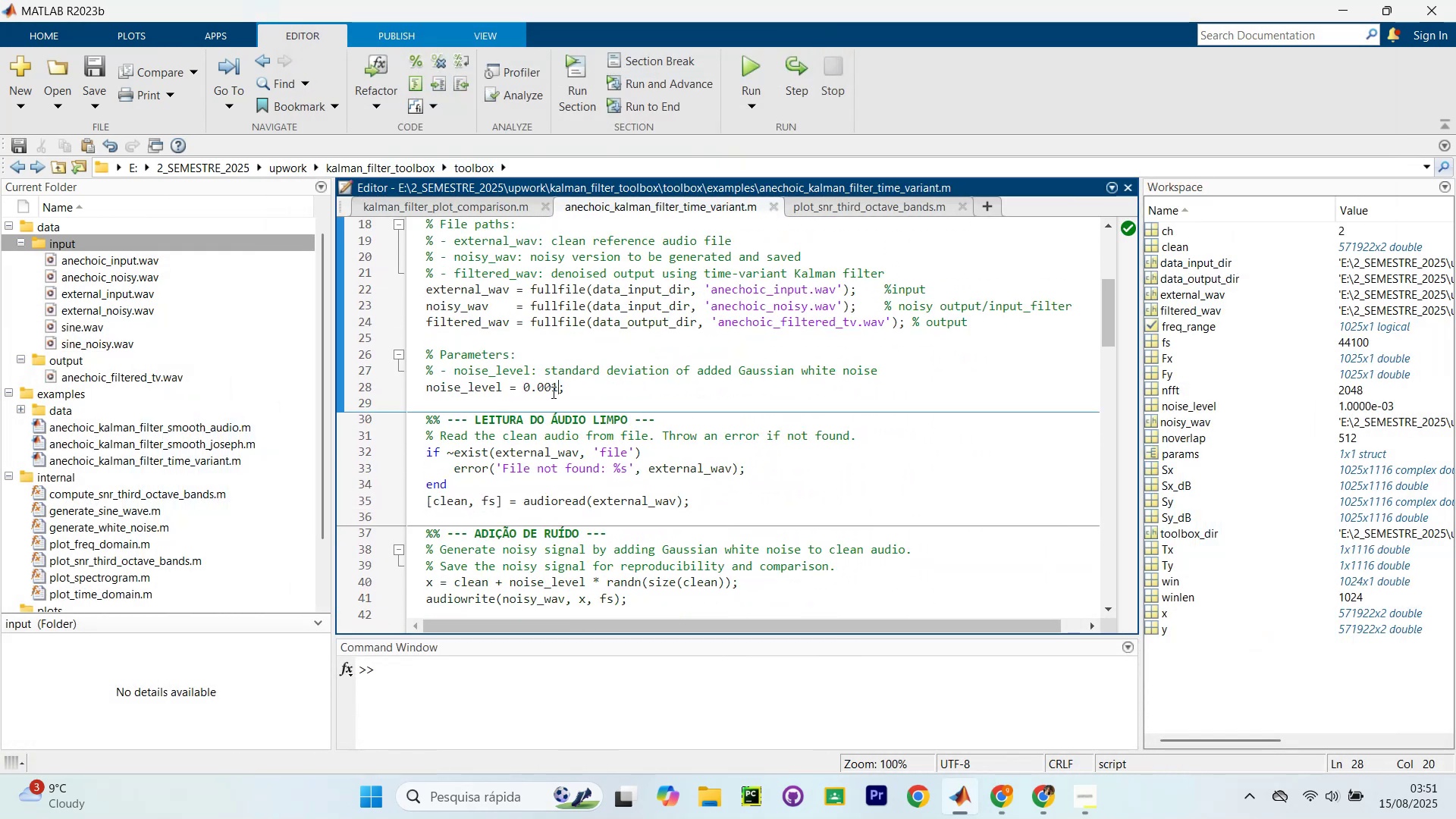 
left_click([549, 391])
 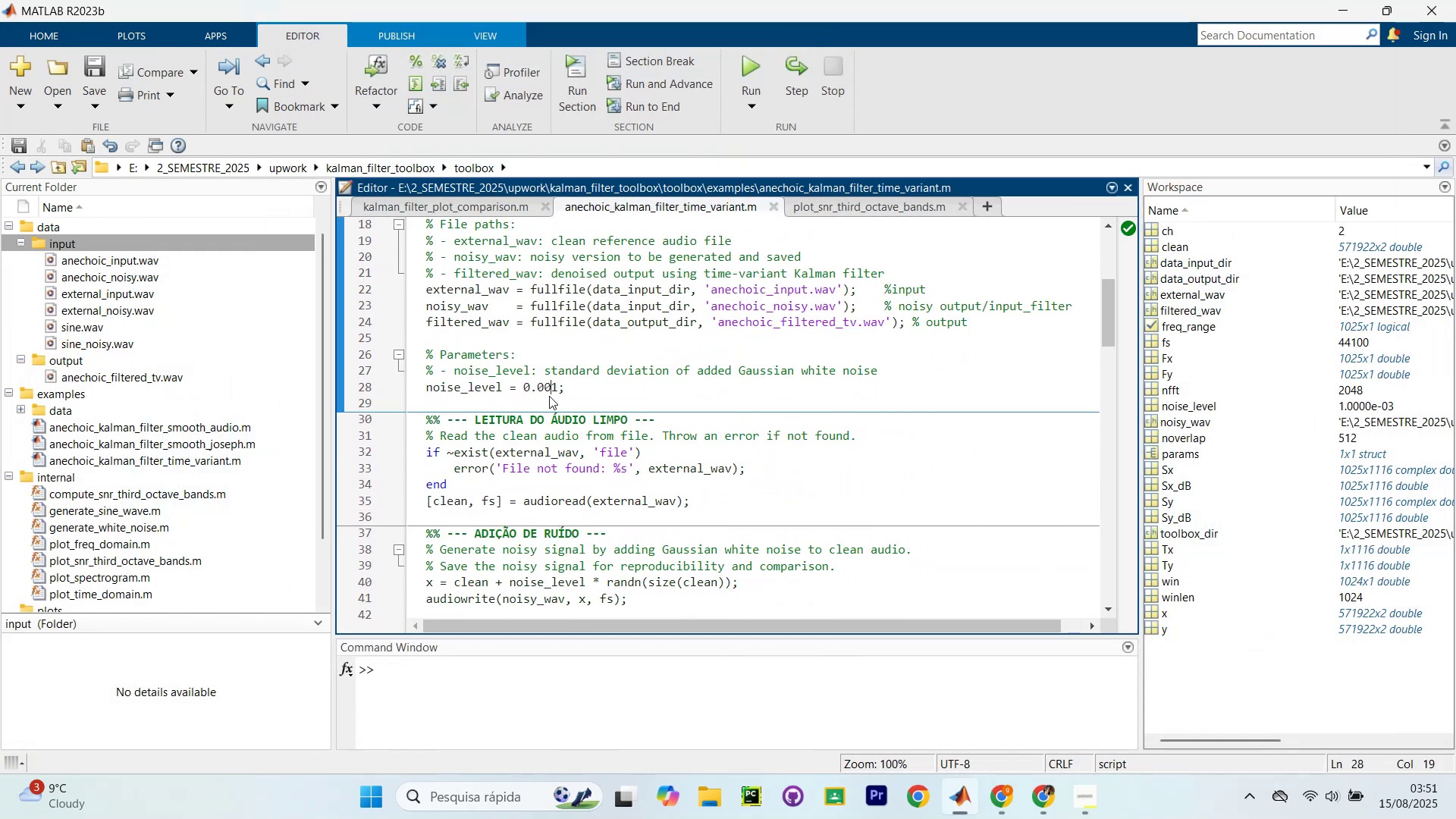 
key(Numpad0)
 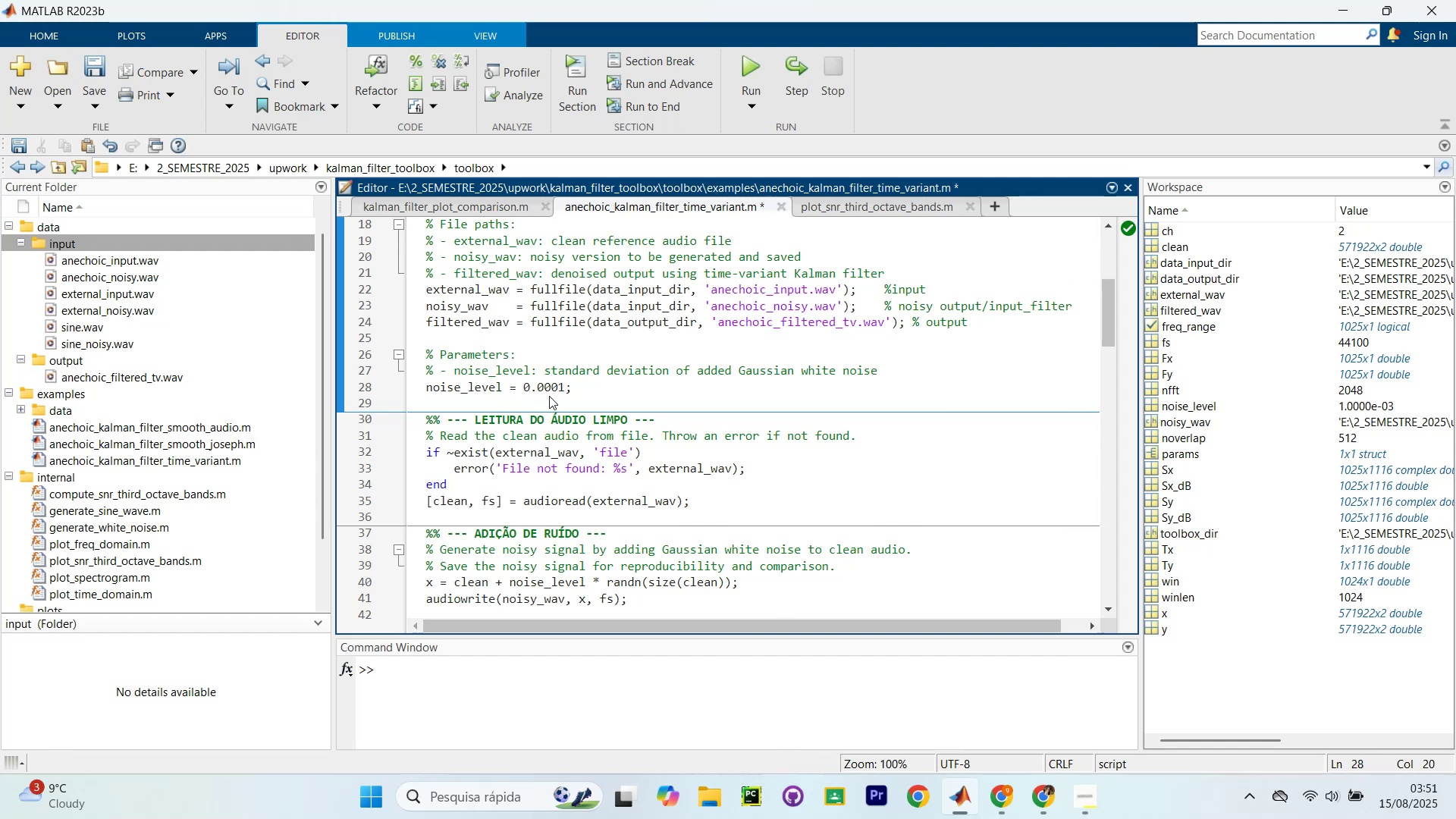 
key(Control+Shift+NumpadEnter)
 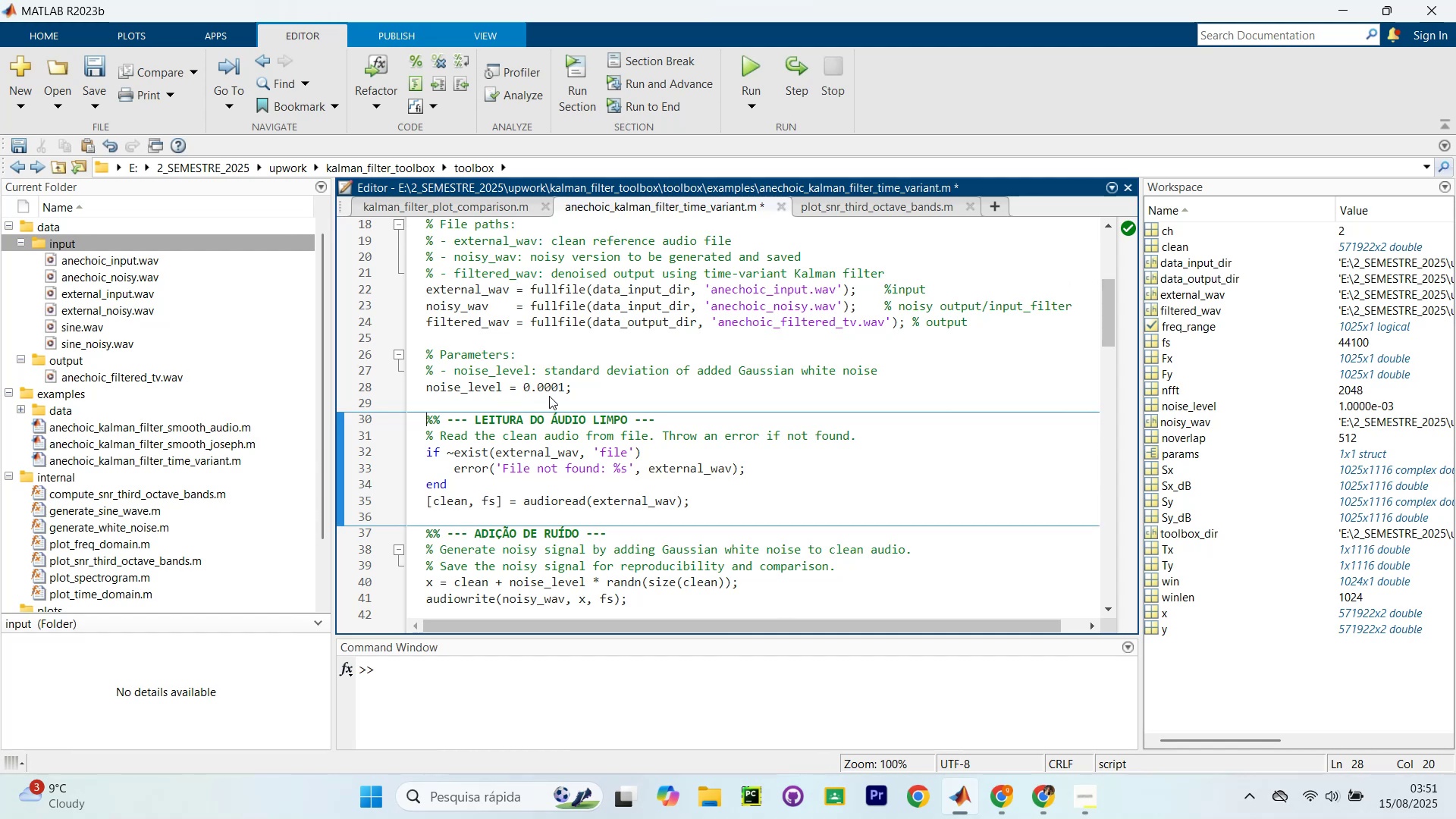 
key(Control+Shift+NumpadEnter)
 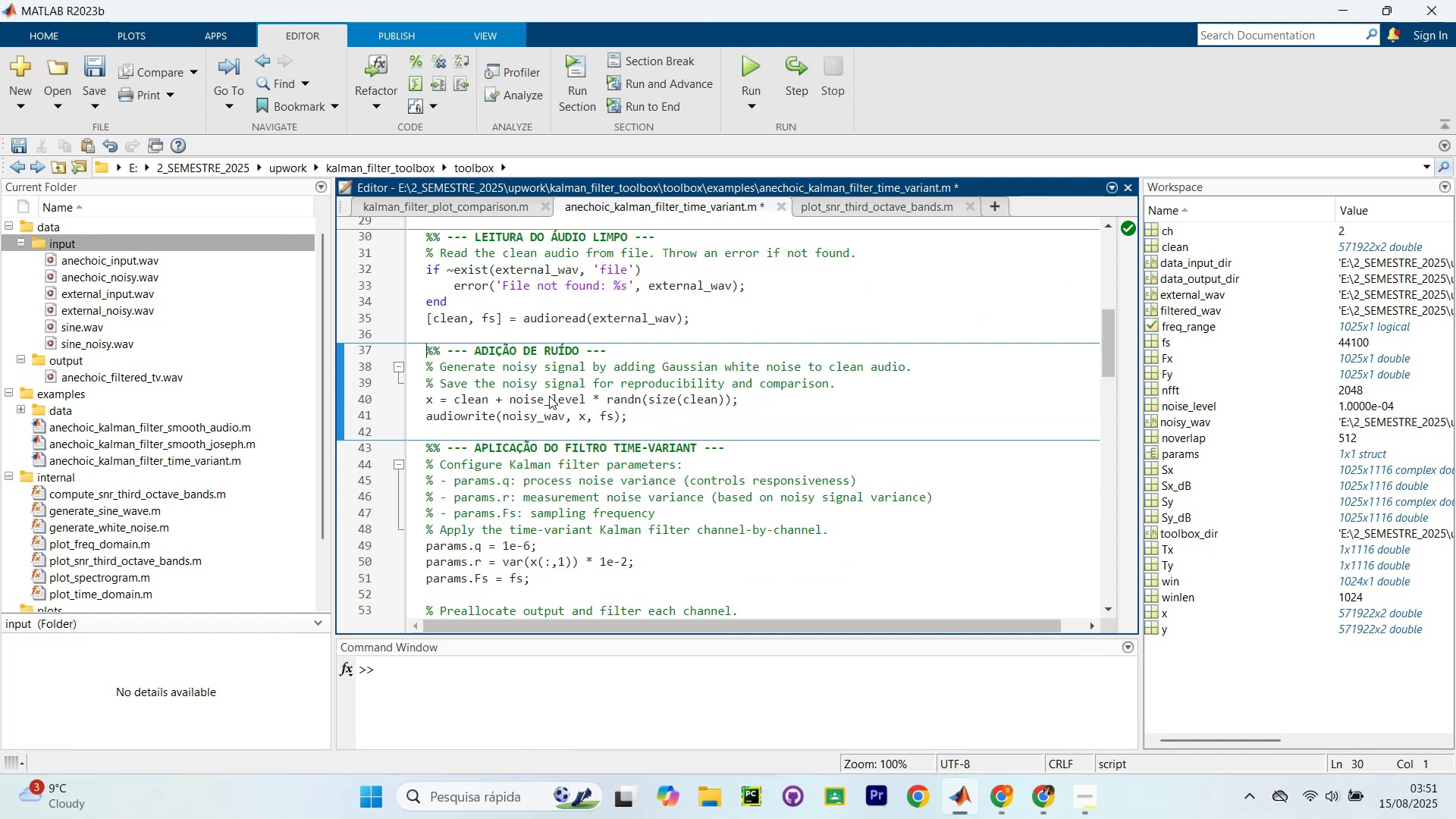 
key(Control+Shift+NumpadEnter)
 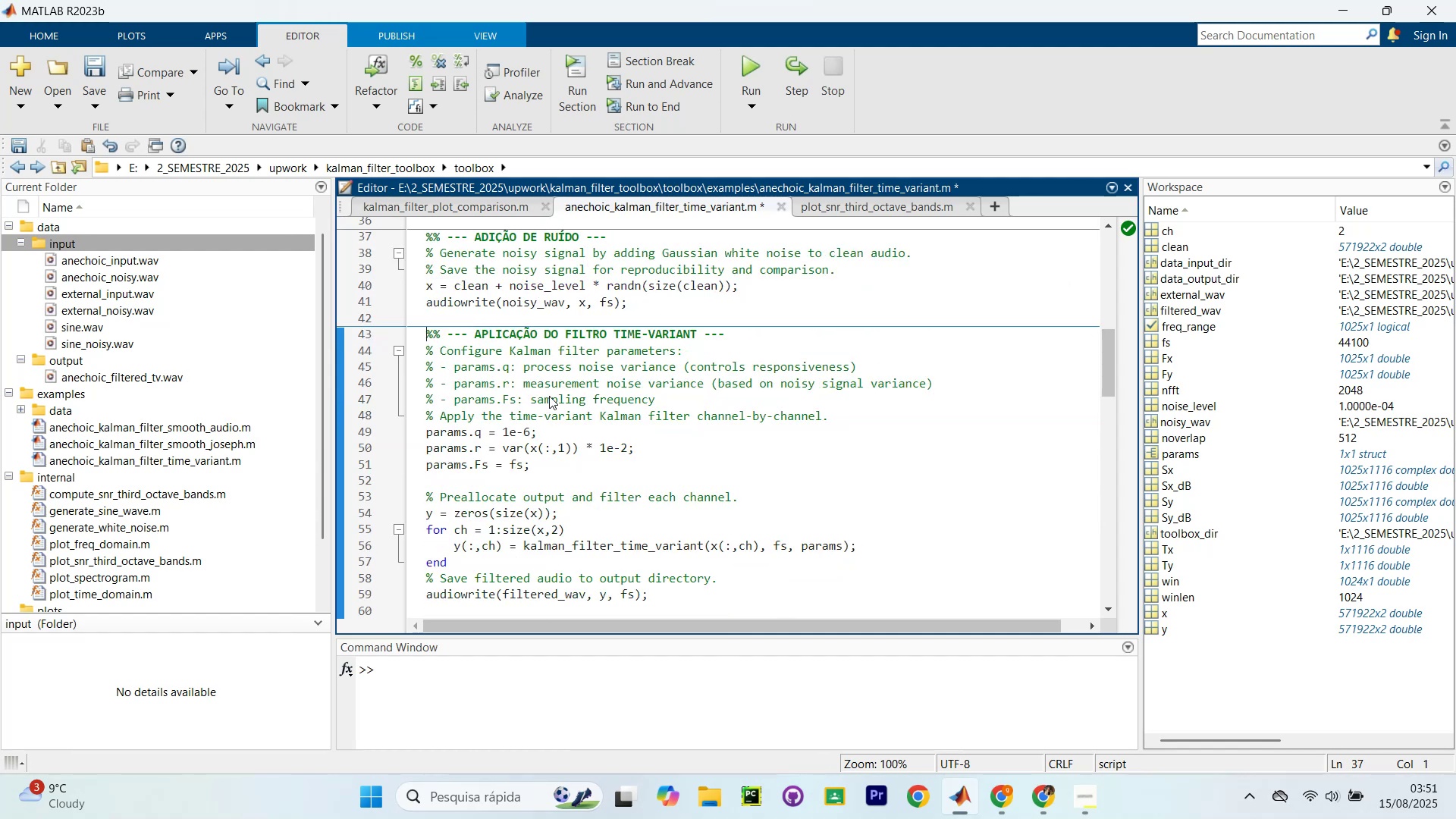 
key(Control+Shift+NumpadEnter)
 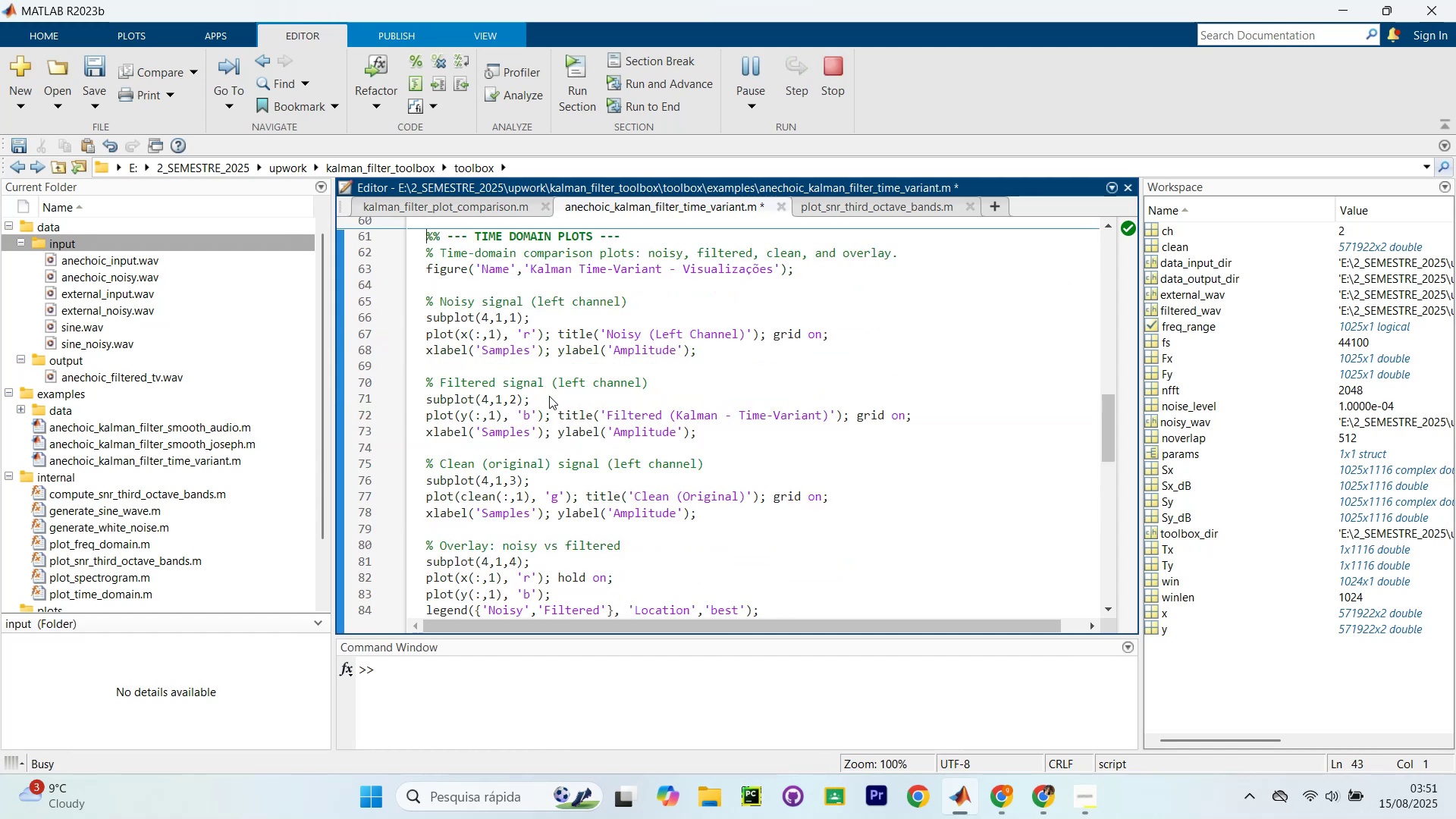 
key(Control+Shift+NumpadEnter)
 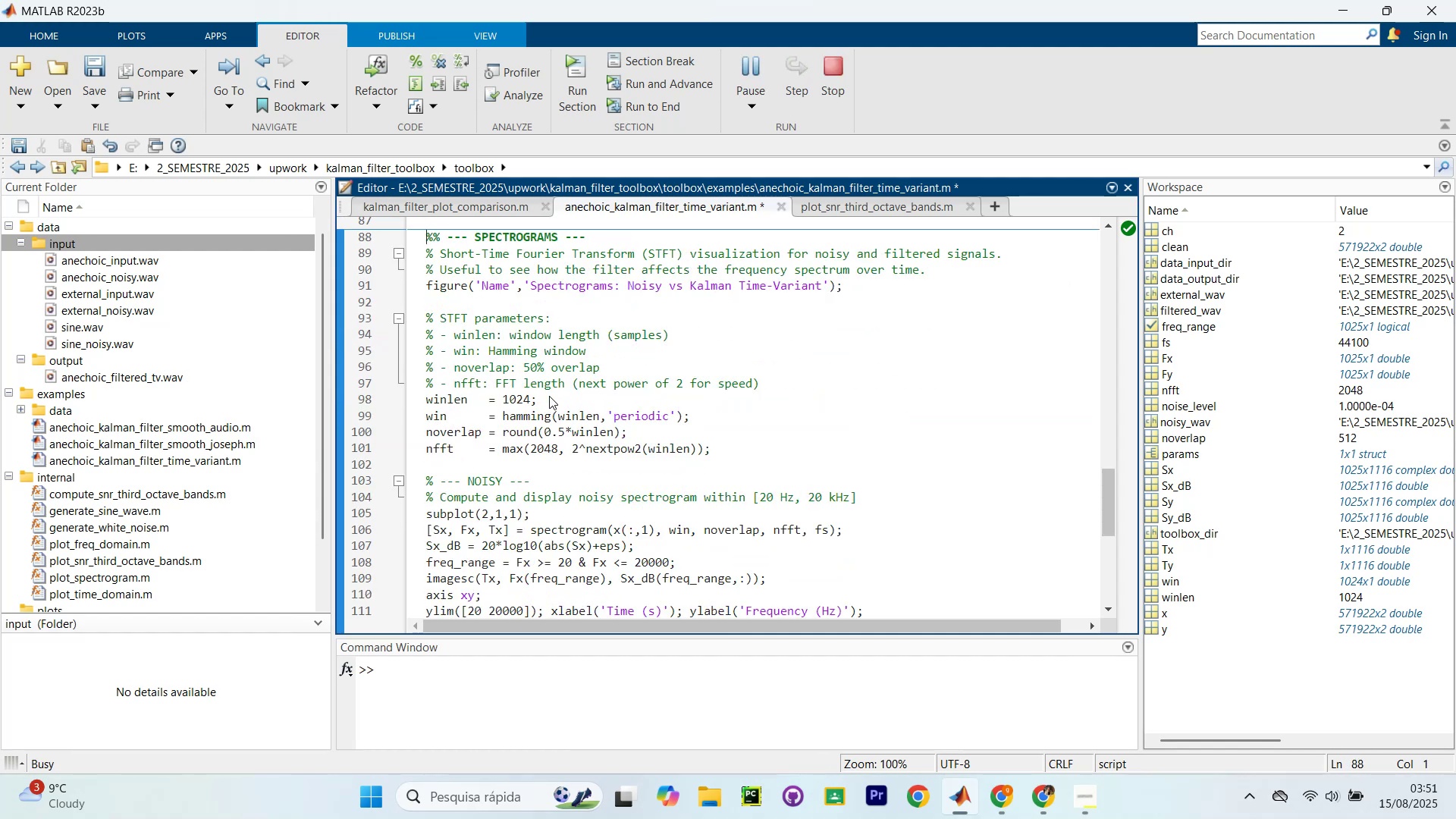 
key(Control+Shift+NumpadEnter)
 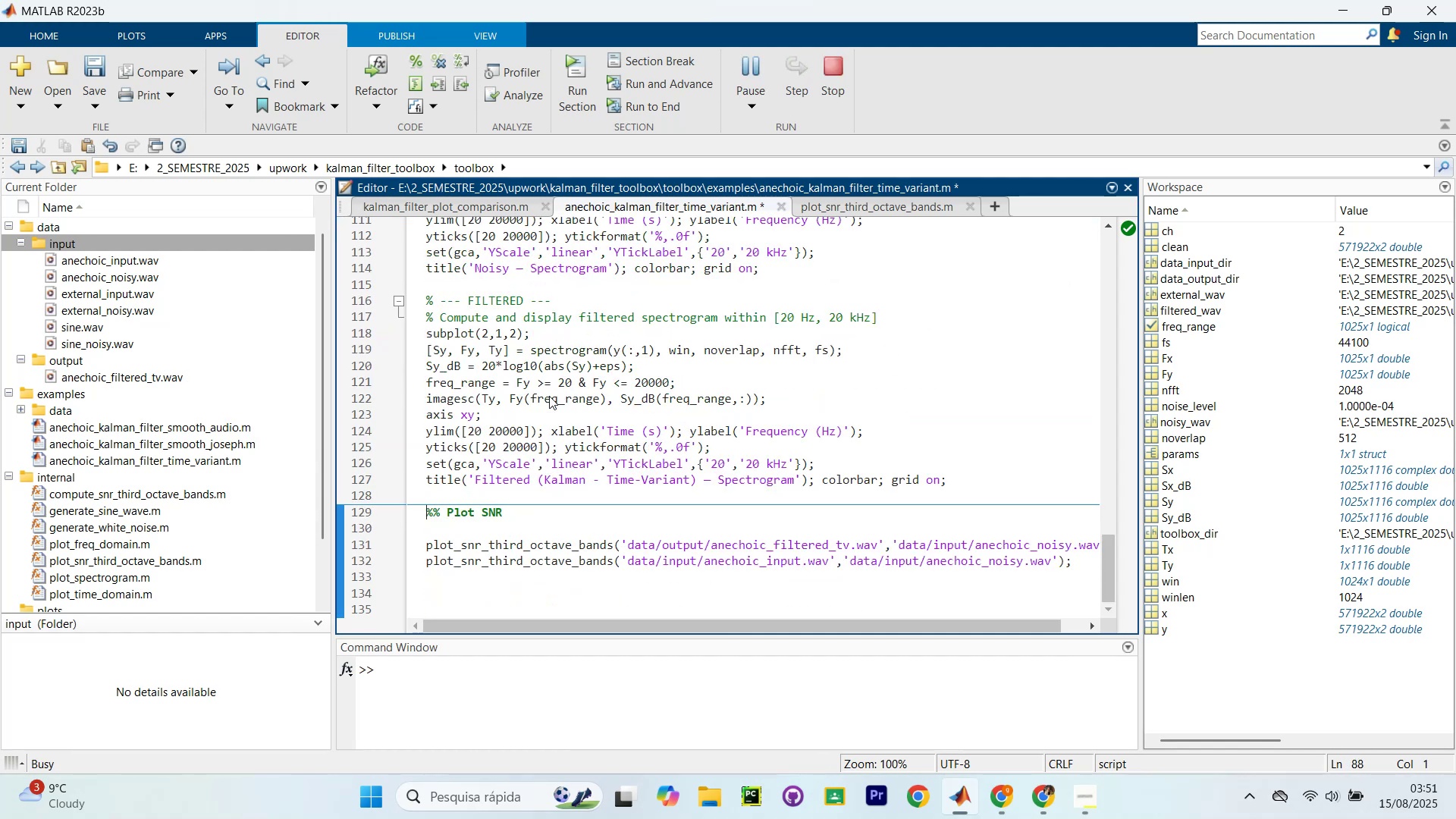 
key(Control+Shift+NumpadEnter)
 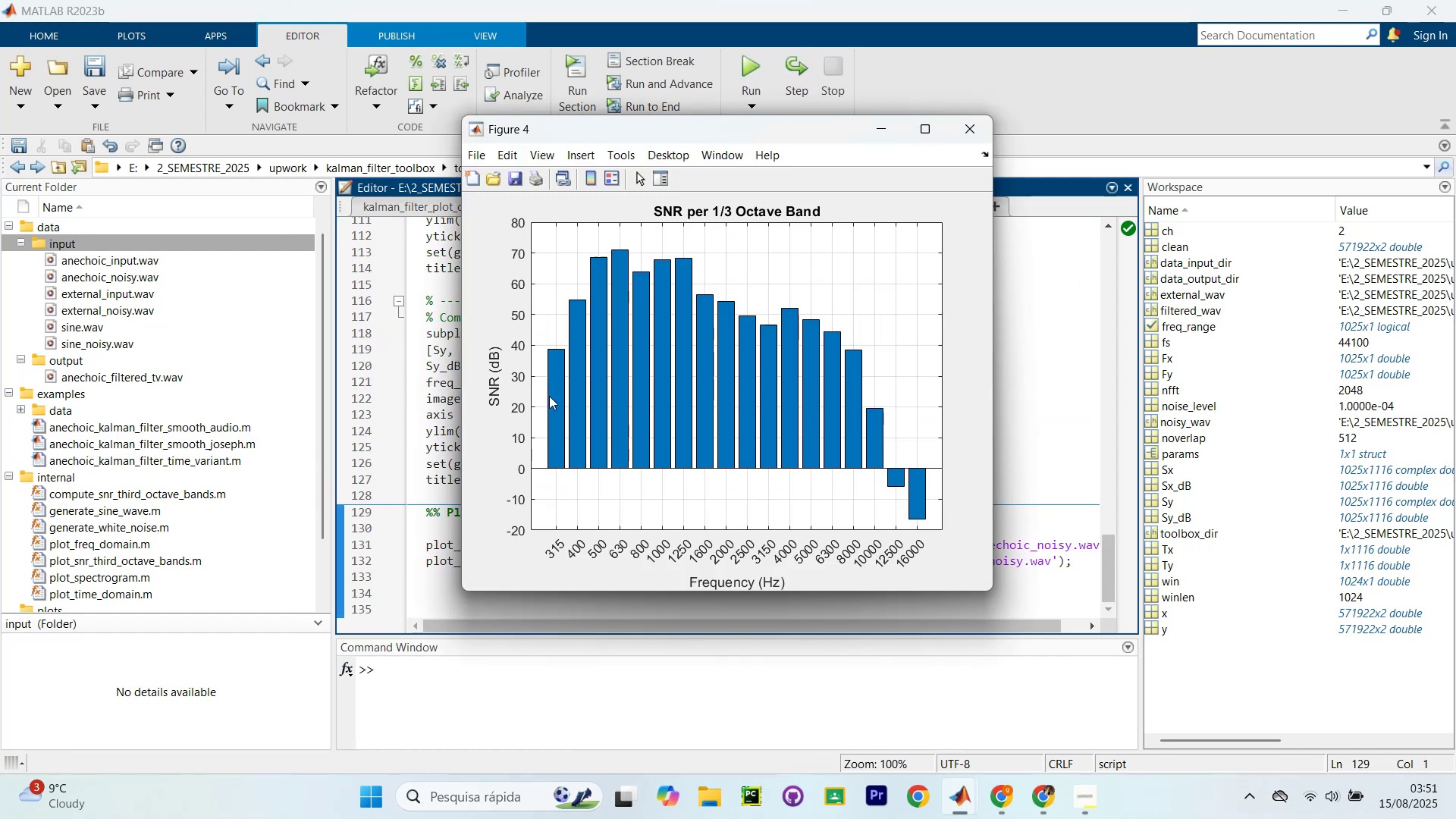 
wait(6.59)
 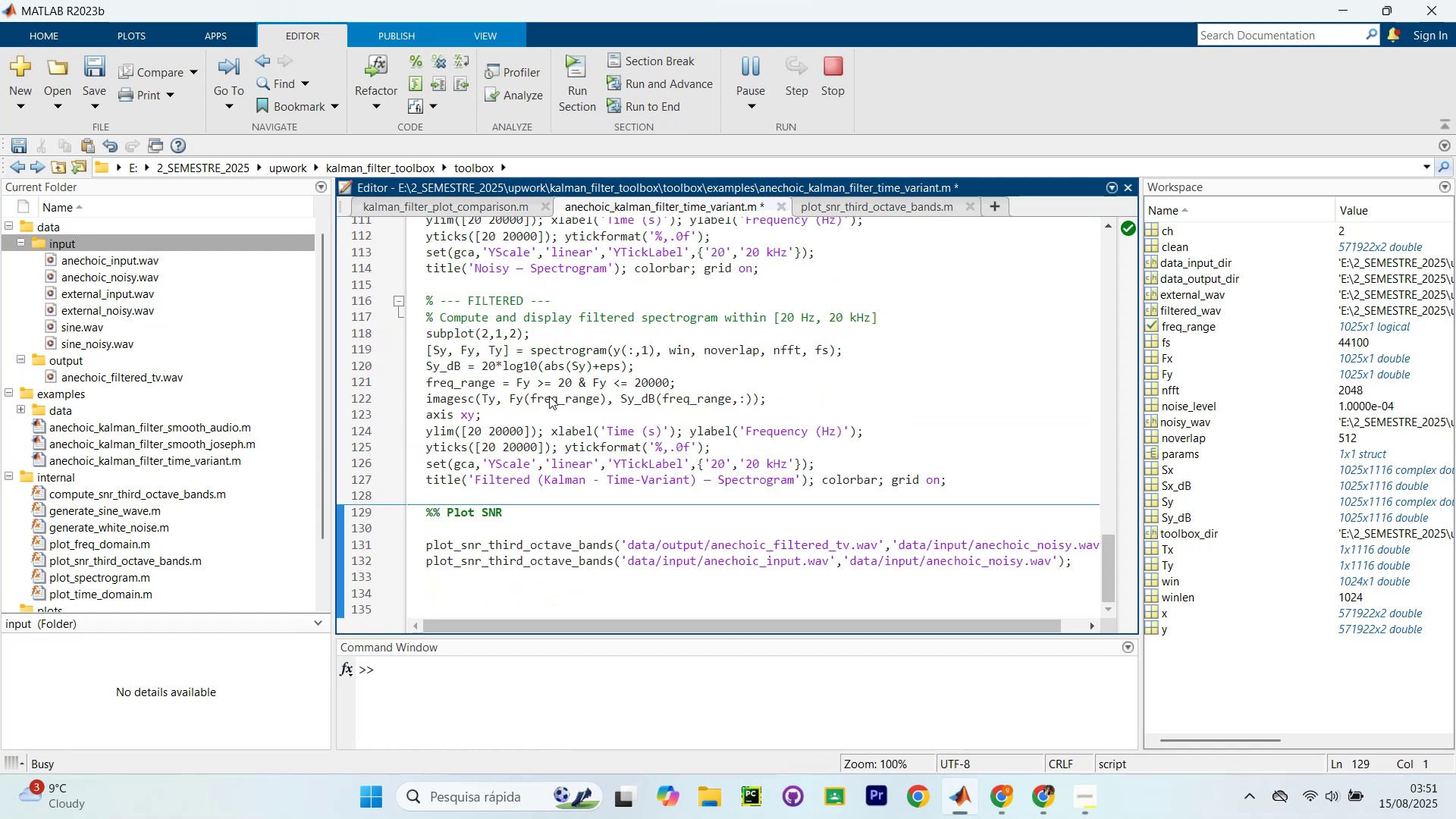 
left_click_drag(start_coordinate=[767, 136], to_coordinate=[328, 149])
 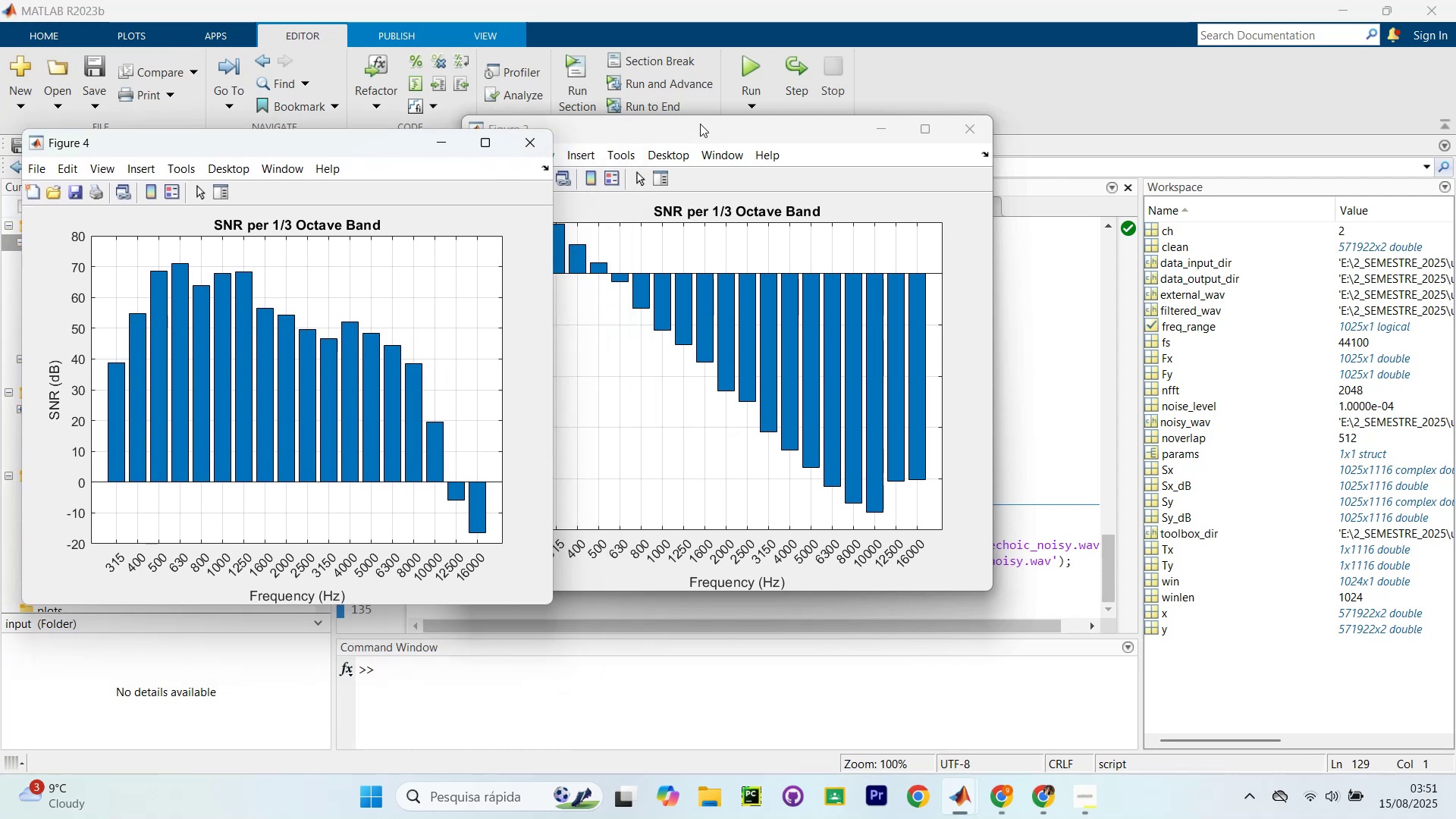 
left_click_drag(start_coordinate=[698, 149], to_coordinate=[849, 162])
 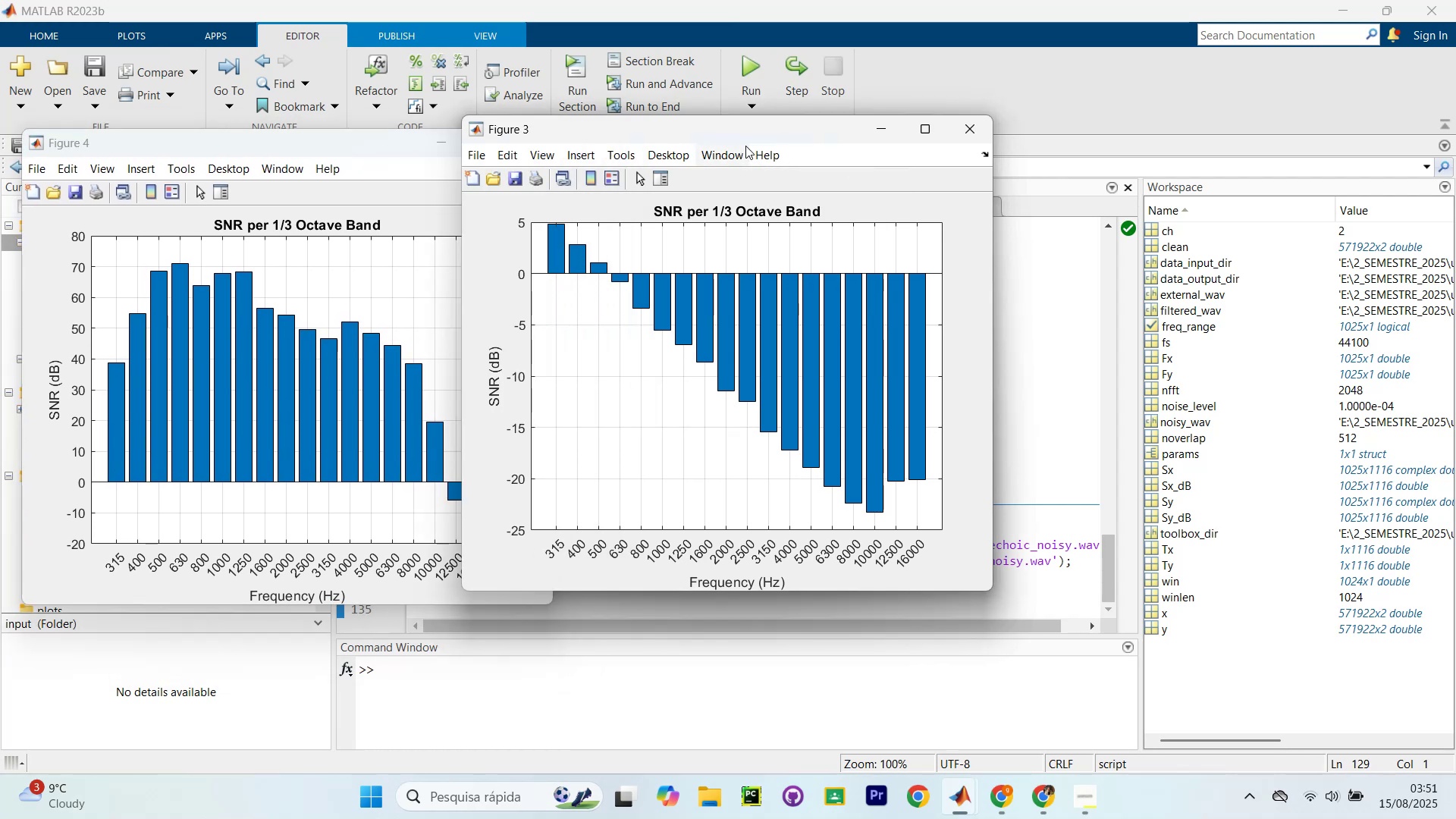 
left_click_drag(start_coordinate=[710, 133], to_coordinate=[816, 148])
 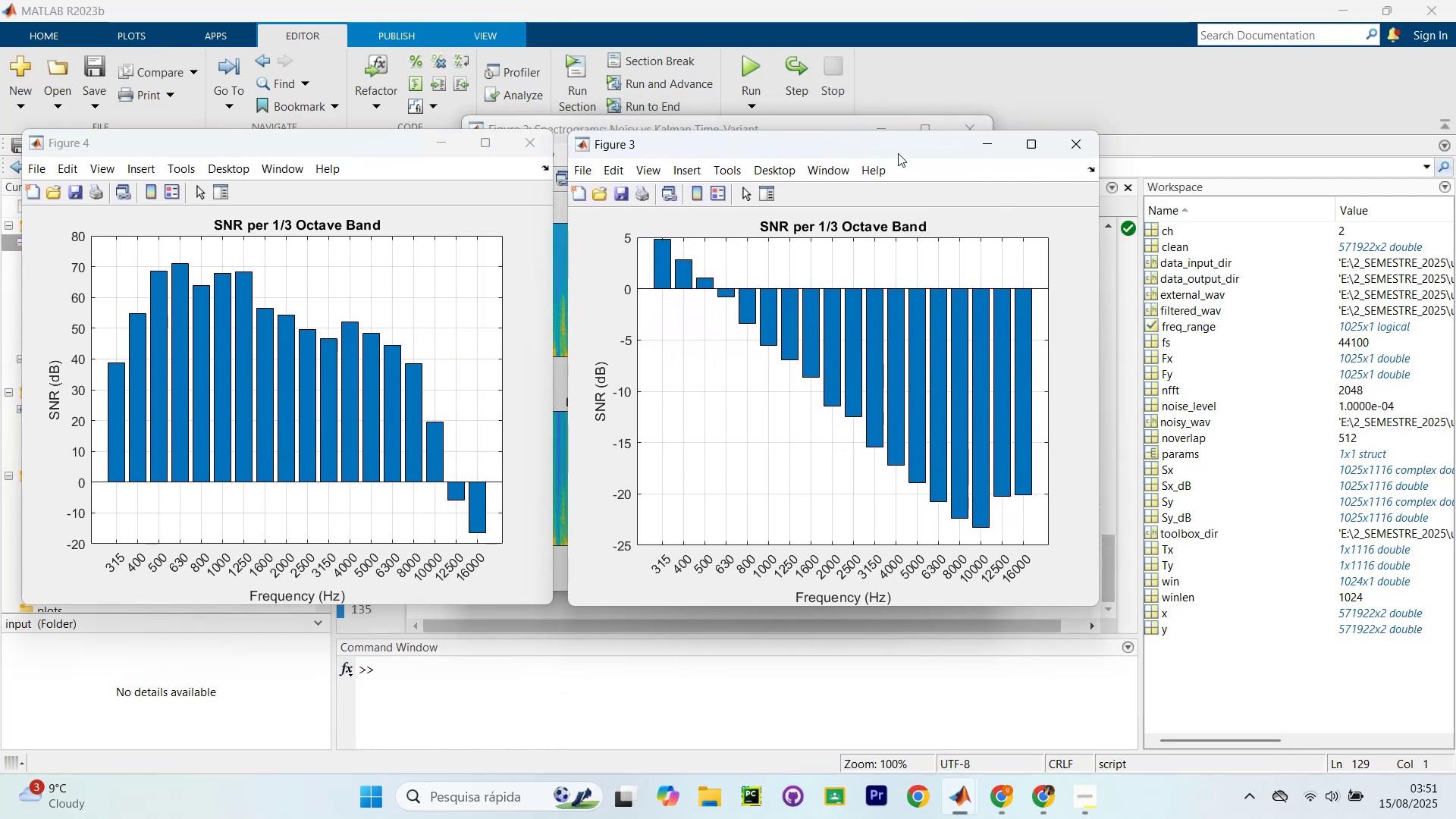 
left_click_drag(start_coordinate=[881, 158], to_coordinate=[869, 158])
 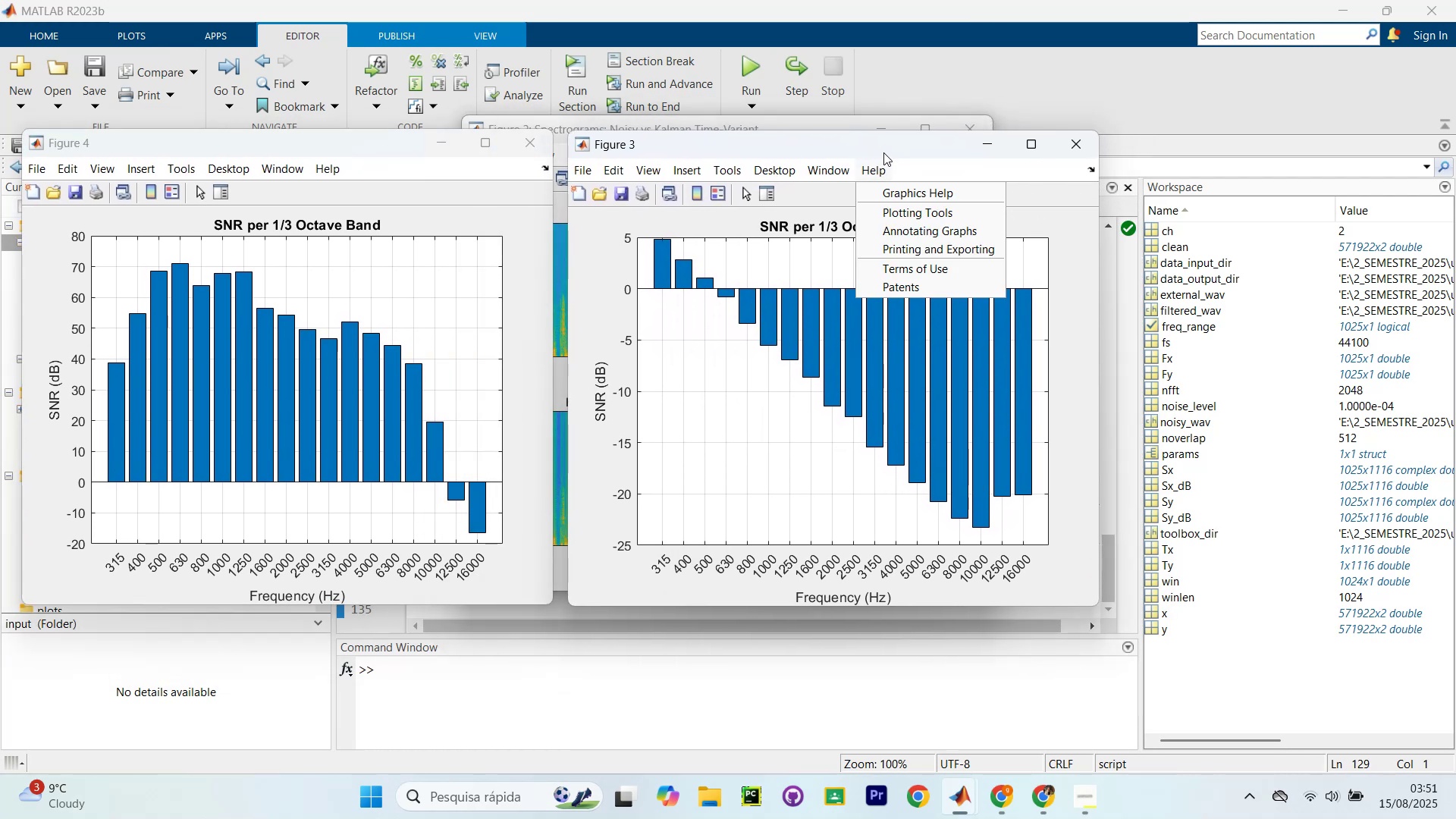 
left_click_drag(start_coordinate=[900, 151], to_coordinate=[888, 149])
 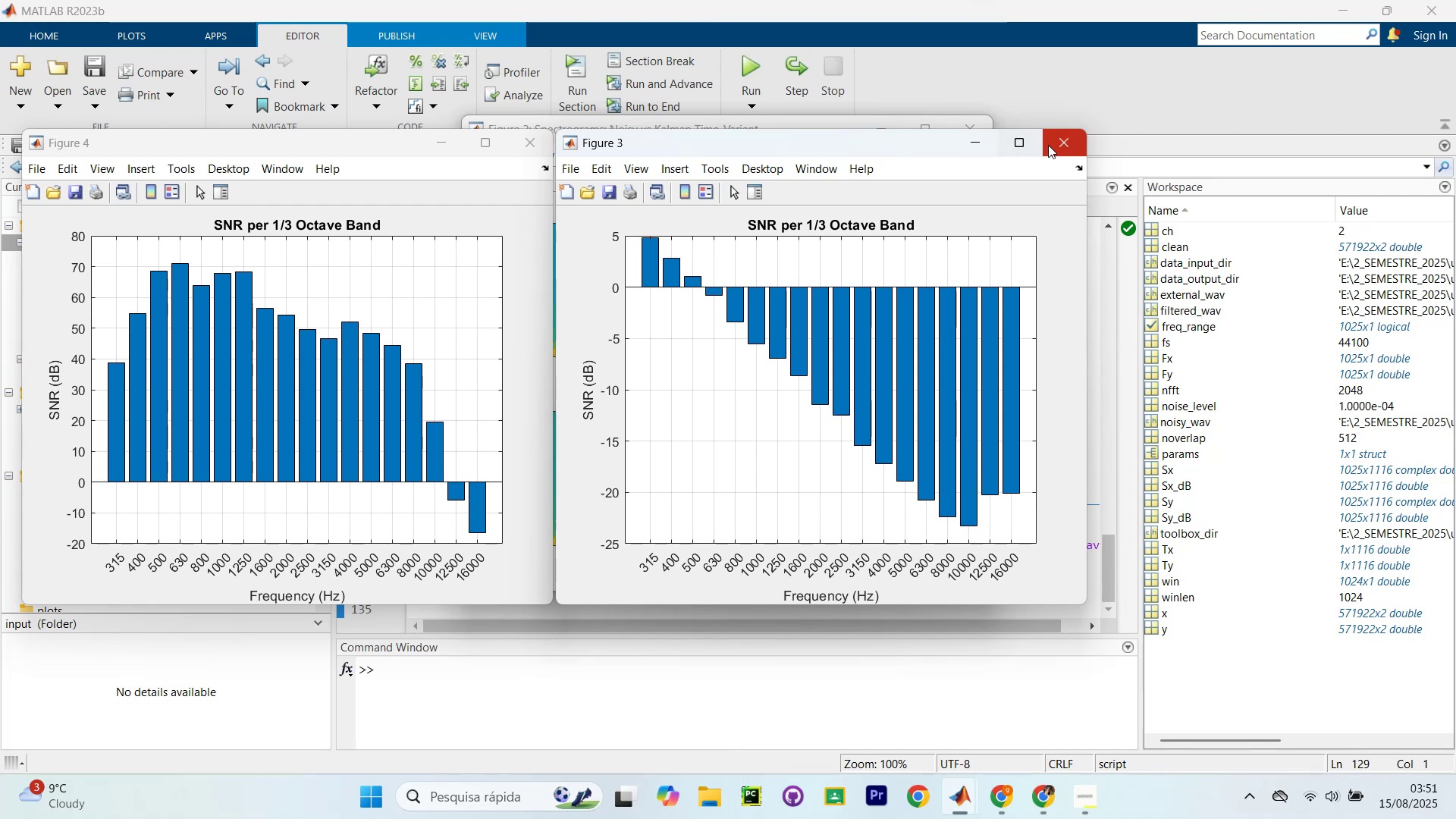 
left_click([1054, 145])
 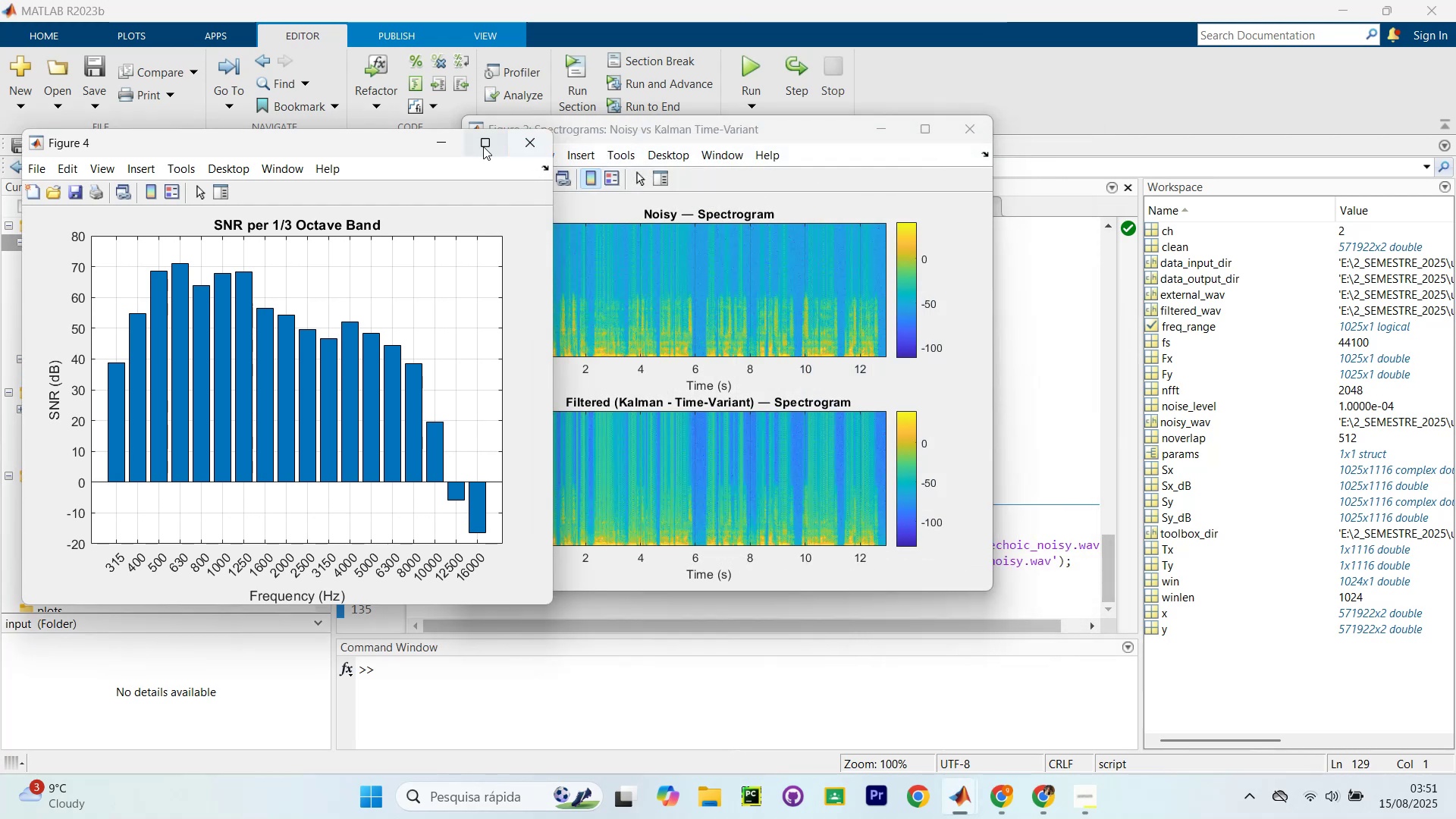 
left_click([519, 140])
 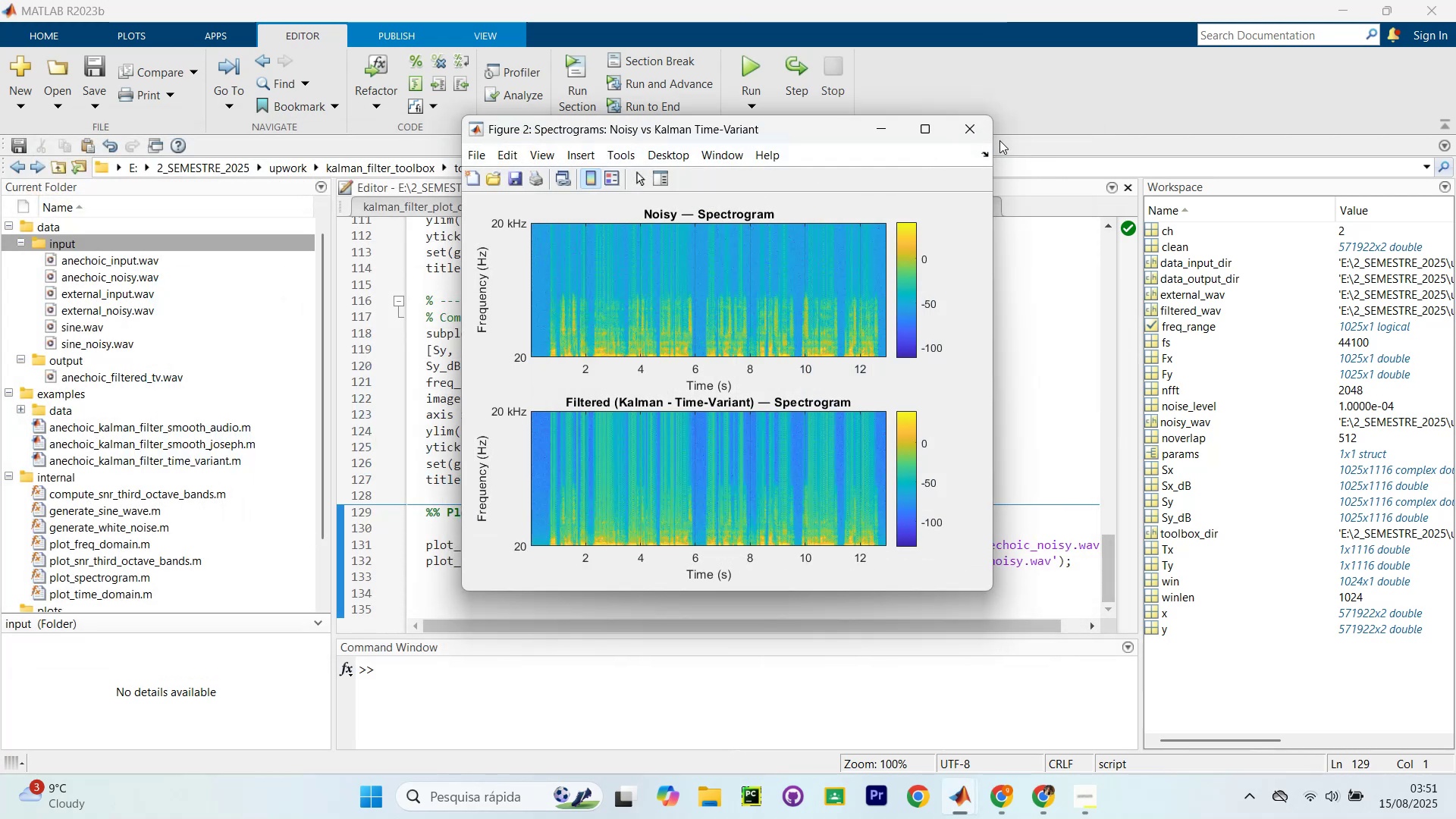 
left_click([985, 134])
 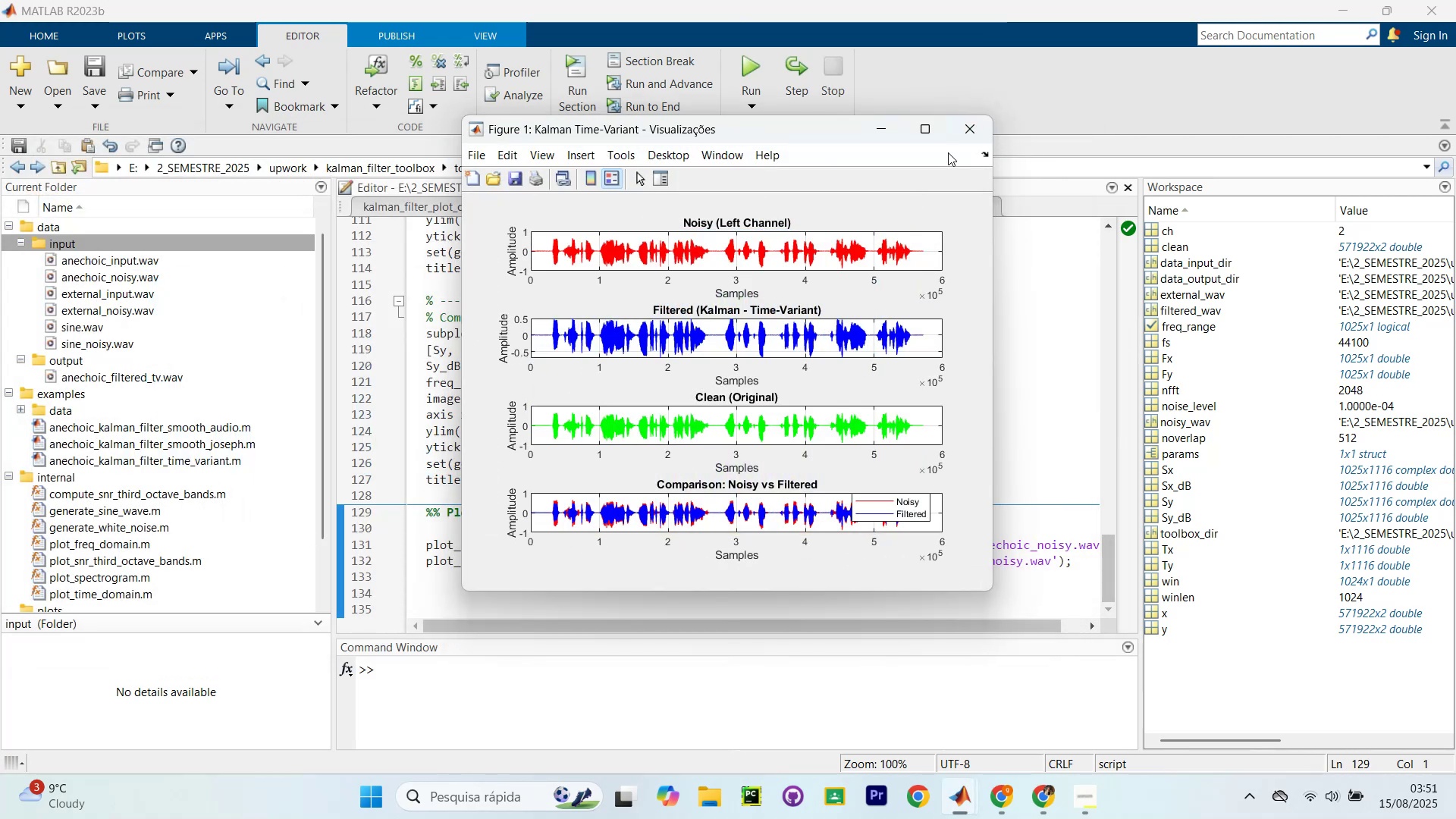 
left_click([965, 141])
 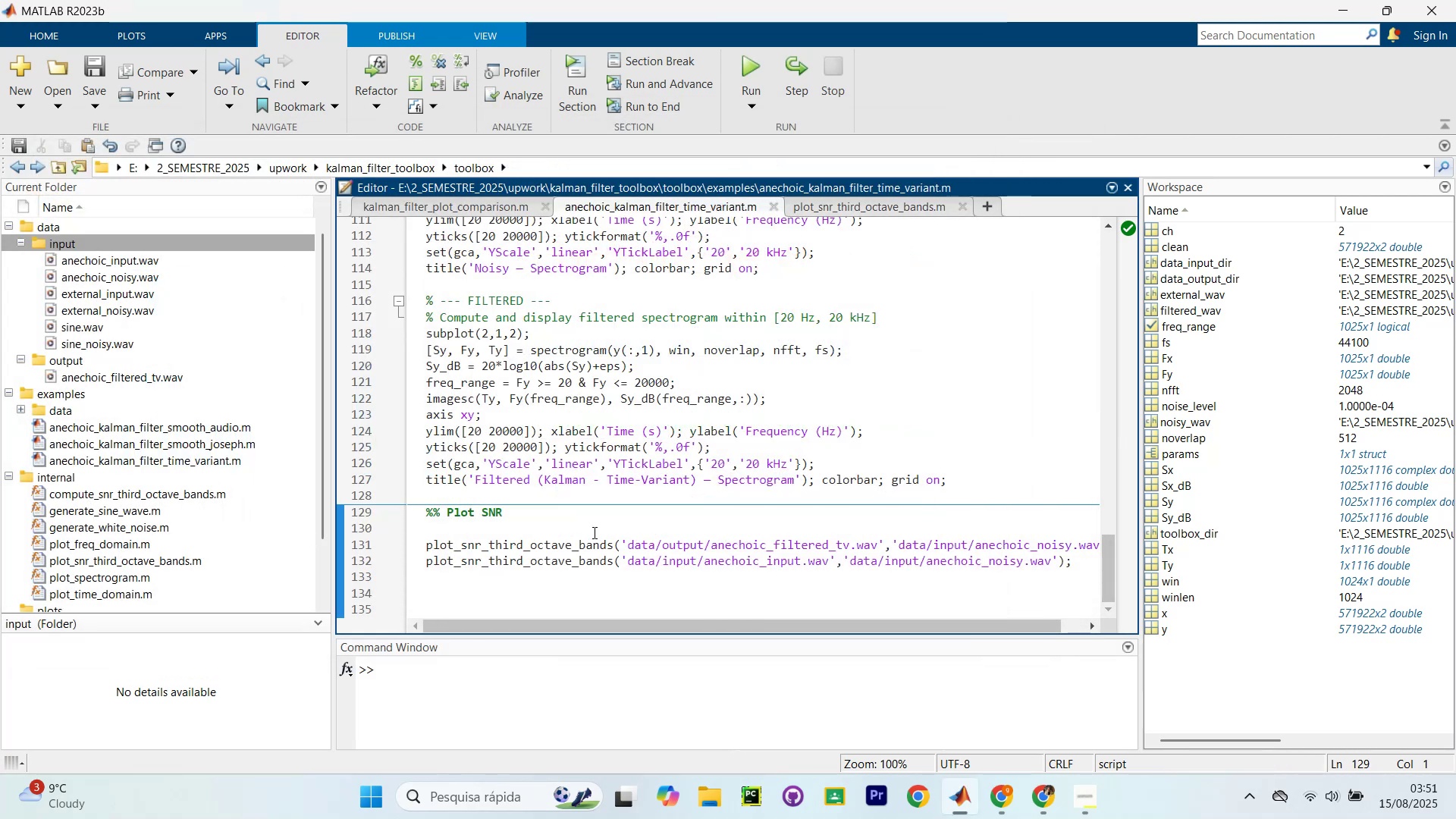 
scroll: coordinate [576, 507], scroll_direction: down, amount: 3.0
 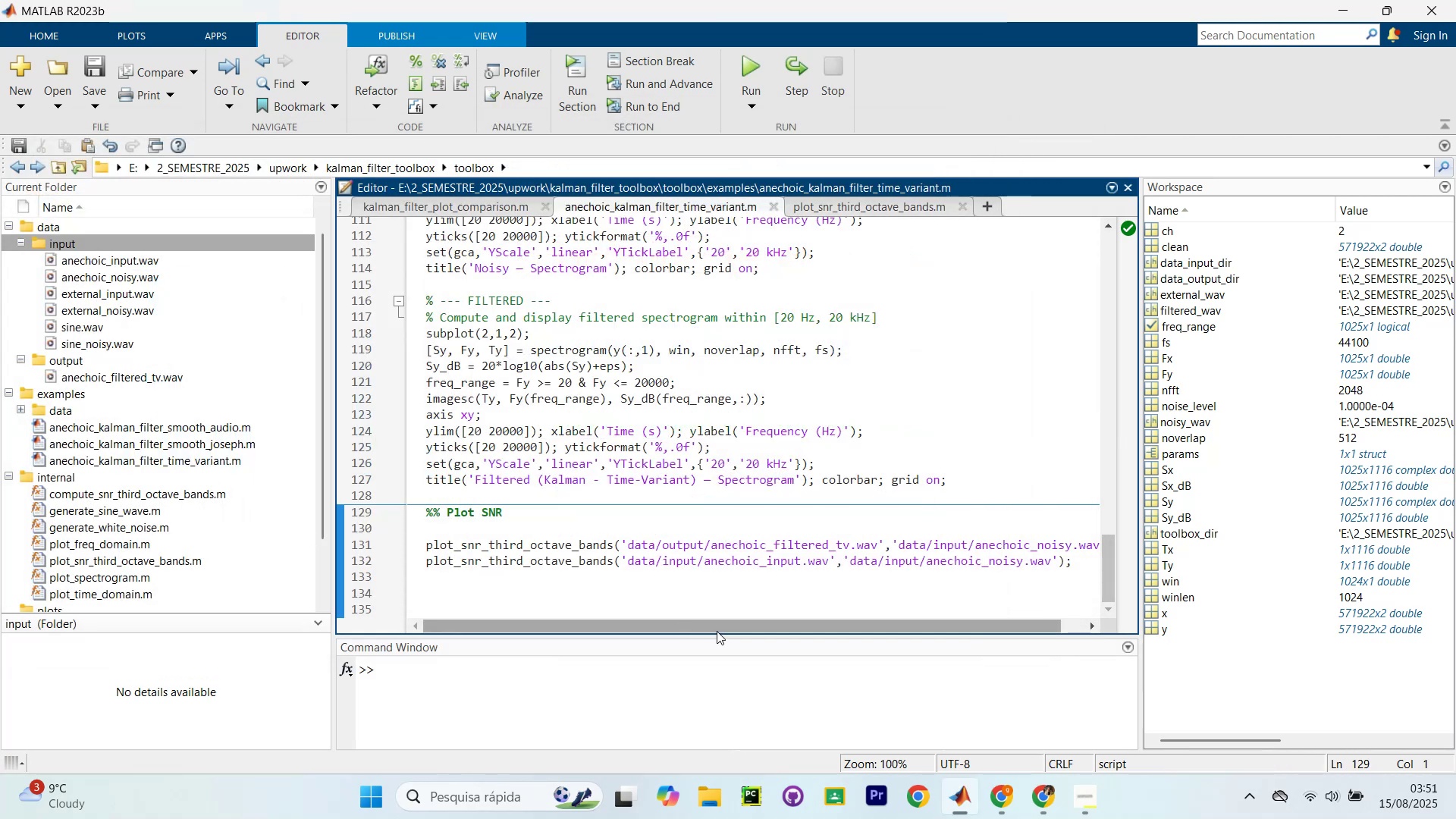 
left_click_drag(start_coordinate=[717, 623], to_coordinate=[742, 623])
 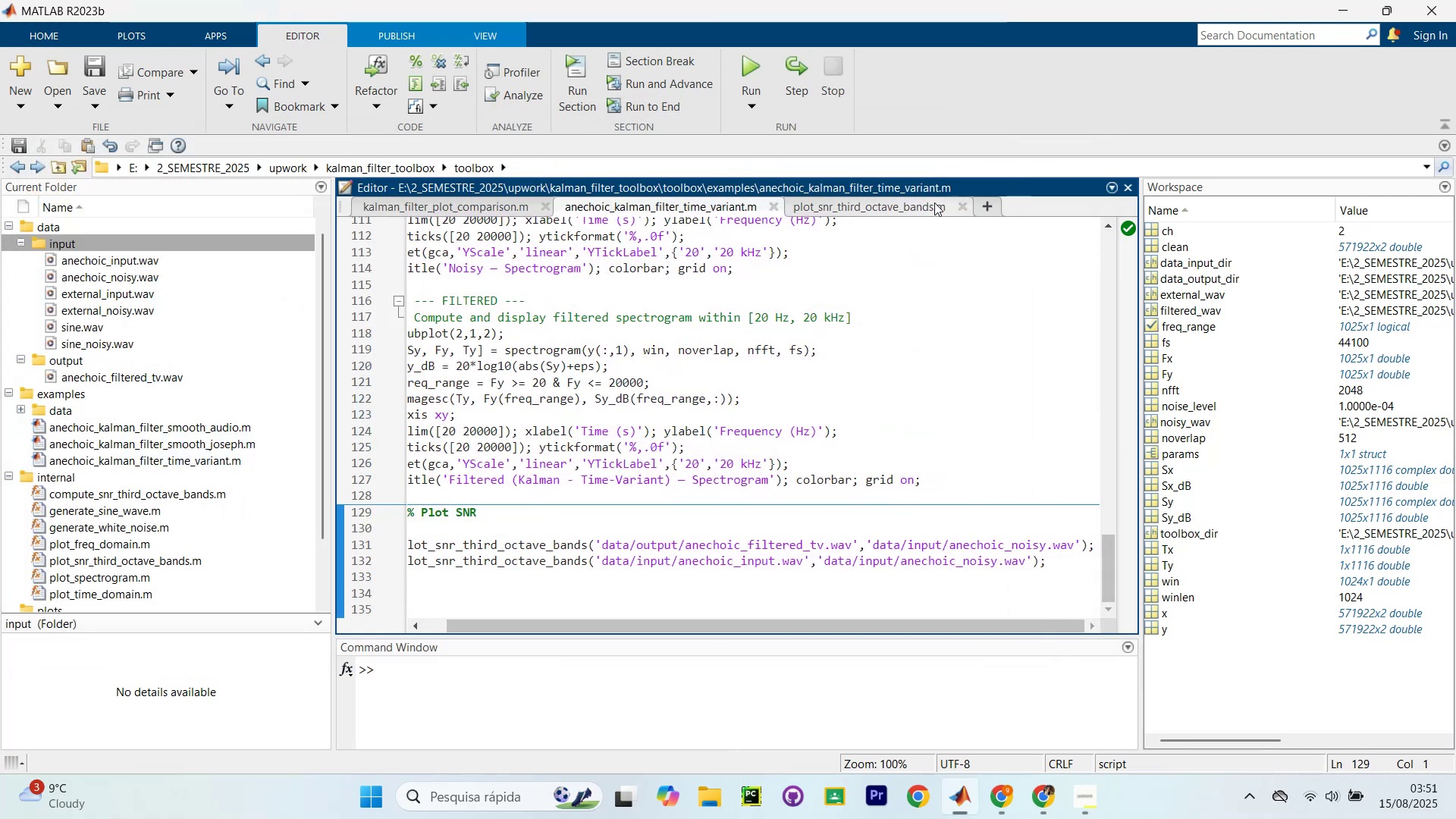 
left_click([932, 206])
 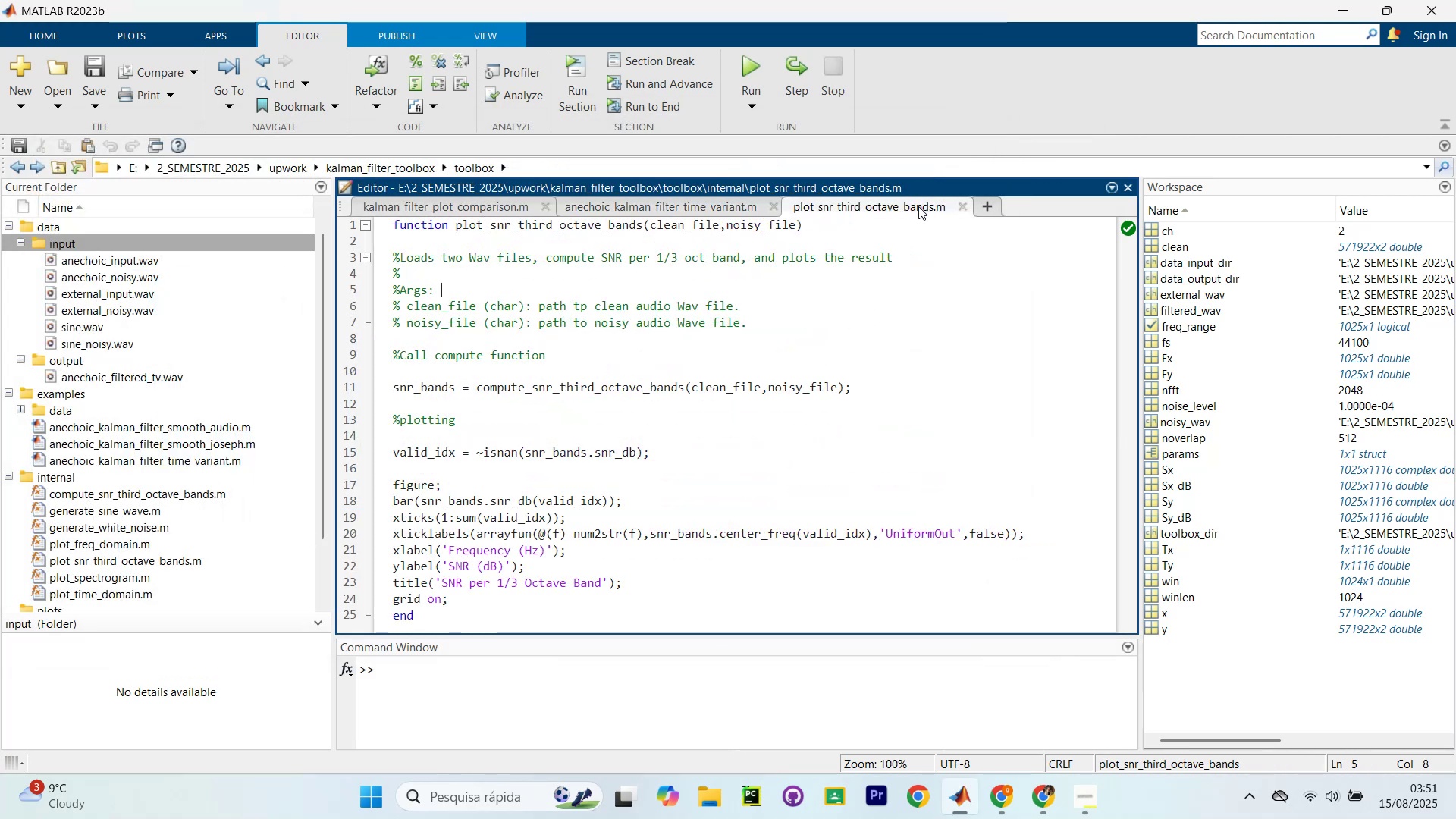 
scroll: coordinate [730, 241], scroll_direction: up, amount: 1.0
 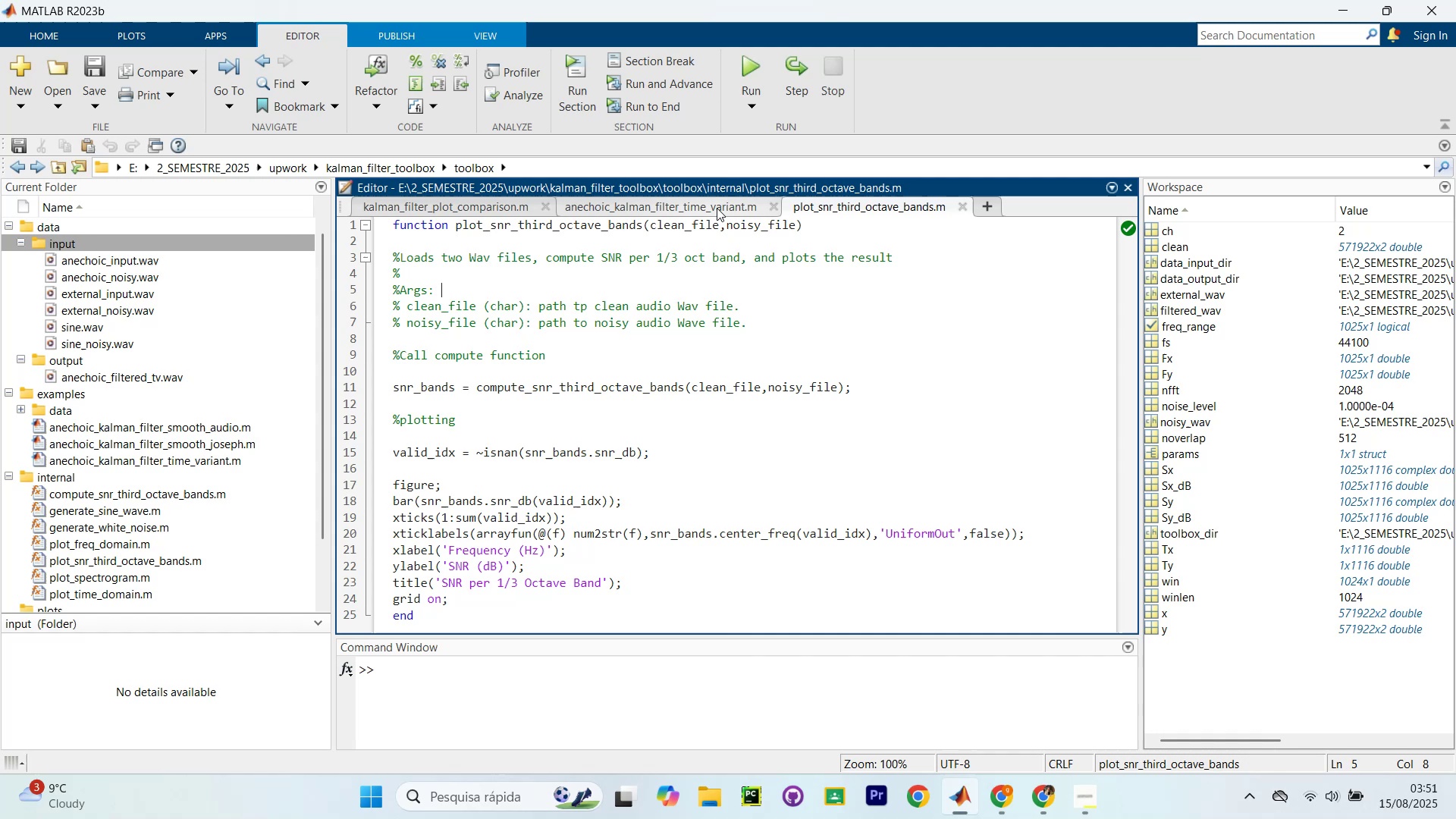 
left_click([717, 206])
 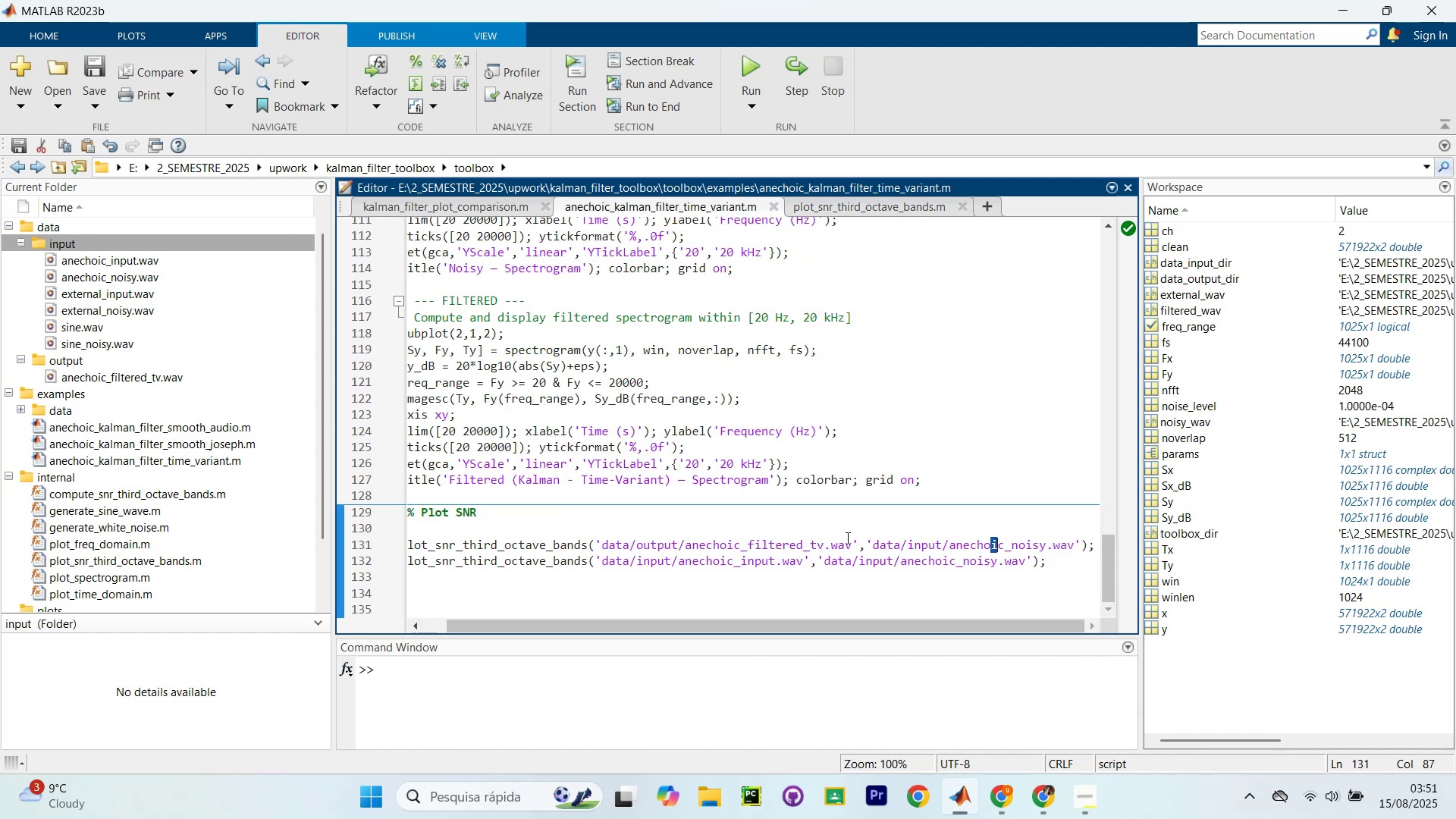 
left_click_drag(start_coordinate=[745, 552], to_coordinate=[819, 556])
 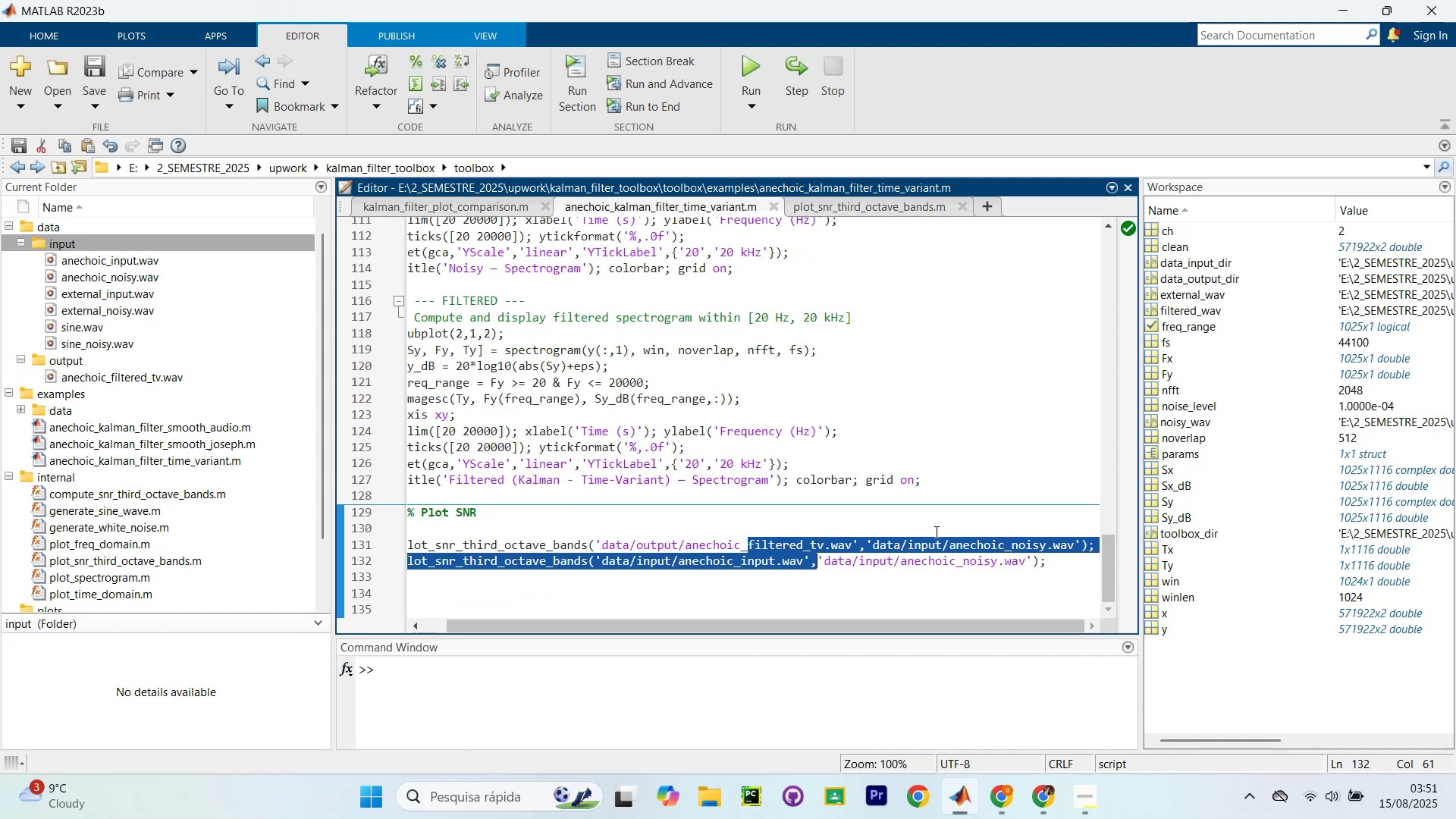 
left_click([948, 528])
 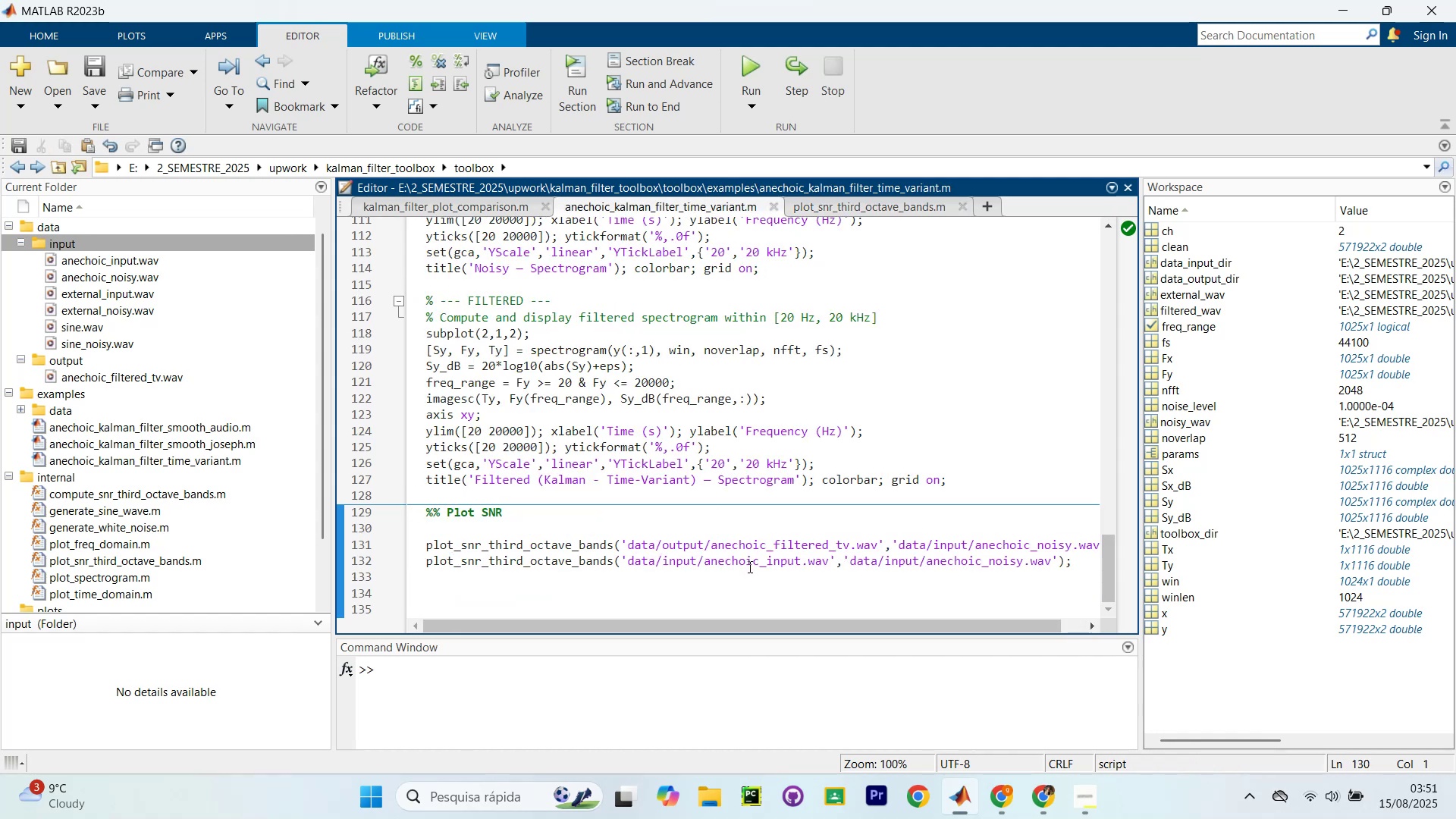 
left_click_drag(start_coordinate=[719, 565], to_coordinate=[803, 565])
 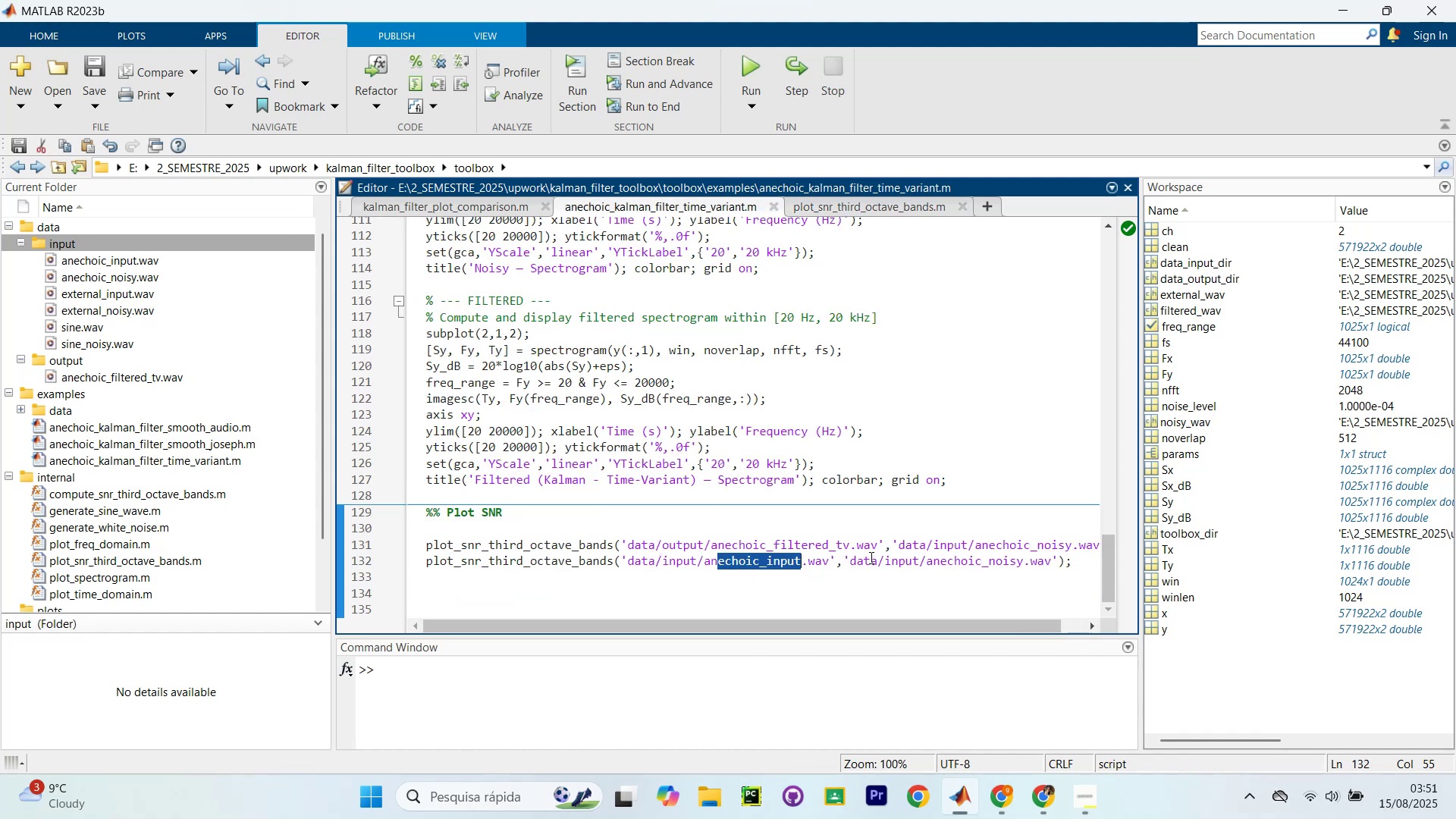 
left_click_drag(start_coordinate=[909, 555], to_coordinate=[993, 549])
 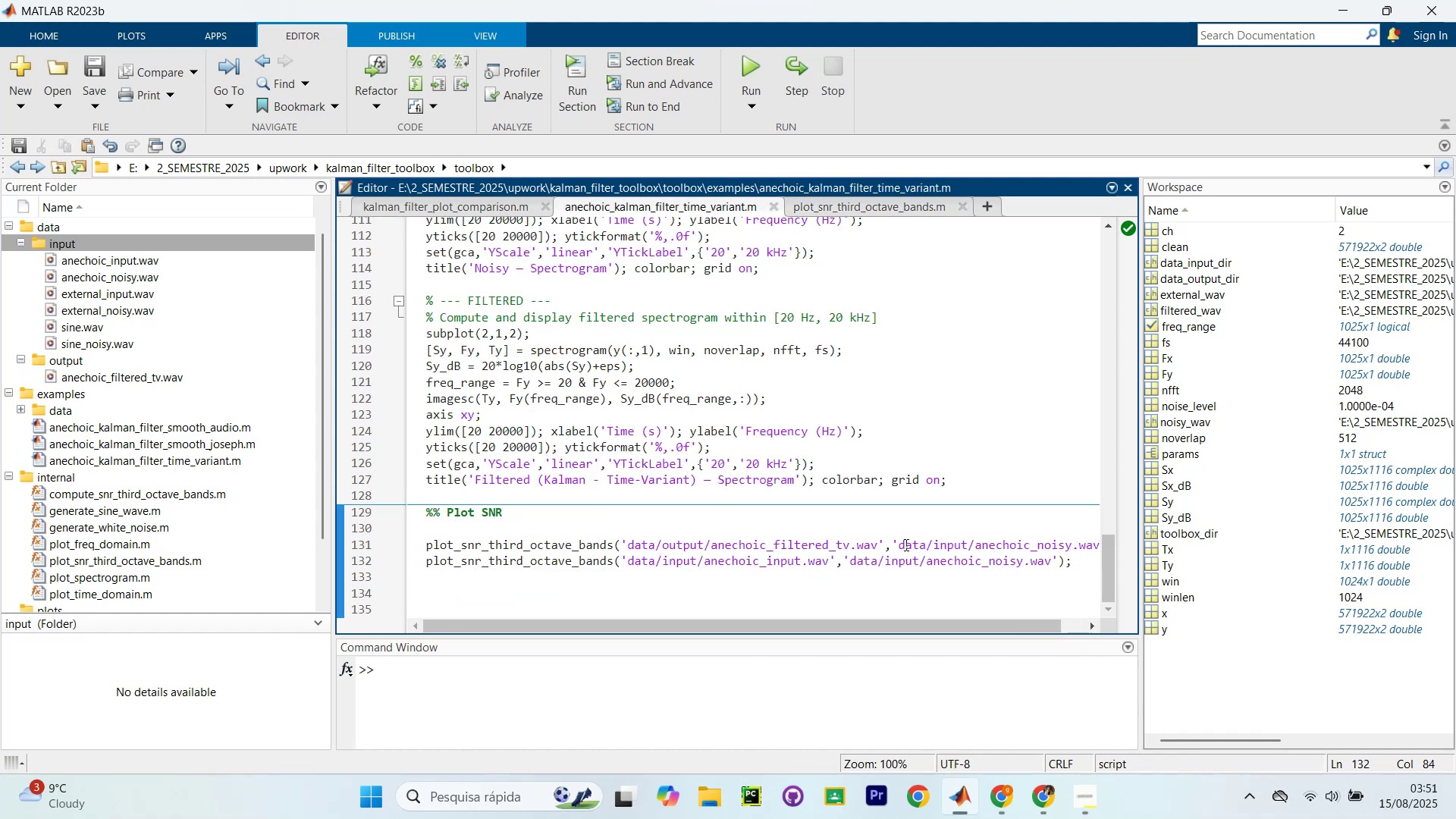 
scroll: coordinate [813, 542], scroll_direction: up, amount: 6.0
 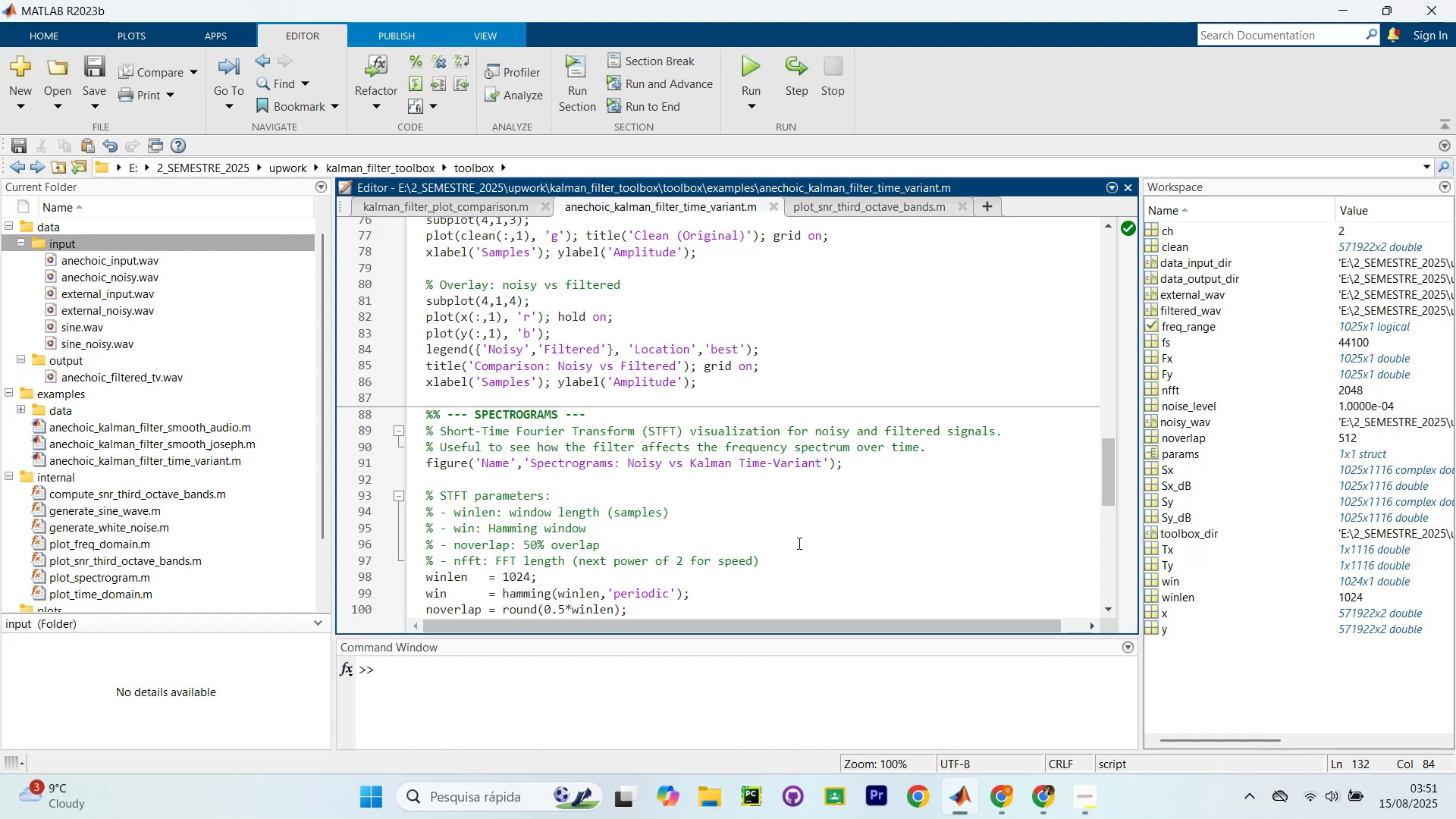 
scroll: coordinate [782, 538], scroll_direction: down, amount: 7.0
 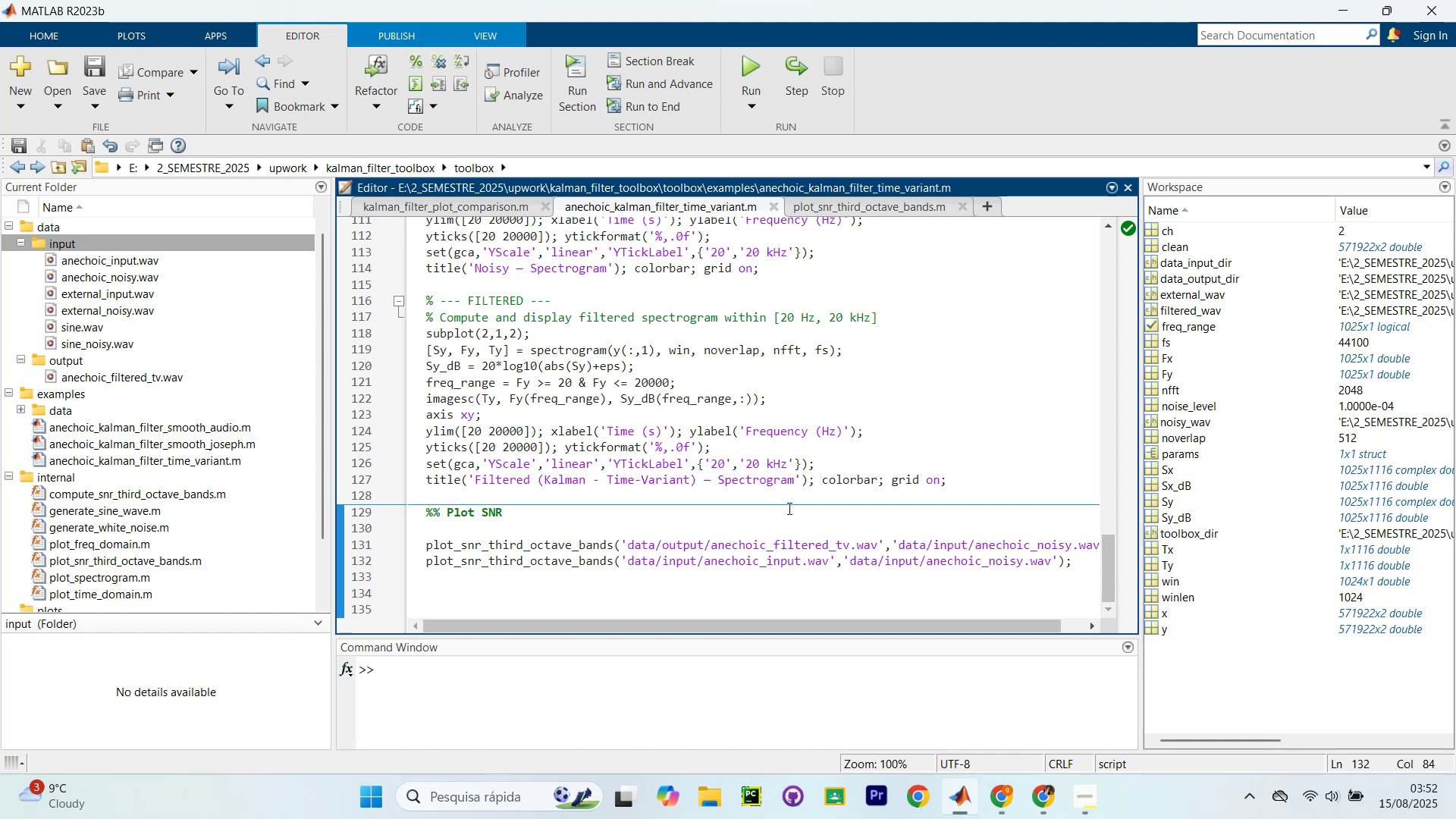 
wait(41.04)
 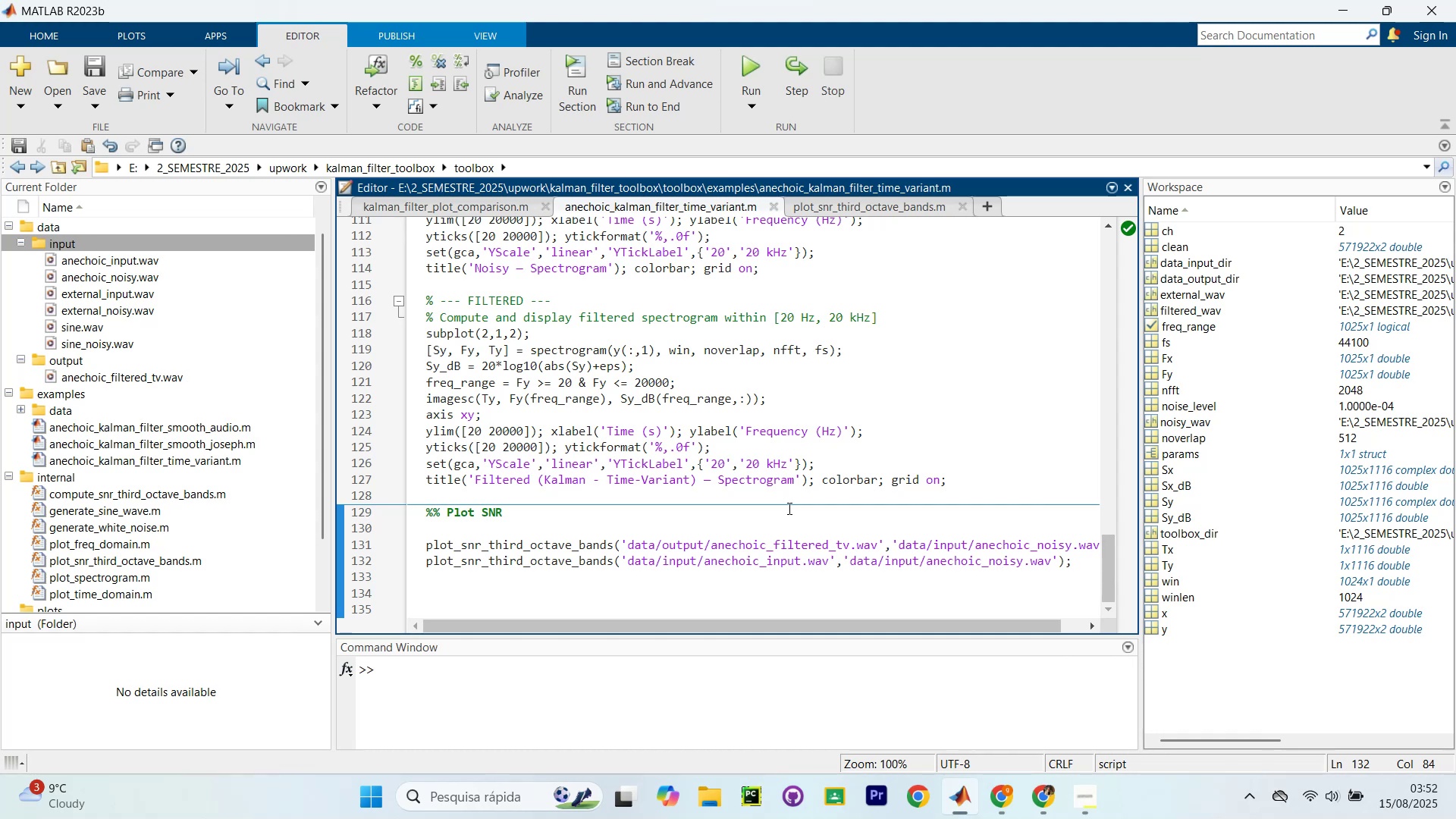 
left_click_drag(start_coordinate=[893, 548], to_coordinate=[620, 551])
 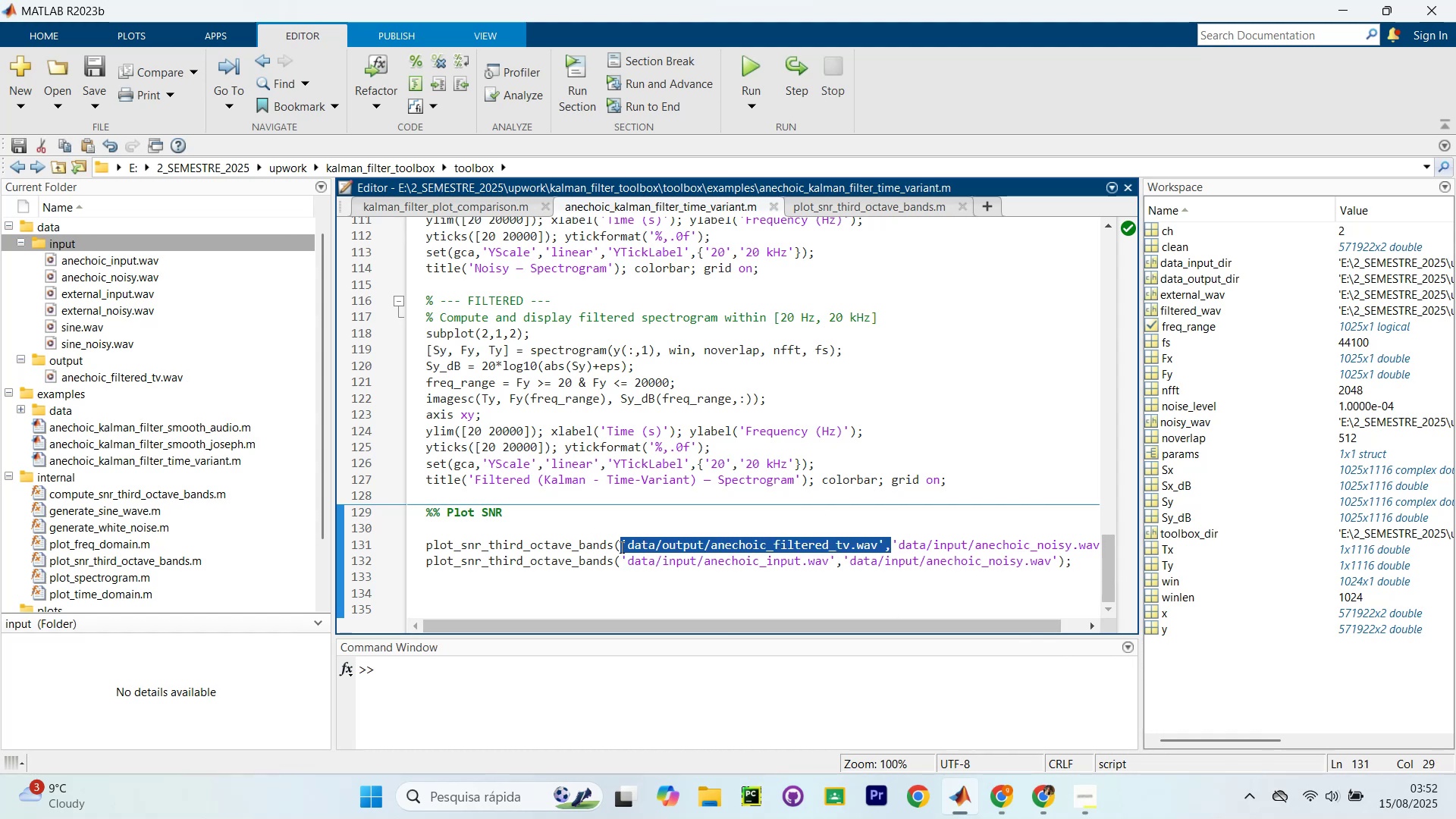 
key(Control+X)
 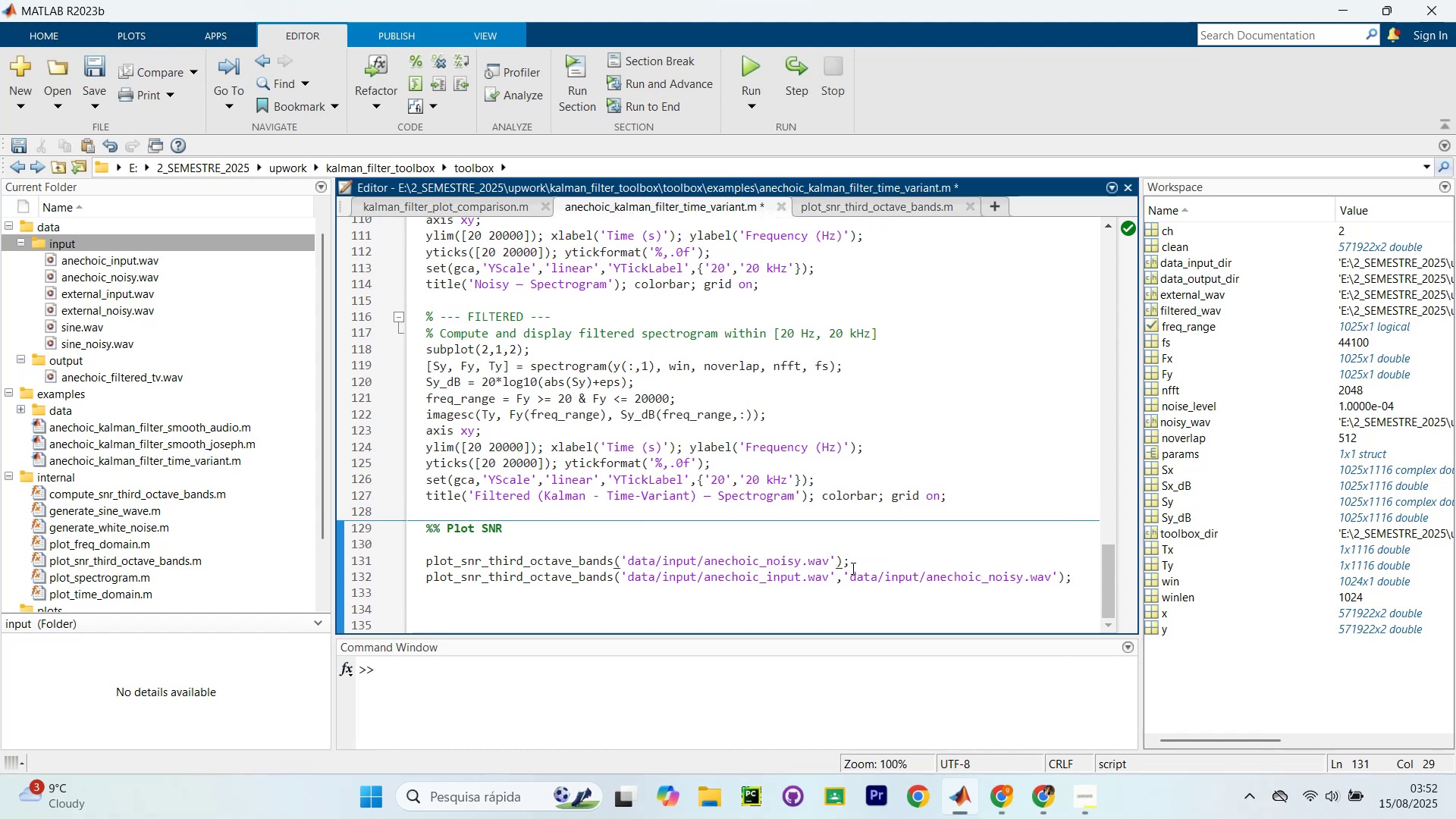 
left_click([828, 562])
 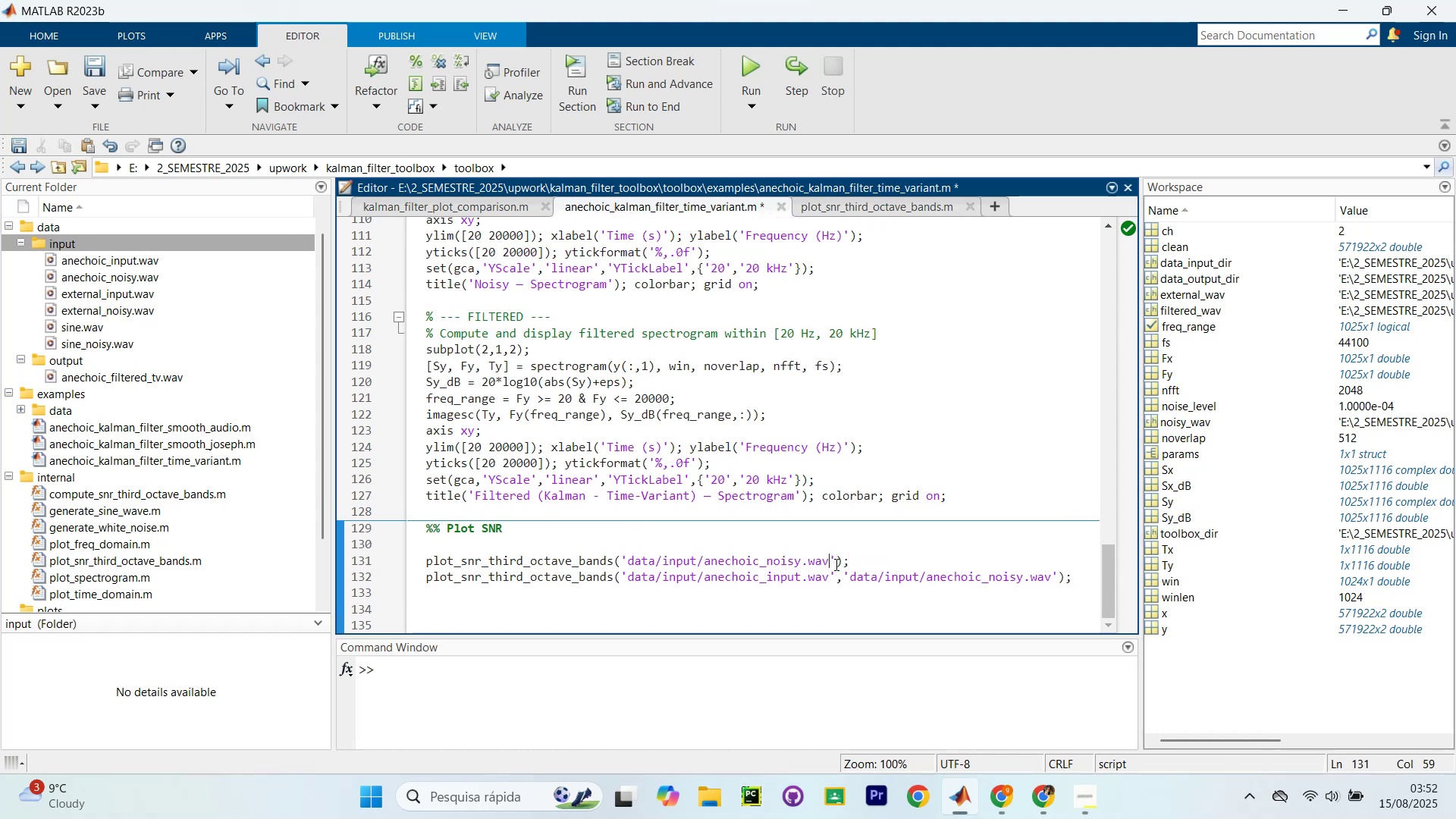 
left_click([835, 564])
 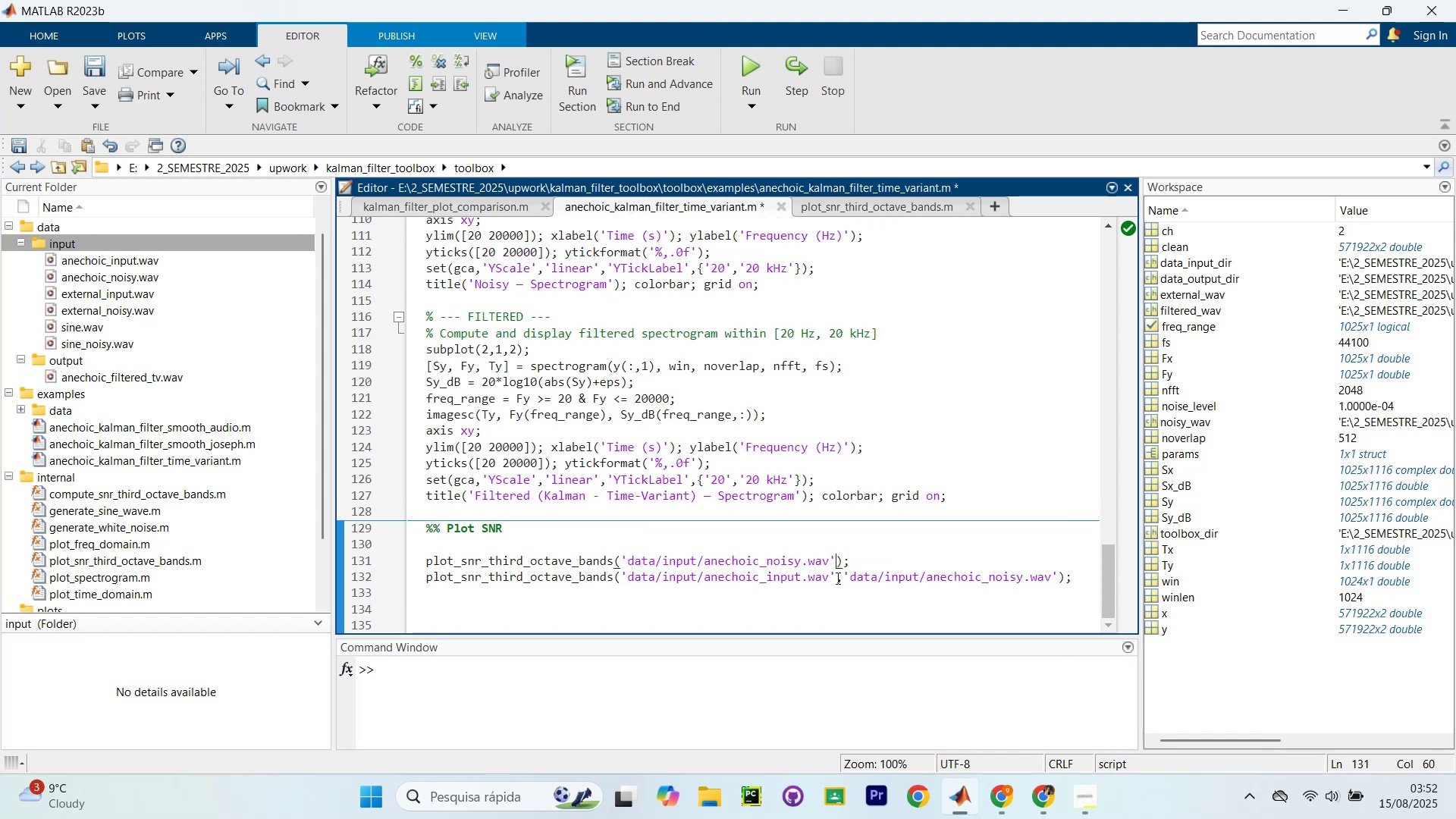 
key(Comma)
 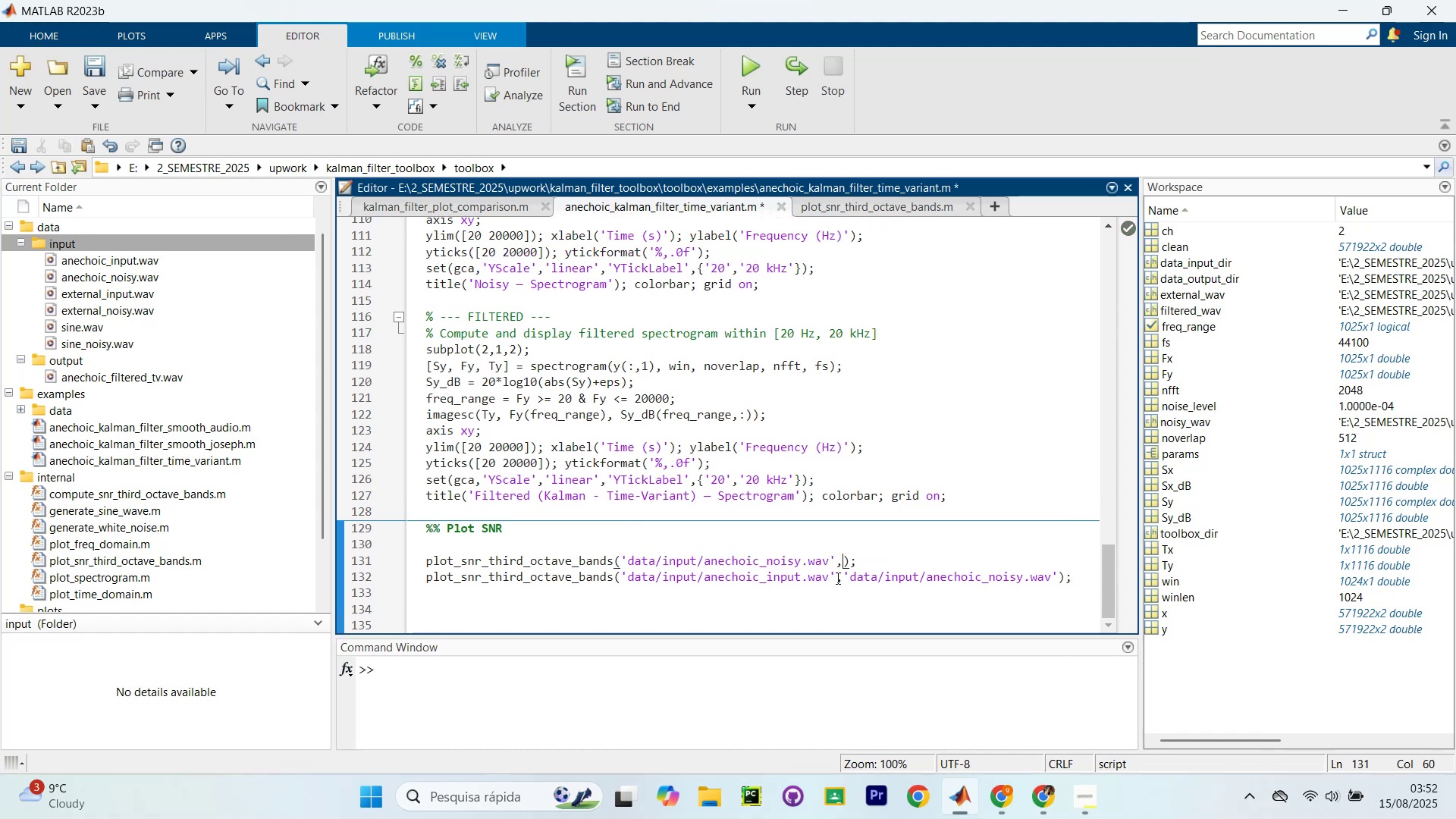 
key(Space)
 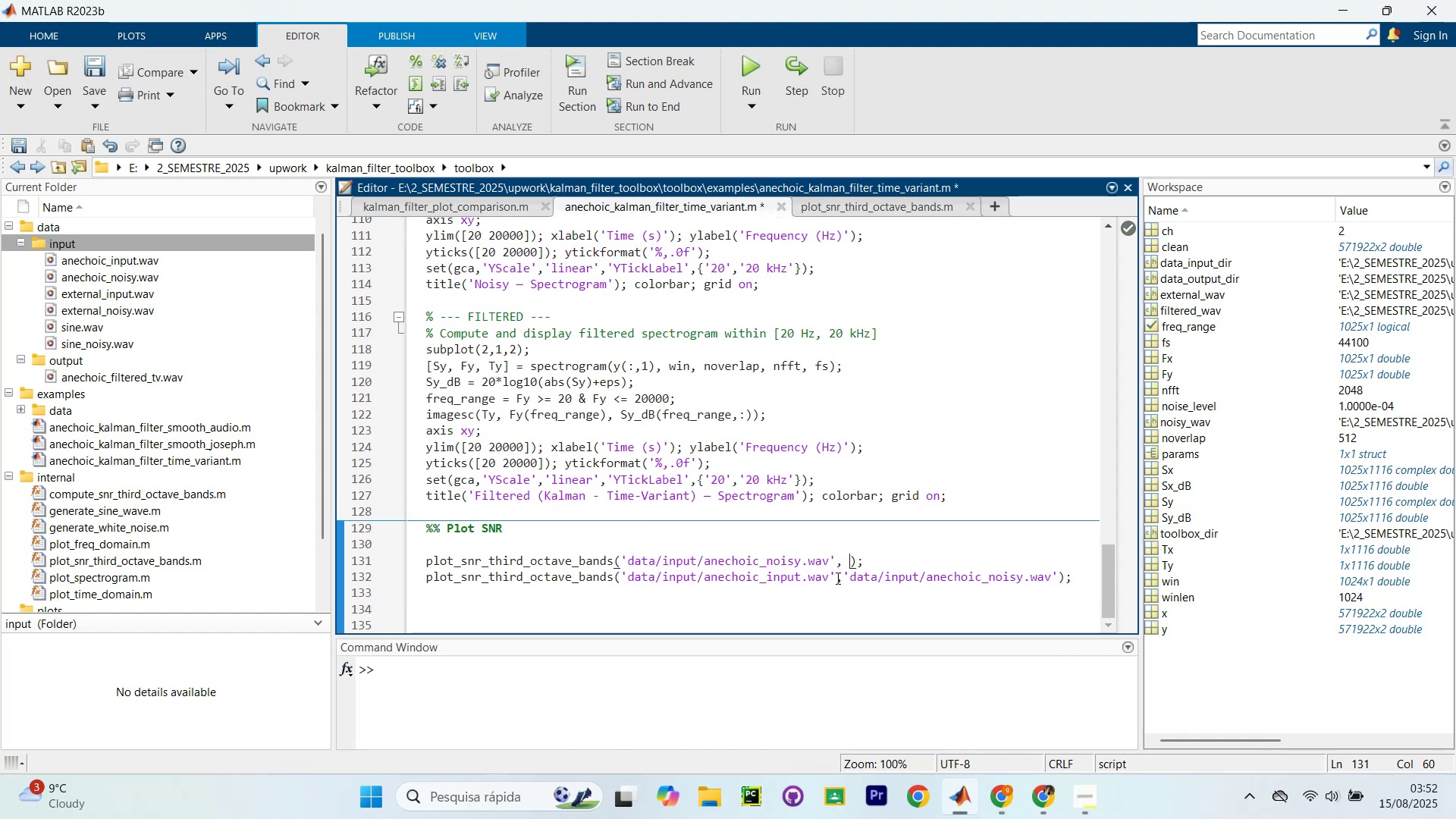 
key(Control+V)
 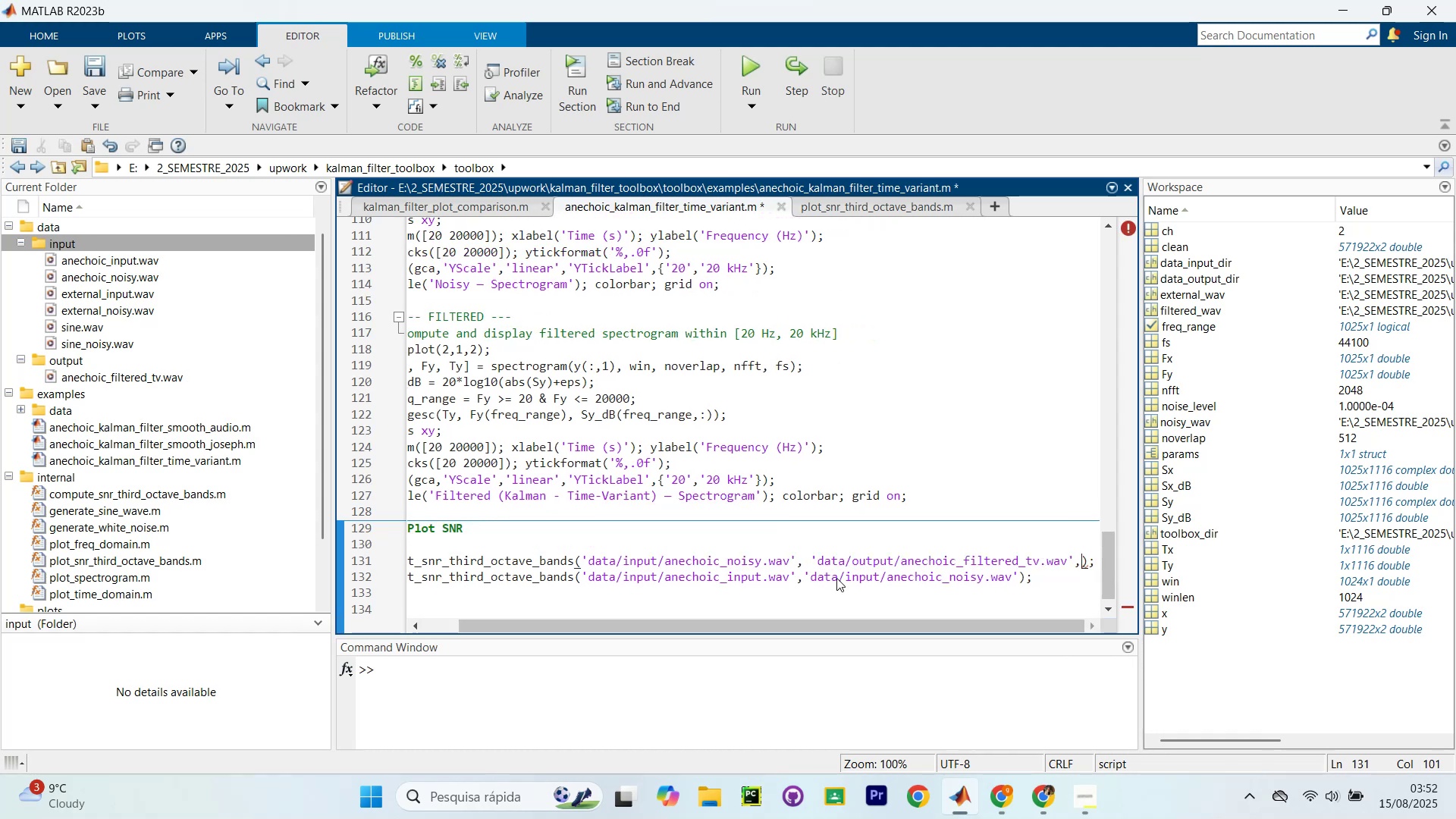 
key(Backspace)
 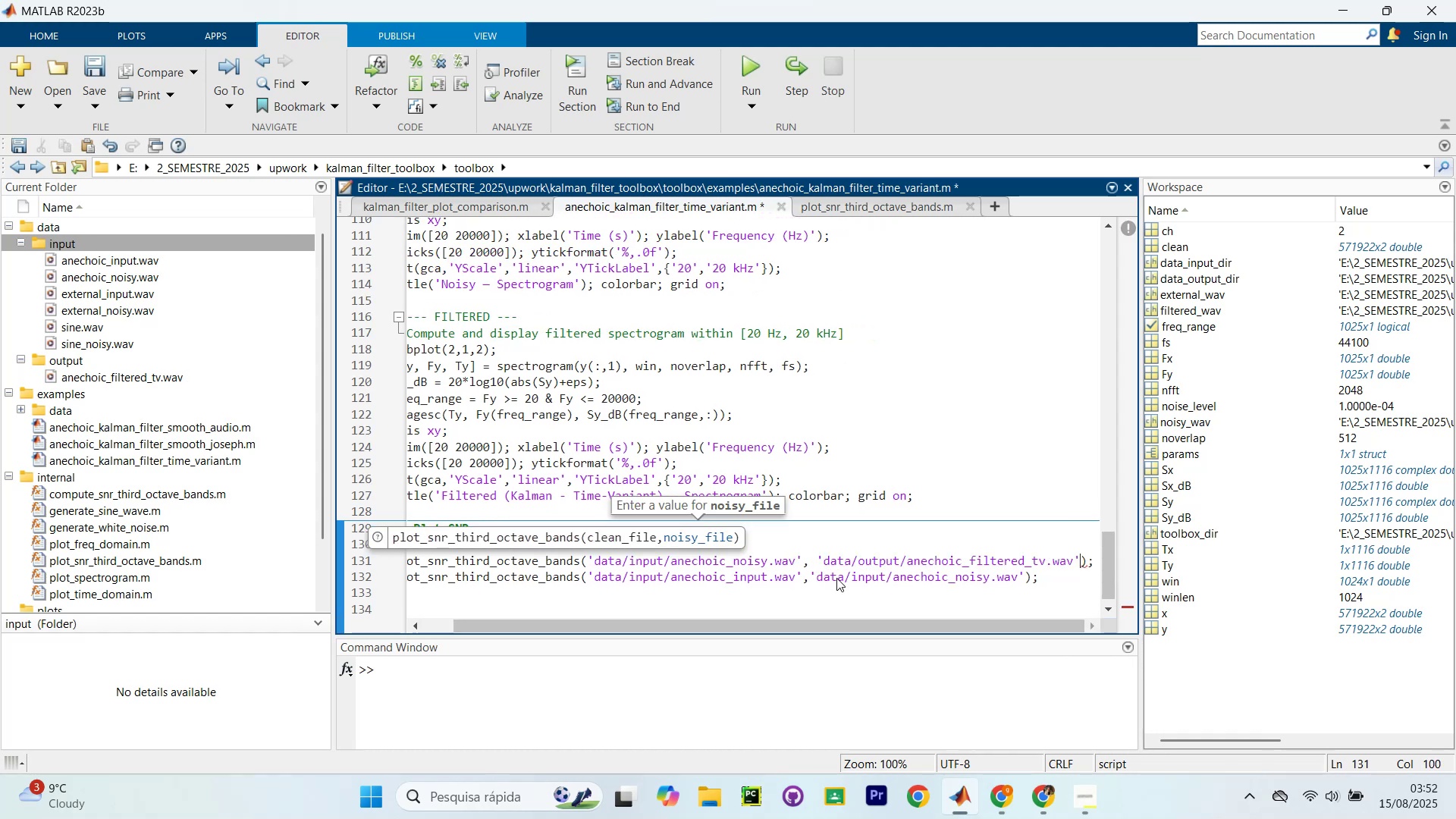 
wait(6.24)
 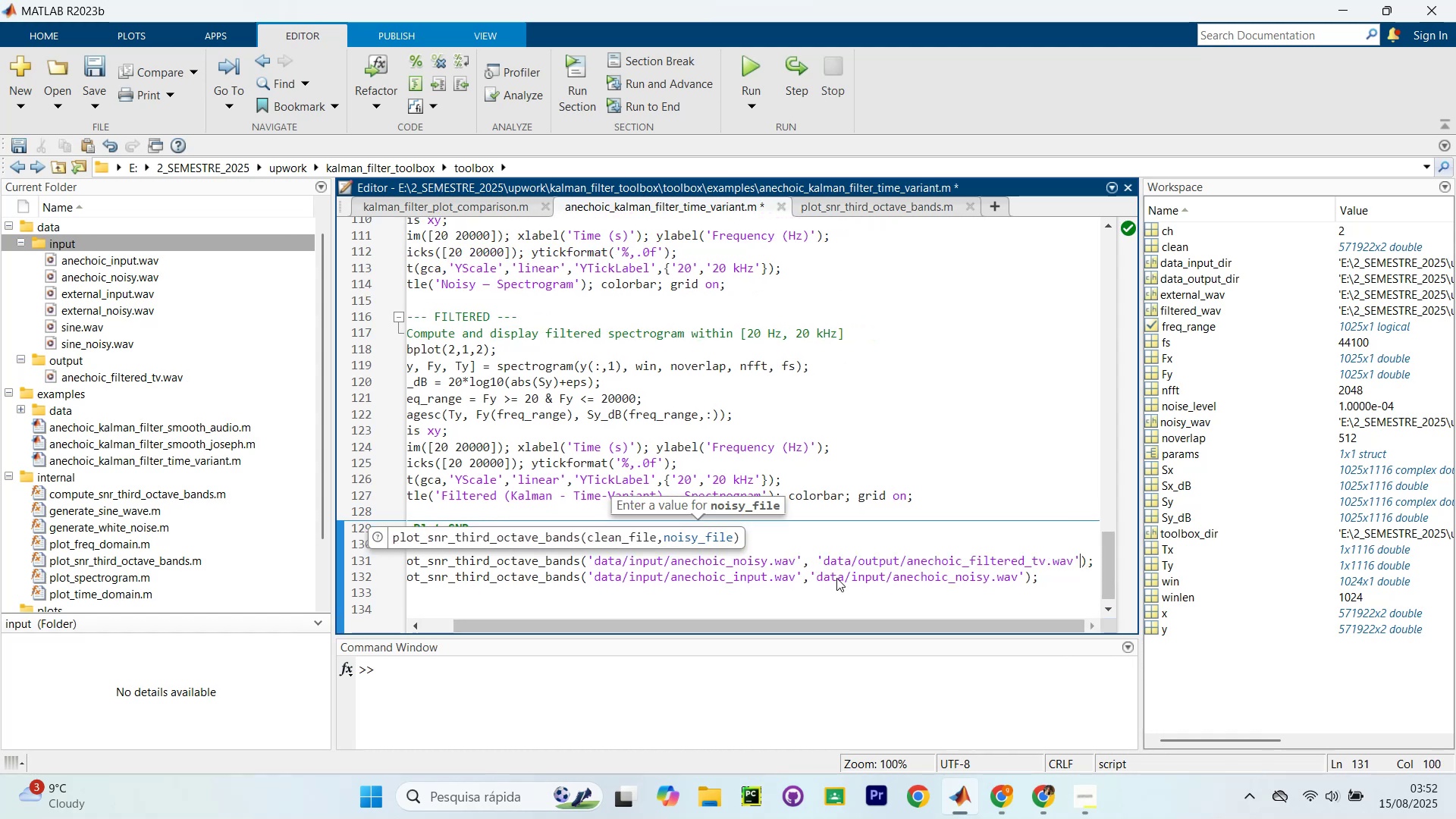 
key(Control+S)
 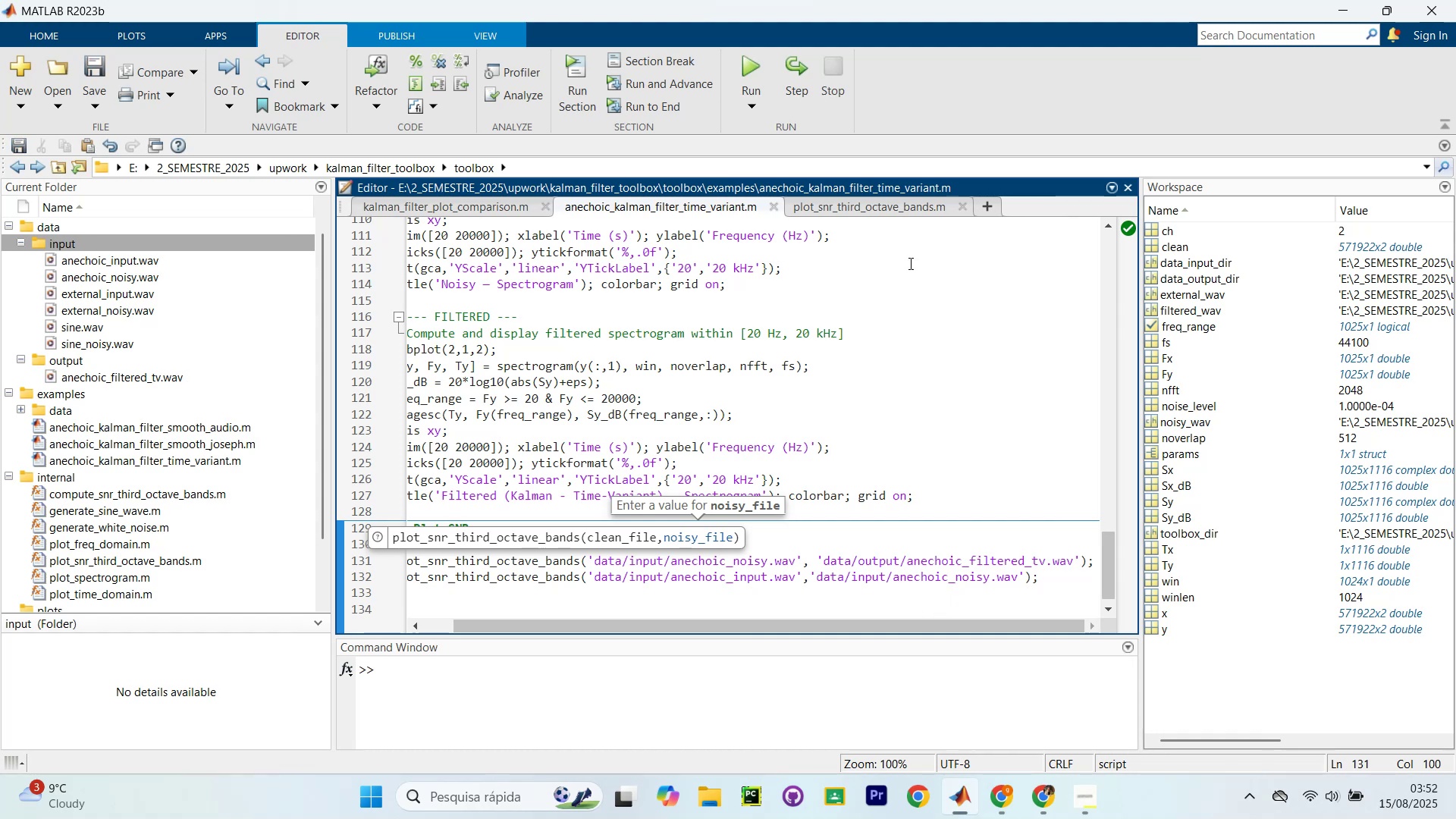 
left_click([761, 52])
 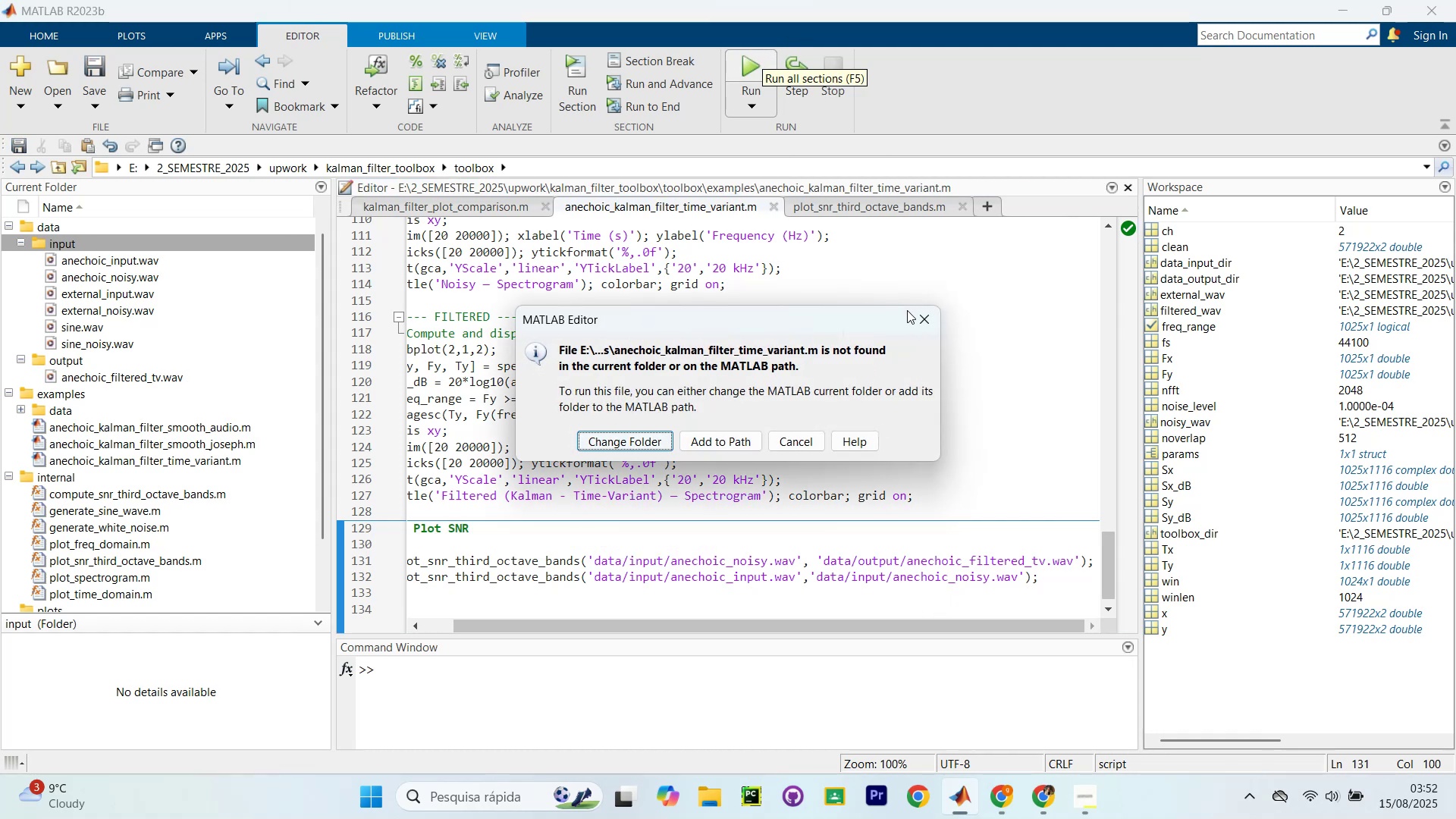 
scroll: coordinate [926, 371], scroll_direction: up, amount: 20.0
 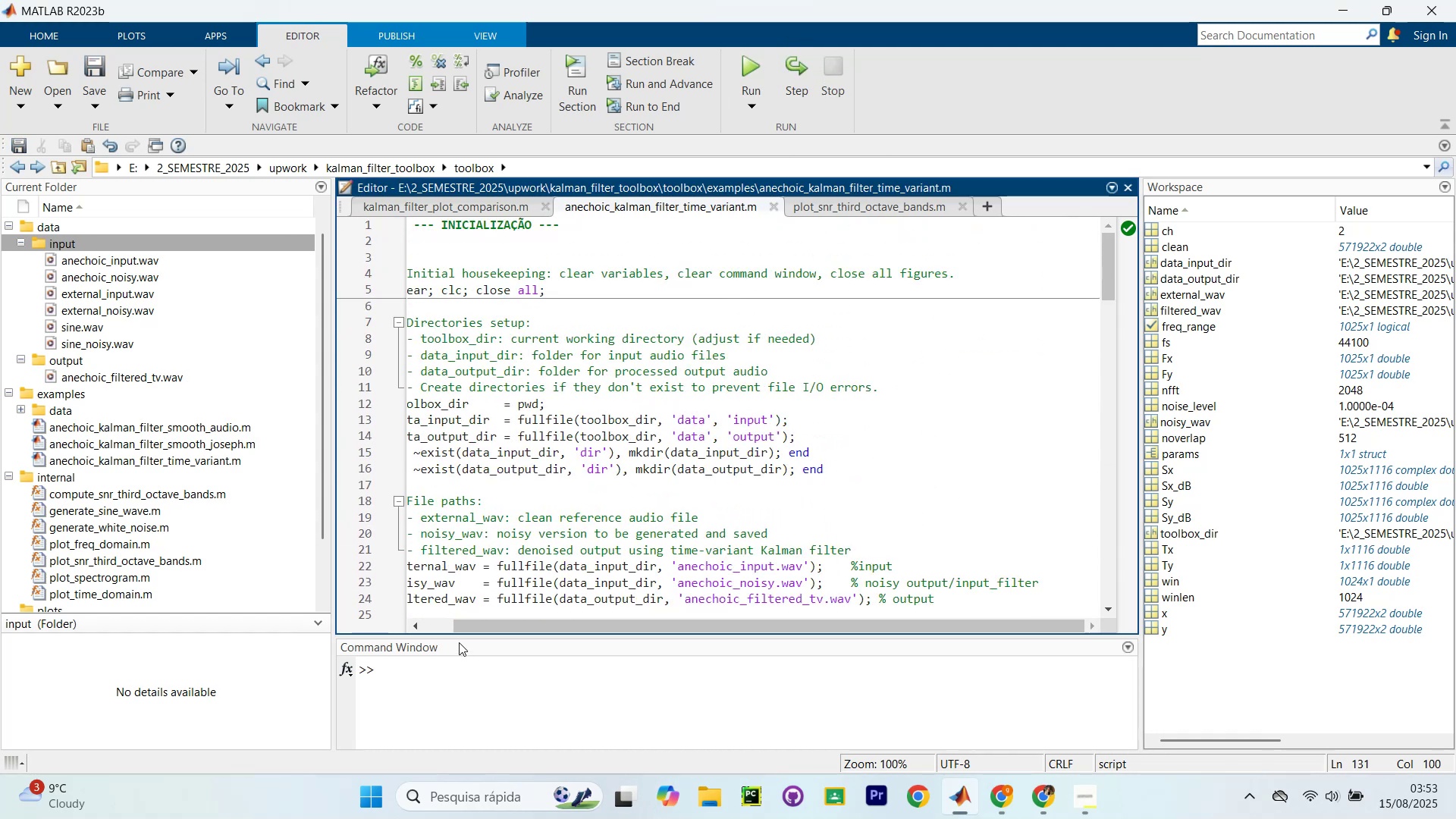 
left_click_drag(start_coordinate=[475, 623], to_coordinate=[171, 557])
 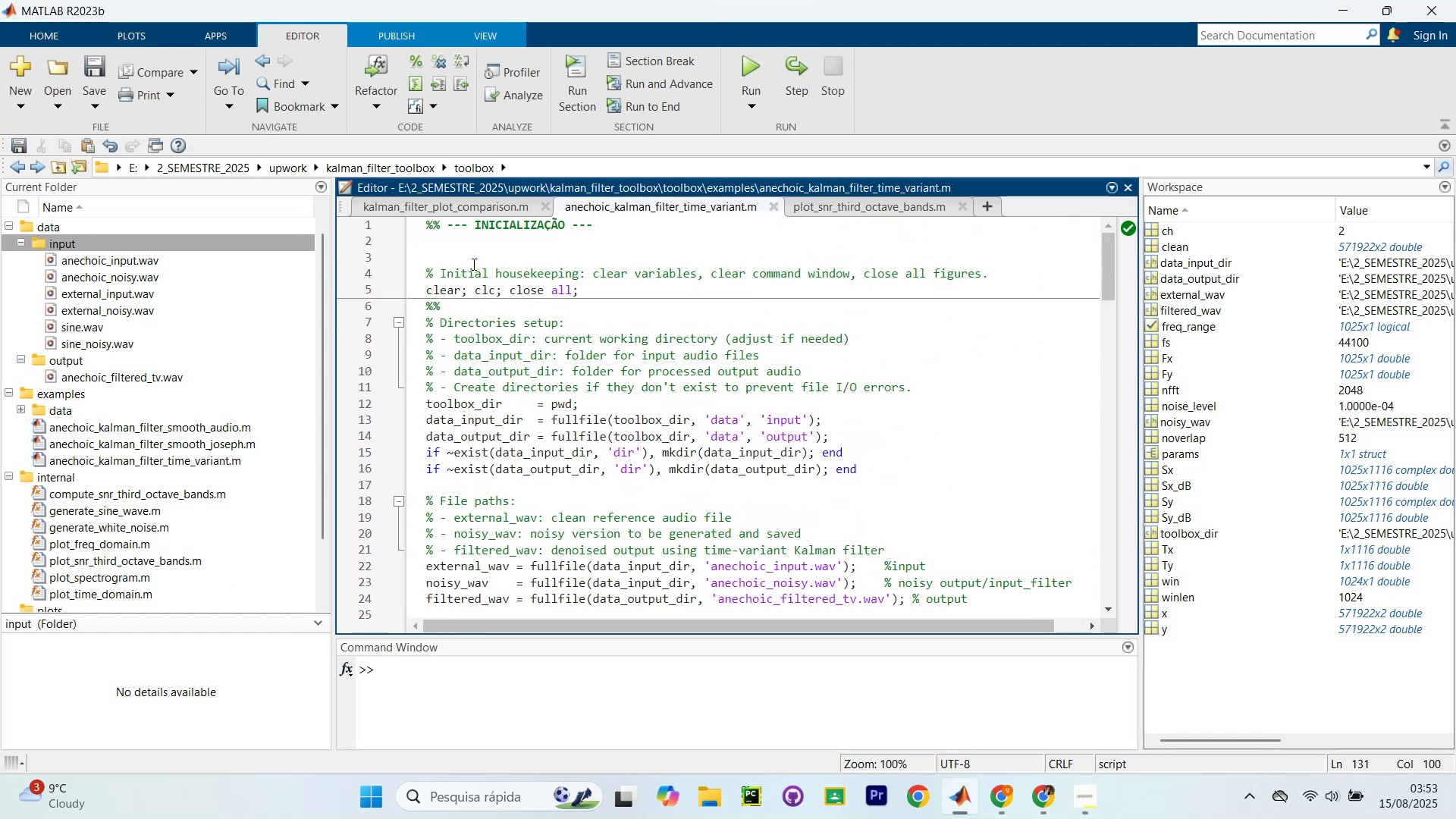 
scroll: coordinate [510, 271], scroll_direction: up, amount: 3.0
 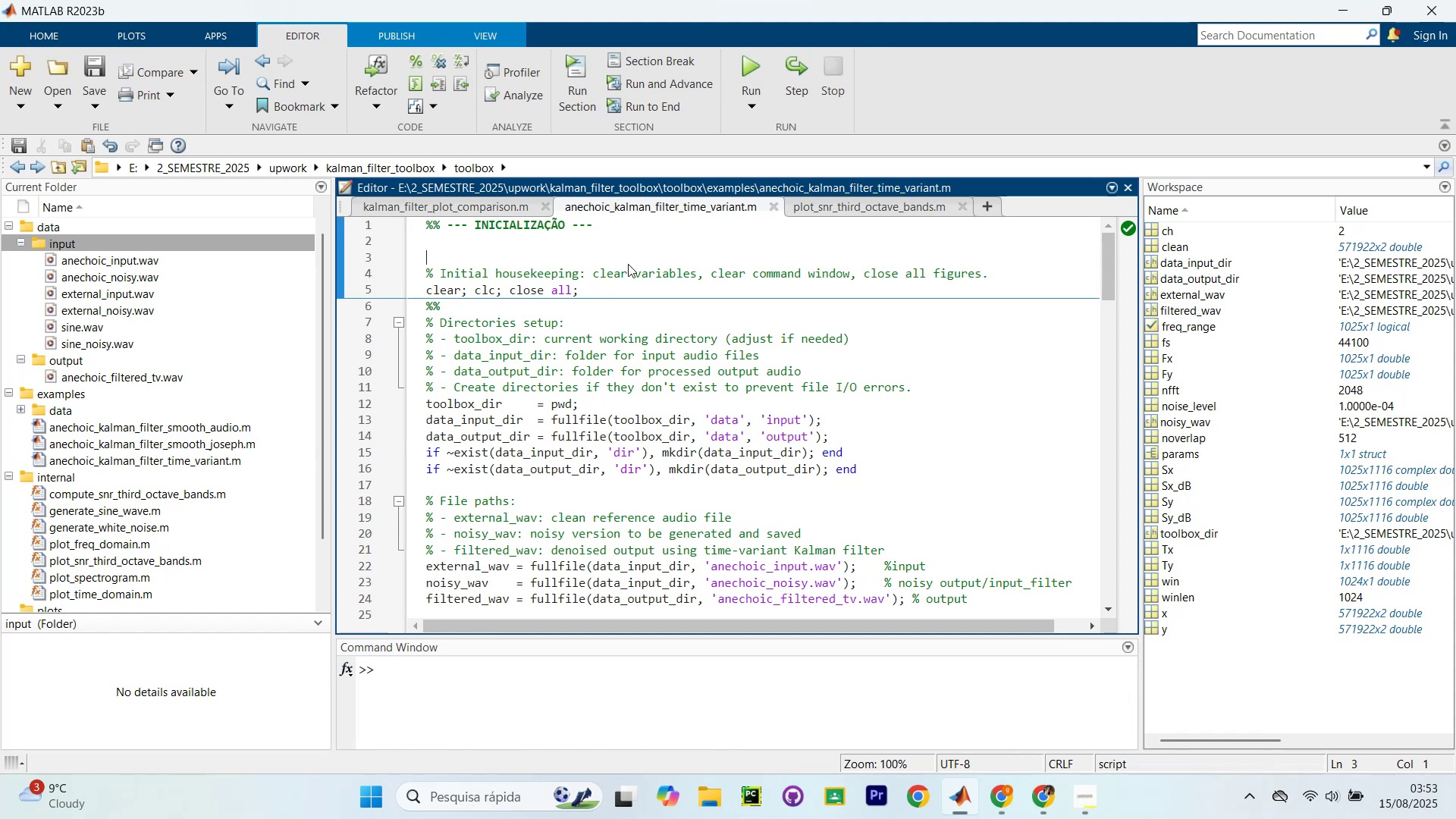 
key(Control+Shift+Enter)
 